 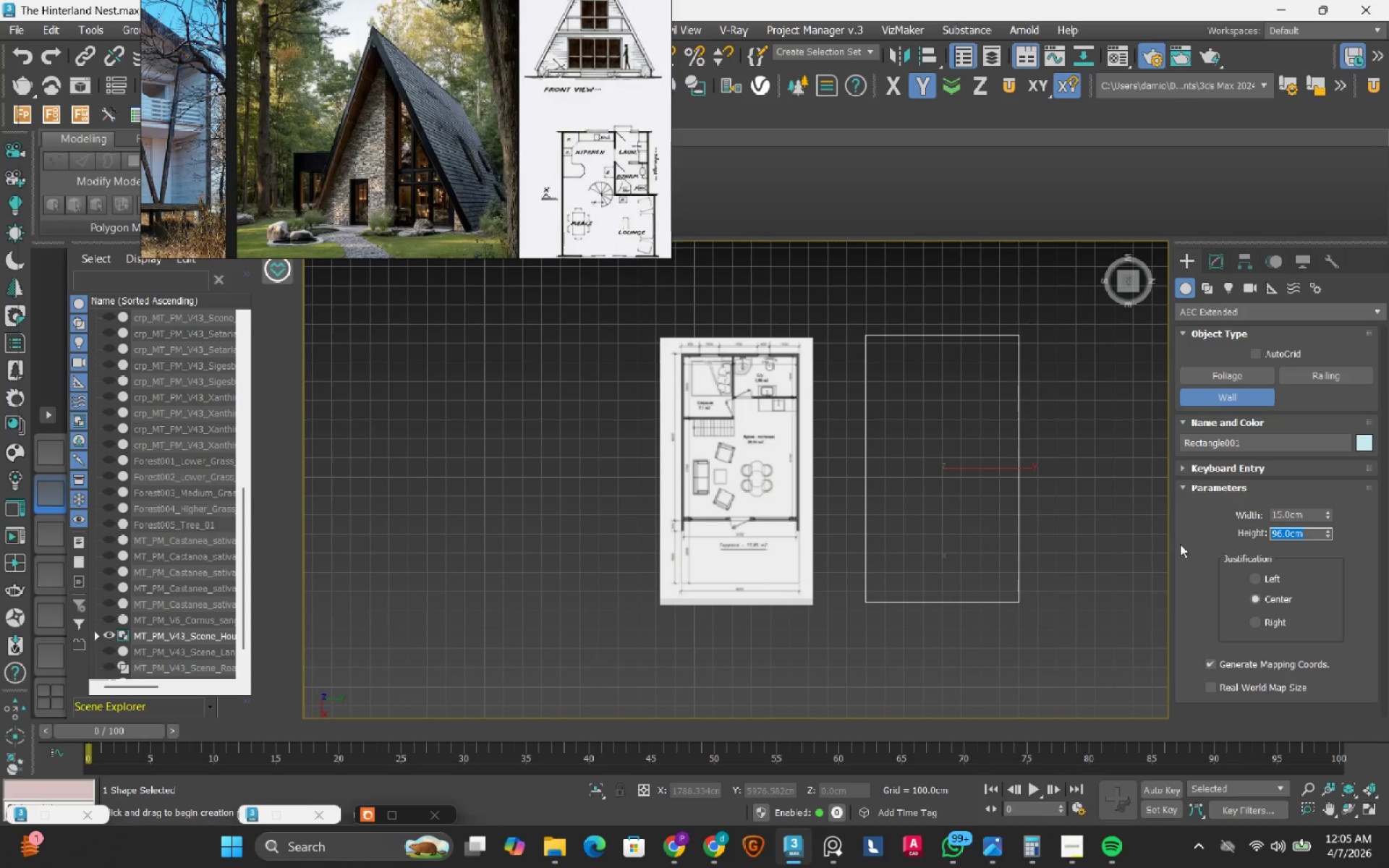 
key(Numpad4)
 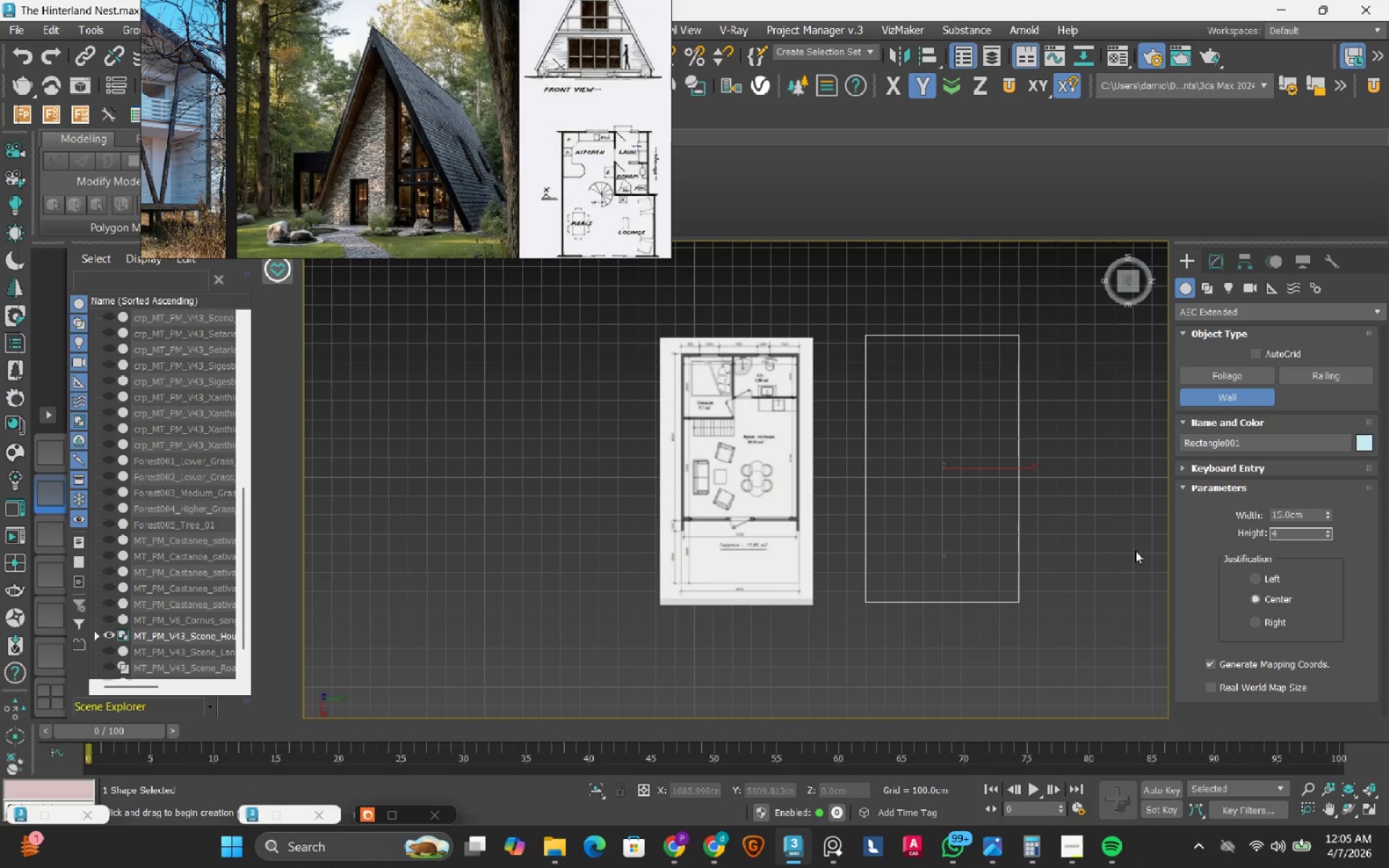 
key(Numpad0)
 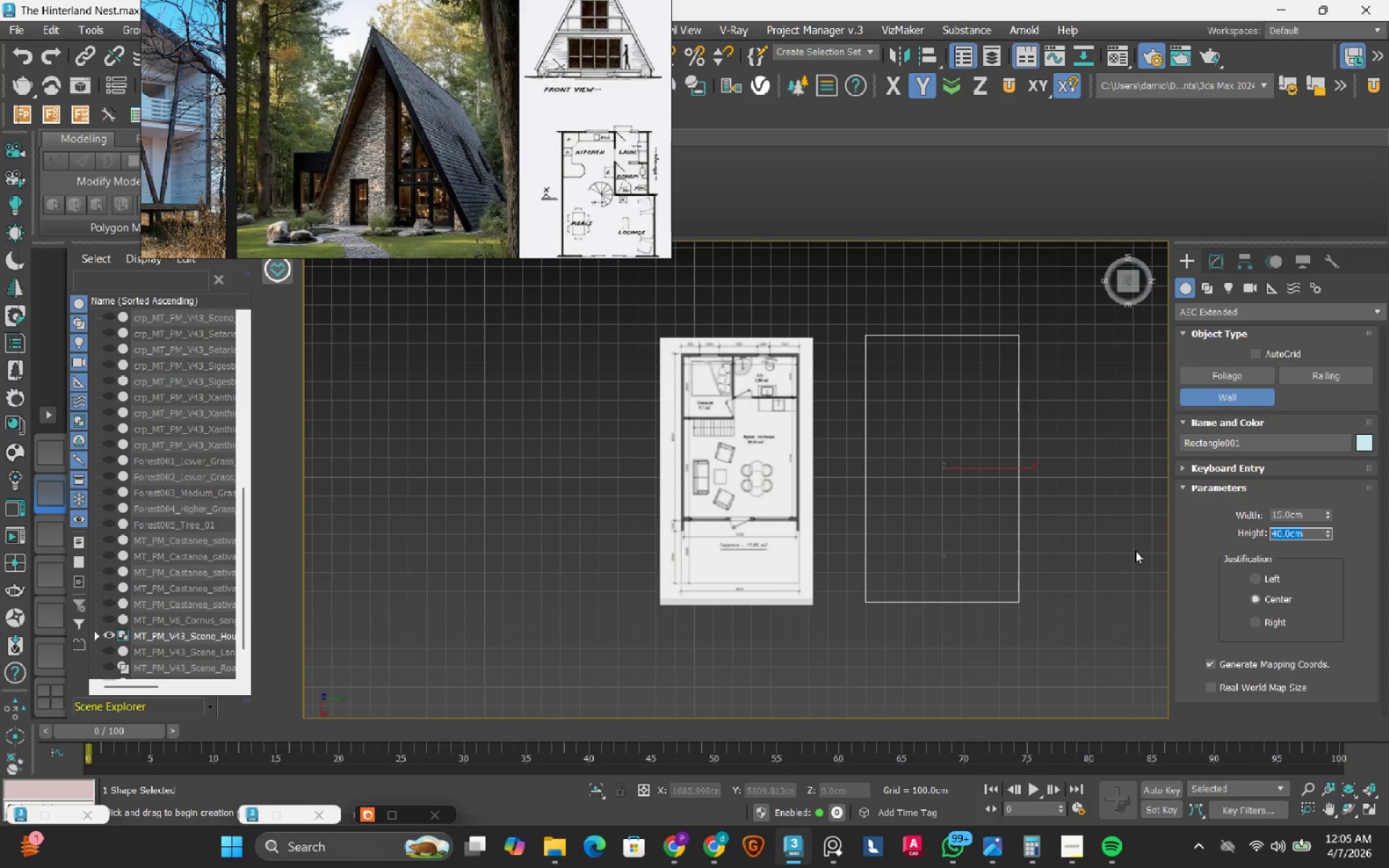 
key(NumpadEnter)
 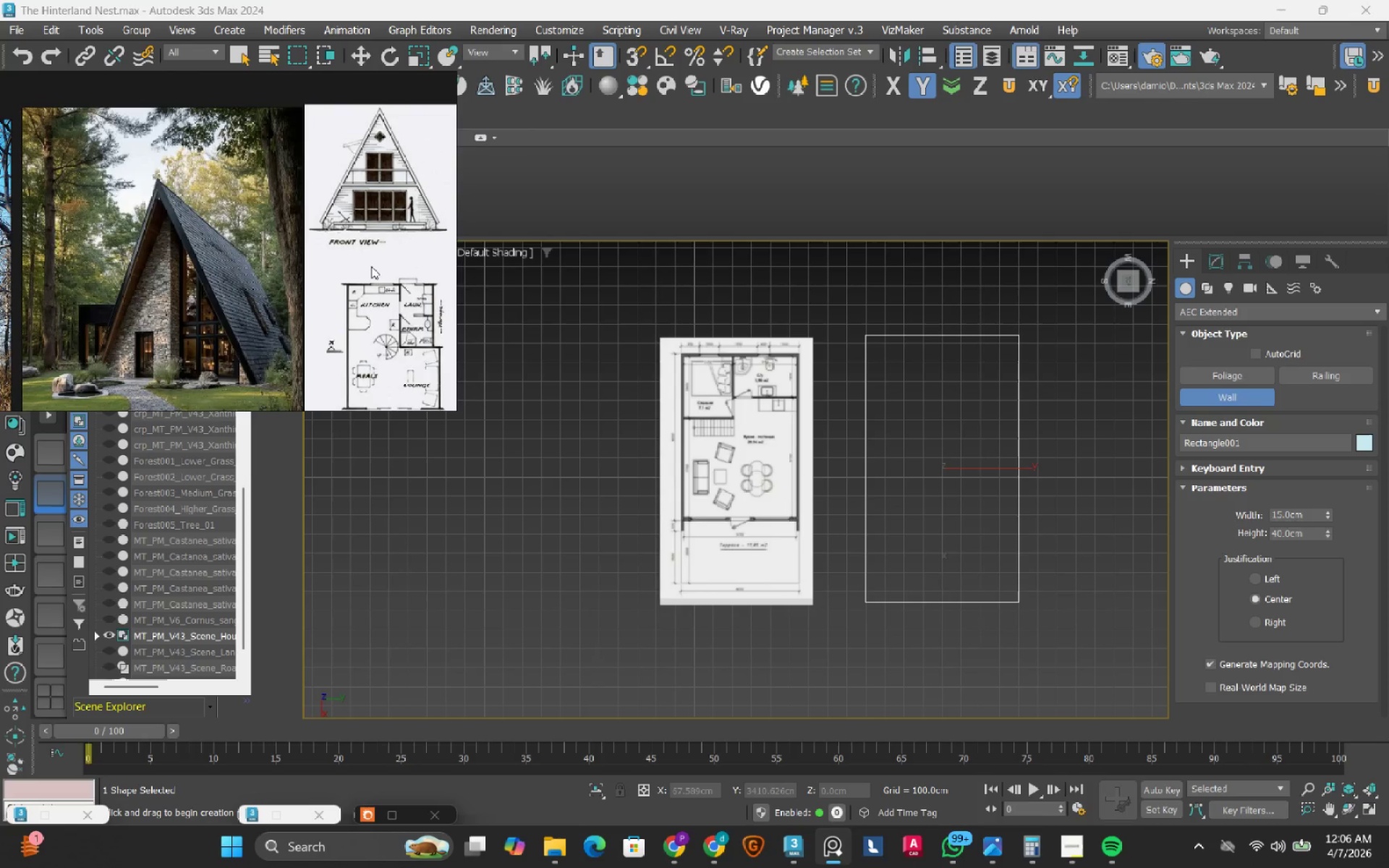 
left_click_drag(start_coordinate=[624, 54], to_coordinate=[639, 105])
 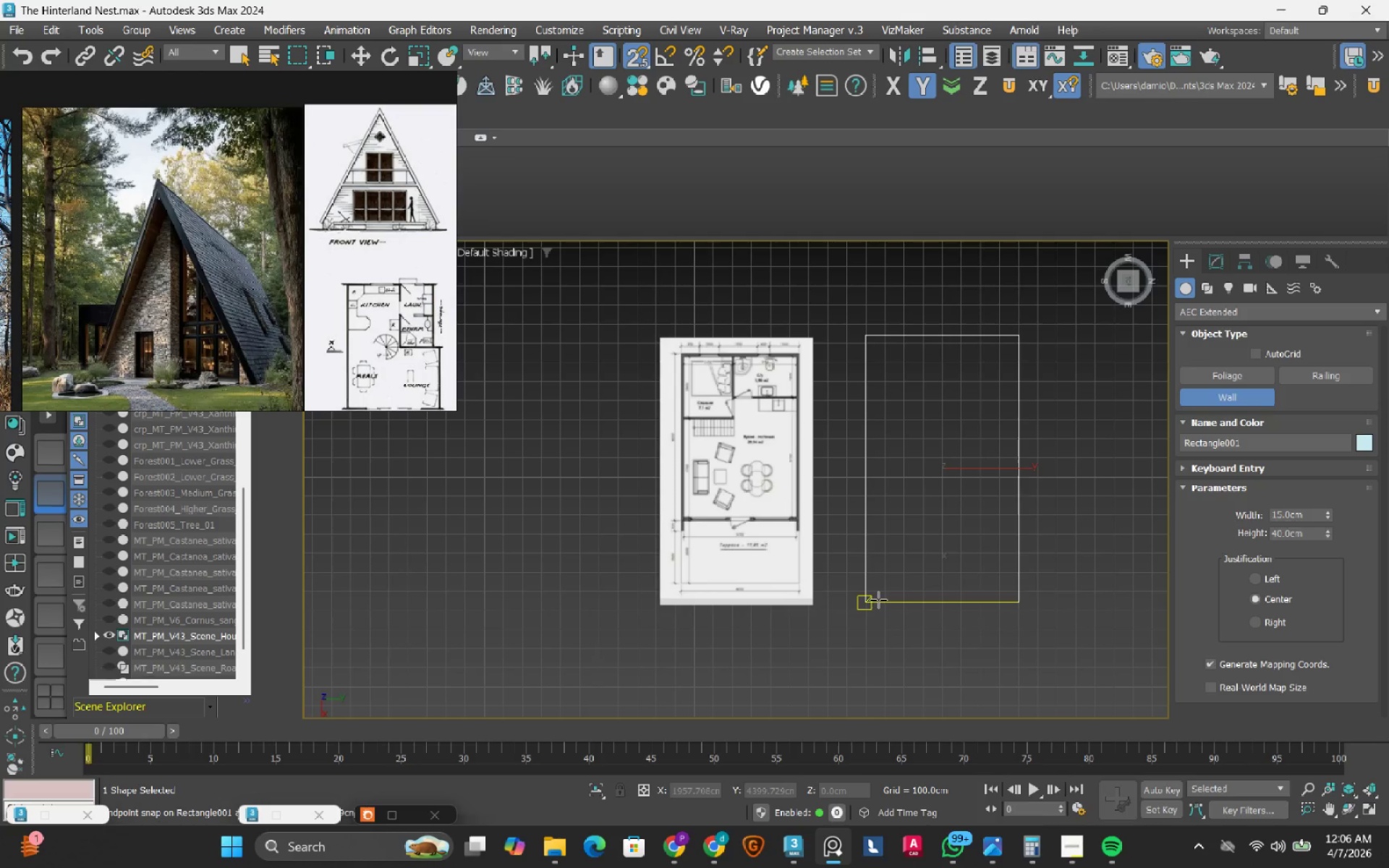 
left_click_drag(start_coordinate=[878, 600], to_coordinate=[874, 600])
 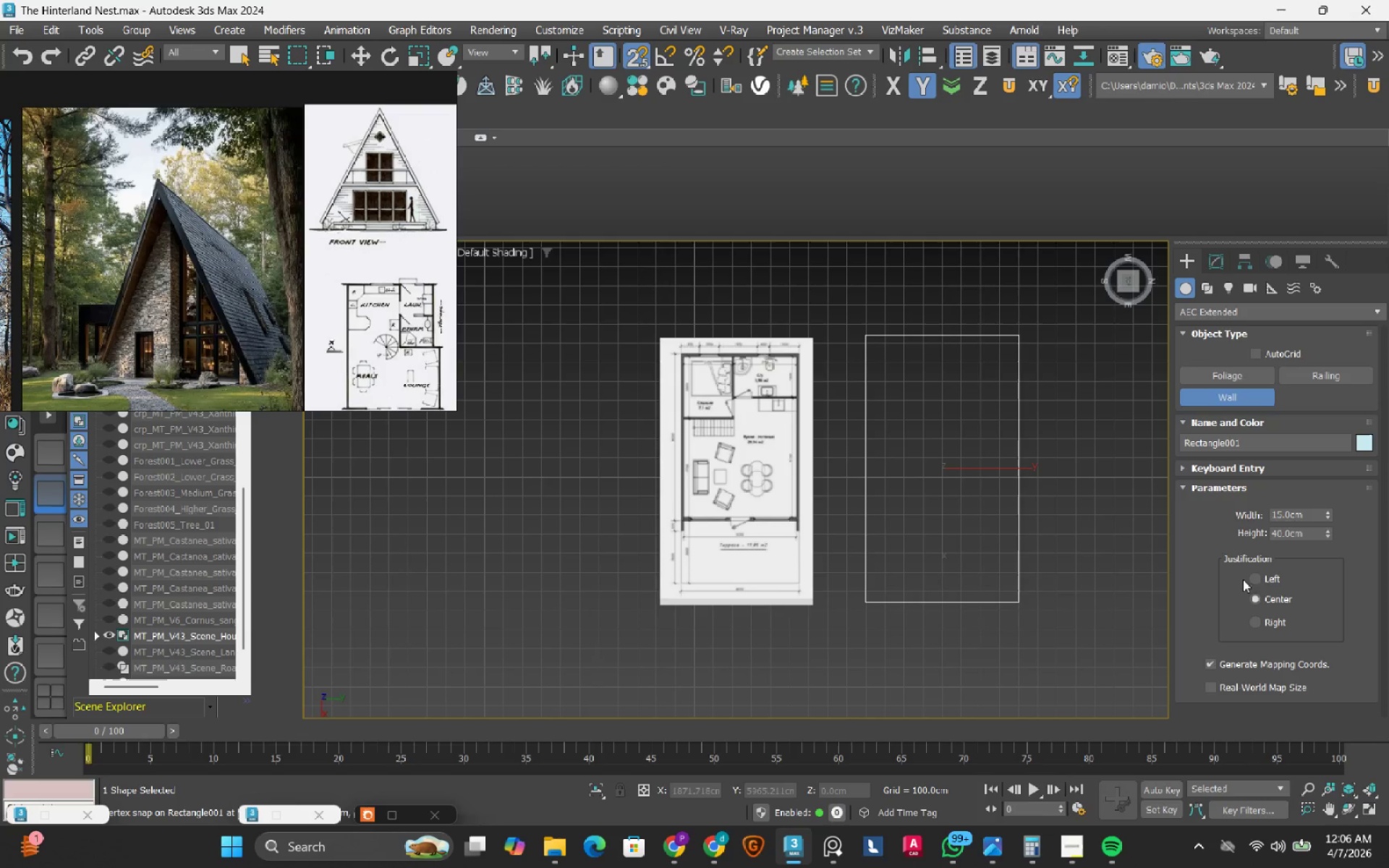 
left_click_drag(start_coordinate=[1255, 579], to_coordinate=[1248, 580])
 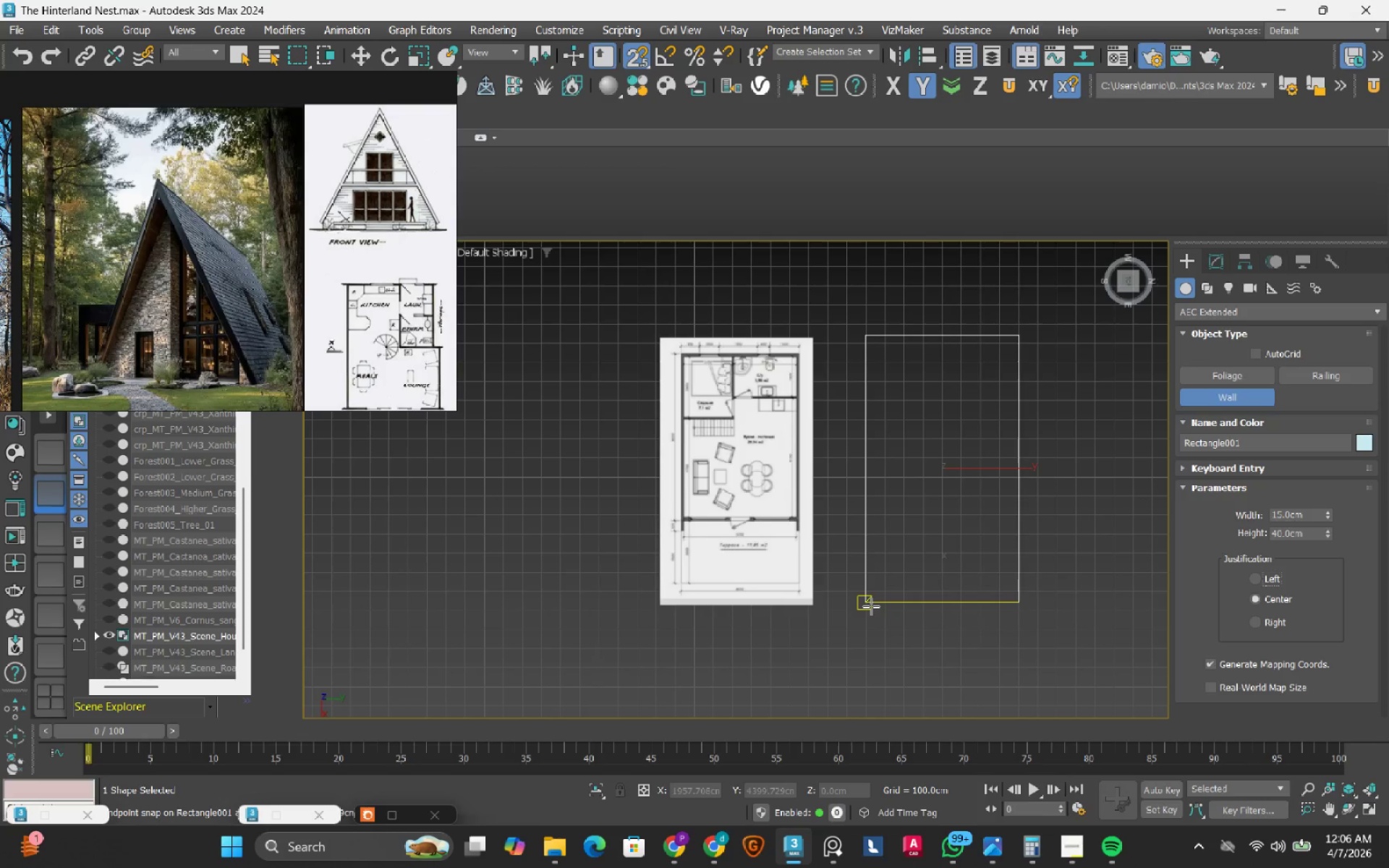 
left_click([871, 606])
 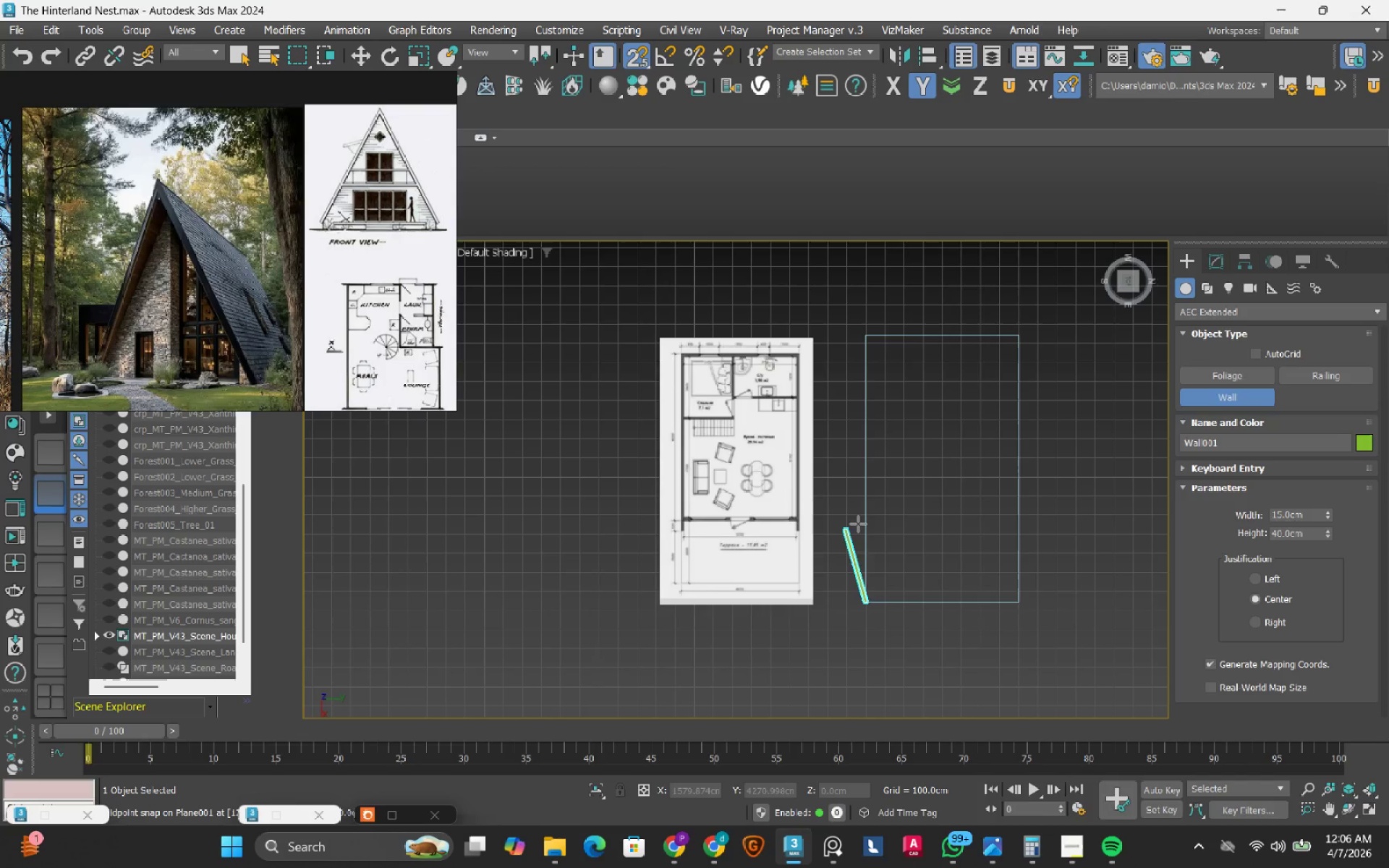 
scroll: coordinate [865, 509], scroll_direction: up, amount: 5.0
 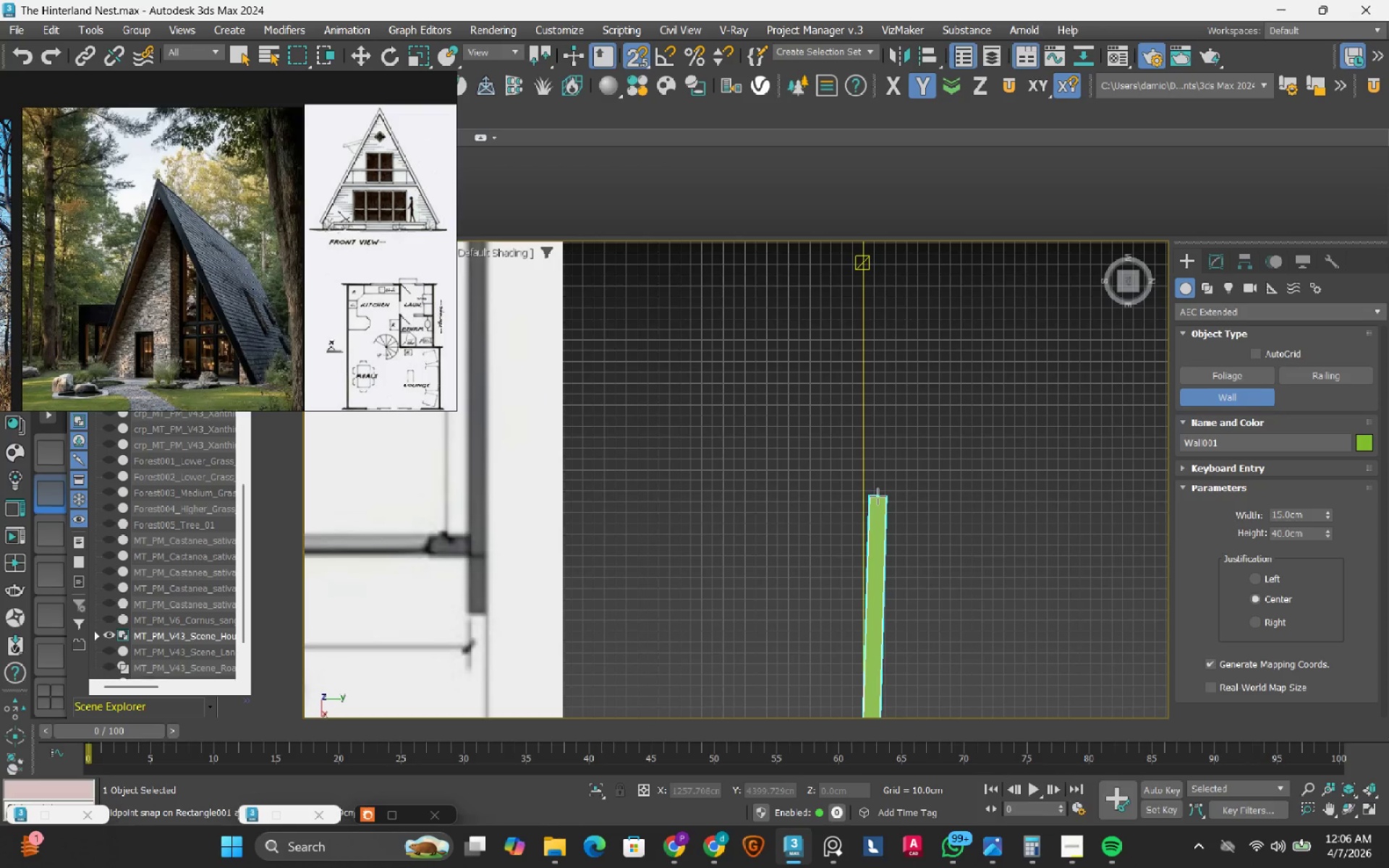 
right_click([878, 496])
 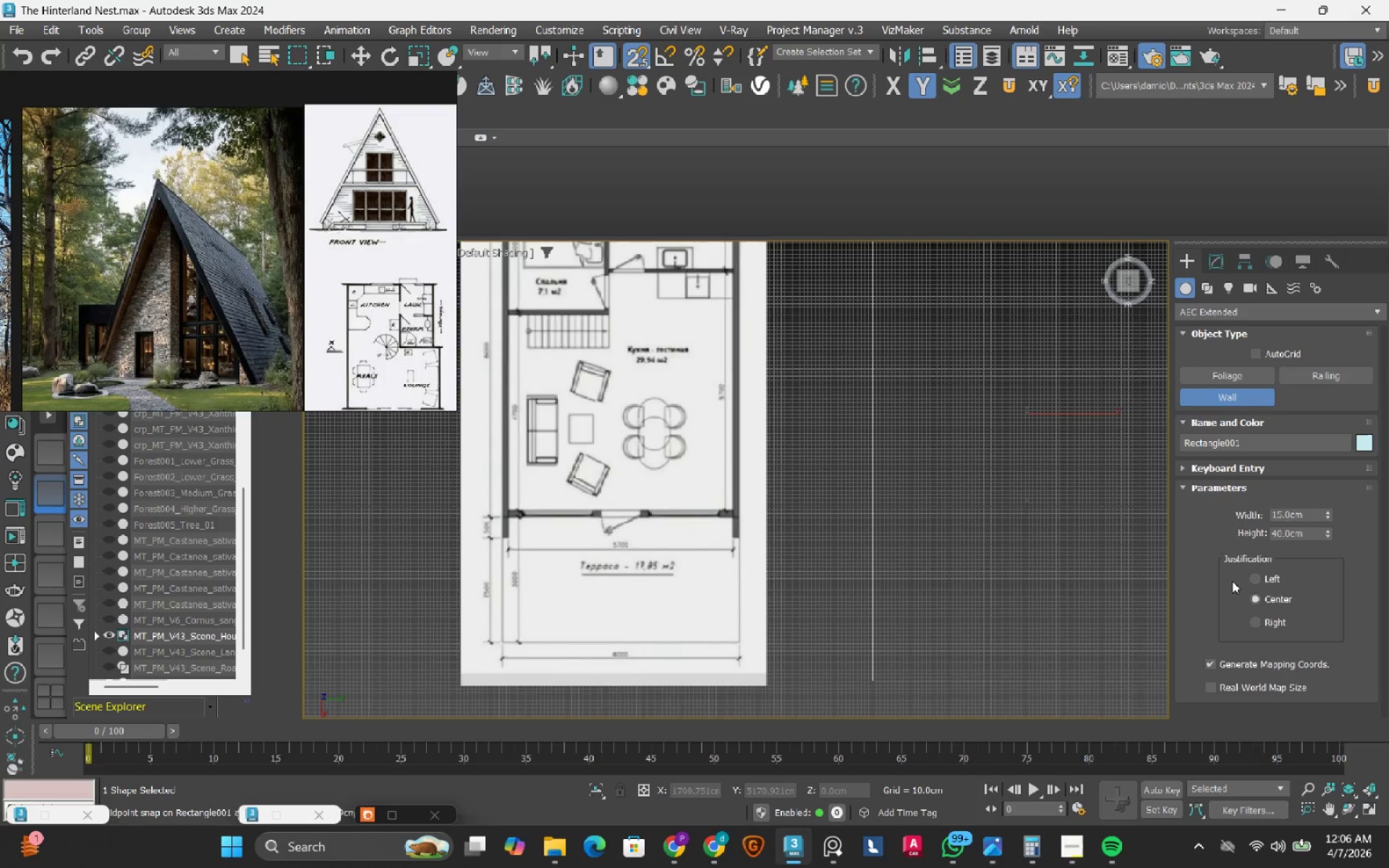 
scroll: coordinate [878, 496], scroll_direction: down, amount: 2.0
 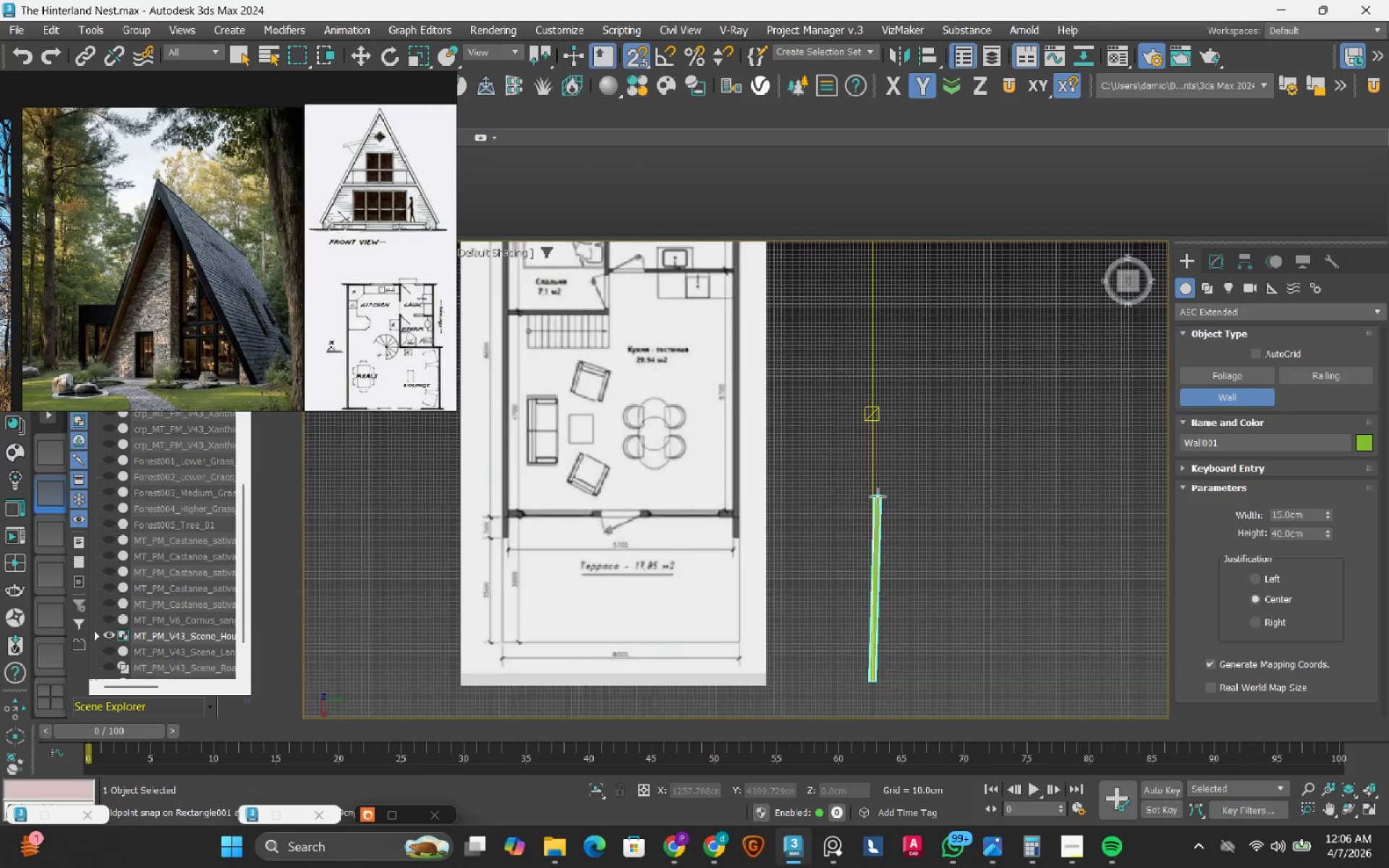 
left_click([1252, 576])
 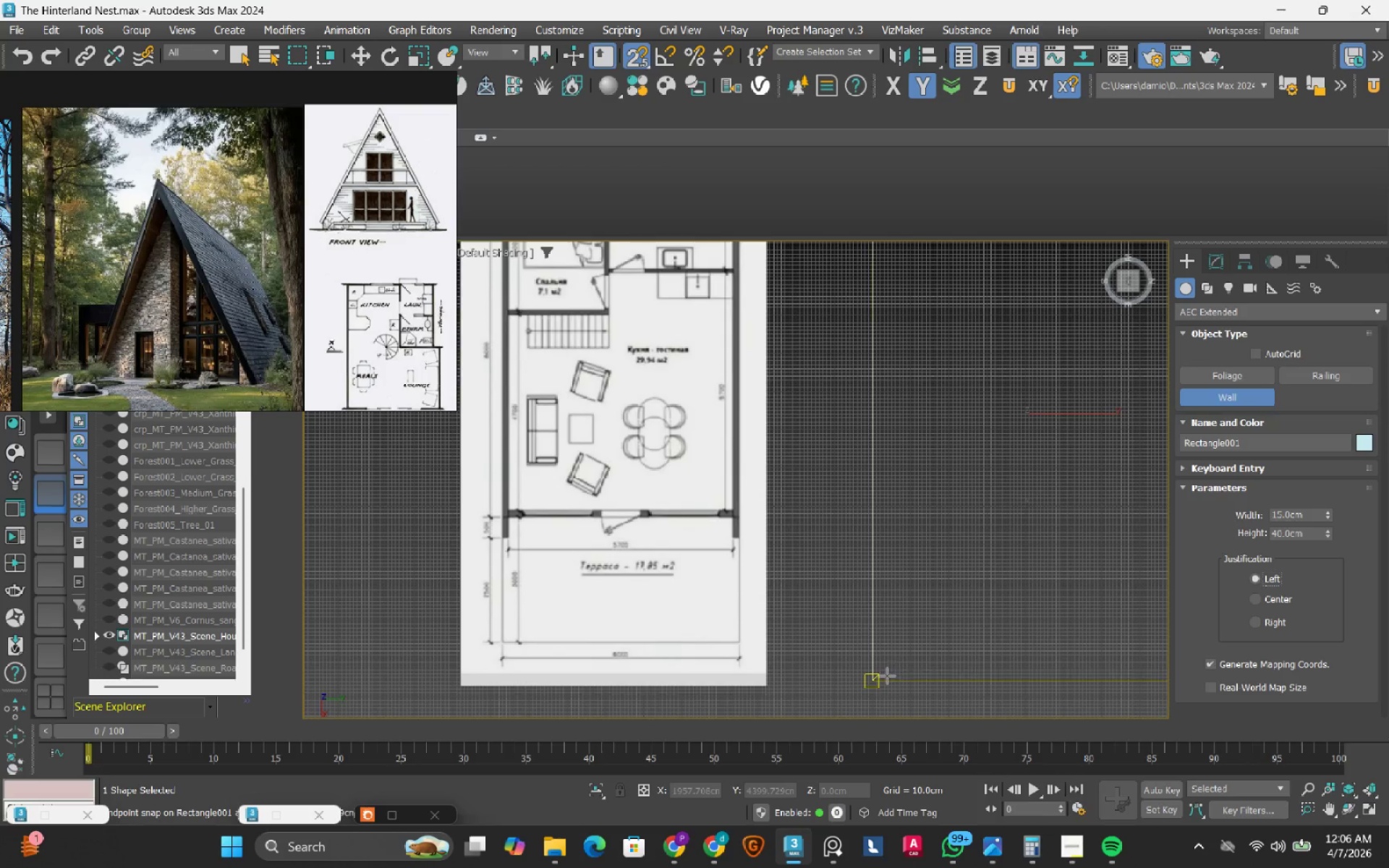 
left_click([887, 676])
 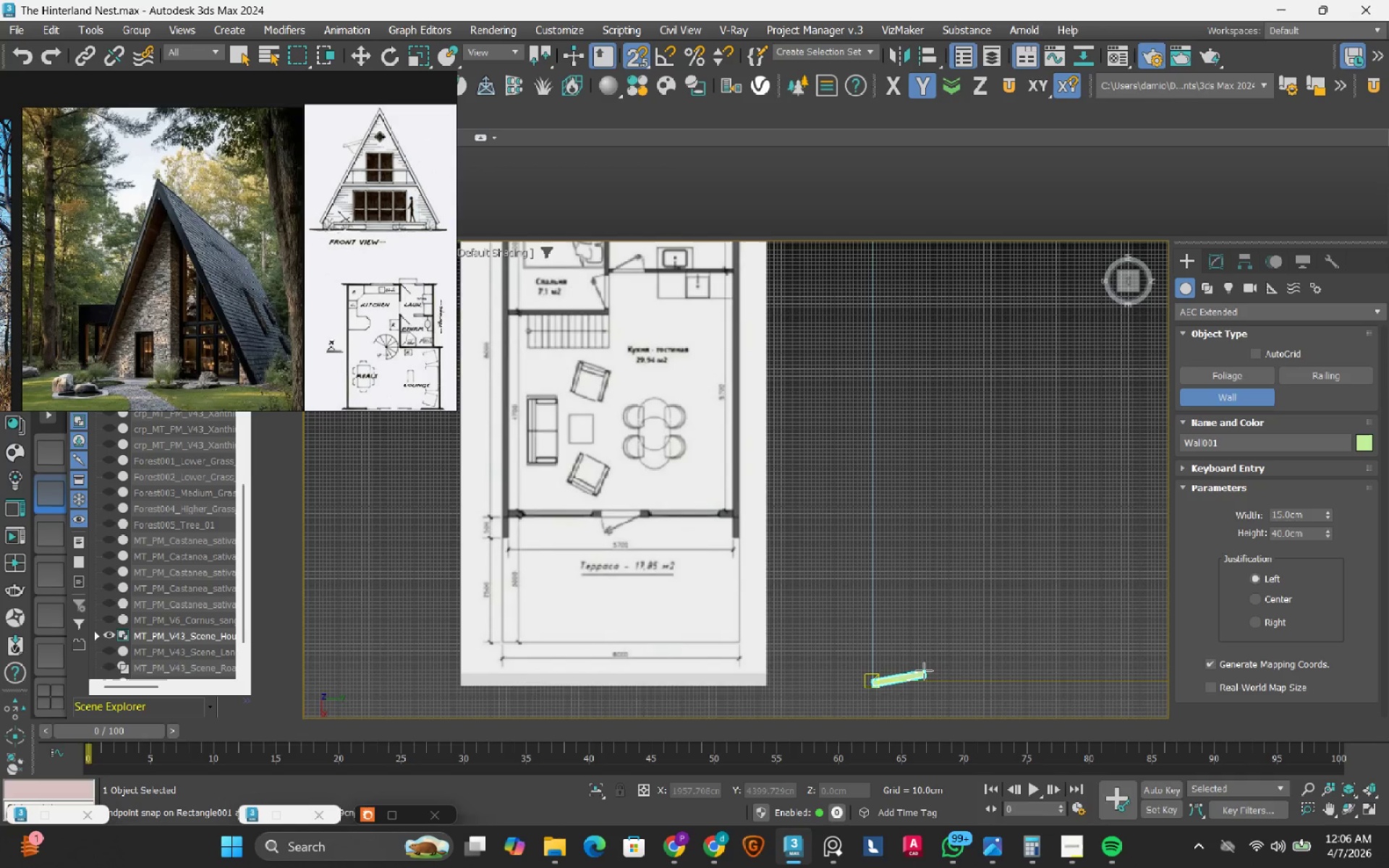 
scroll: coordinate [922, 689], scroll_direction: down, amount: 2.0
 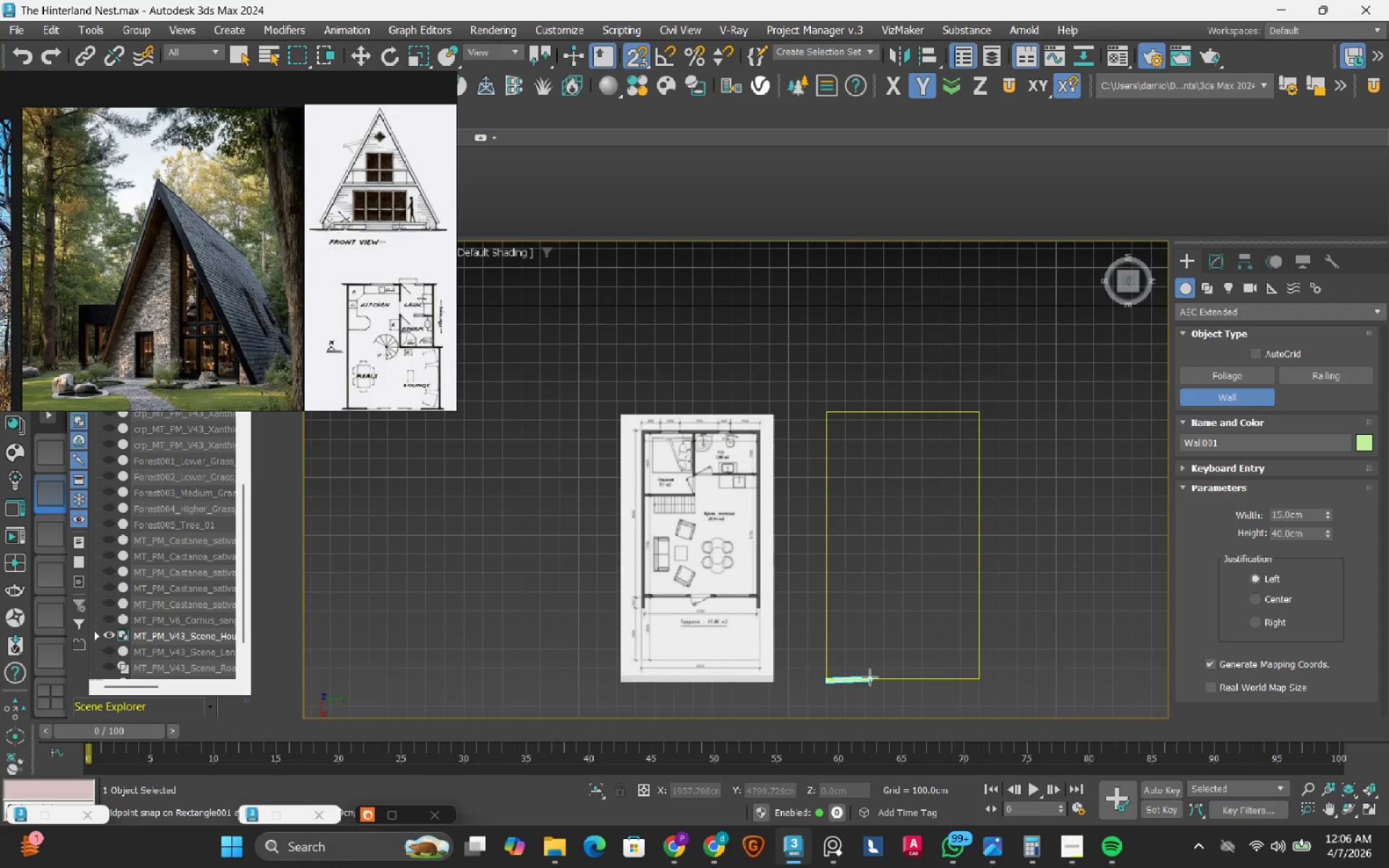 
scroll: coordinate [868, 677], scroll_direction: up, amount: 1.0
 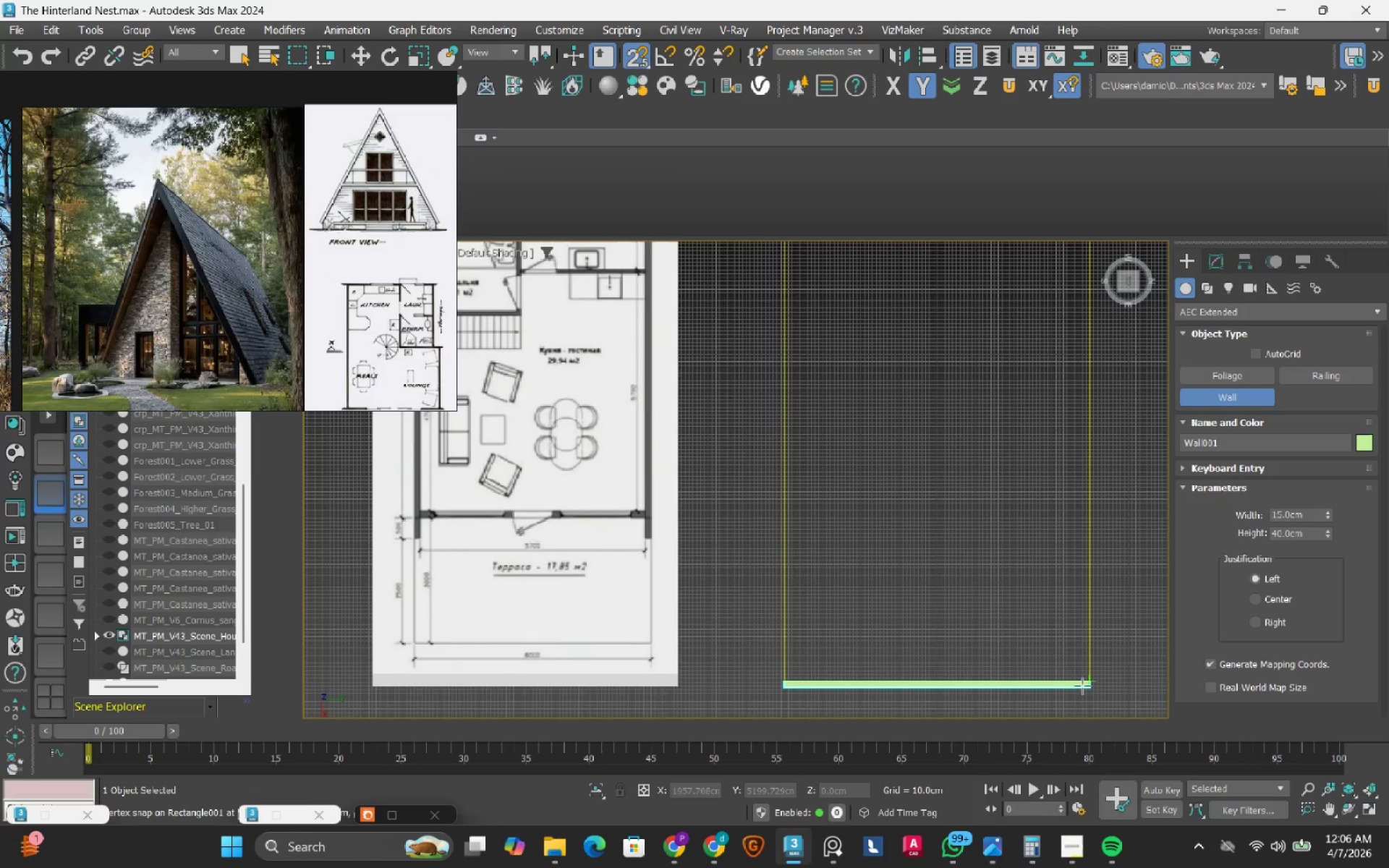 
left_click([1100, 683])
 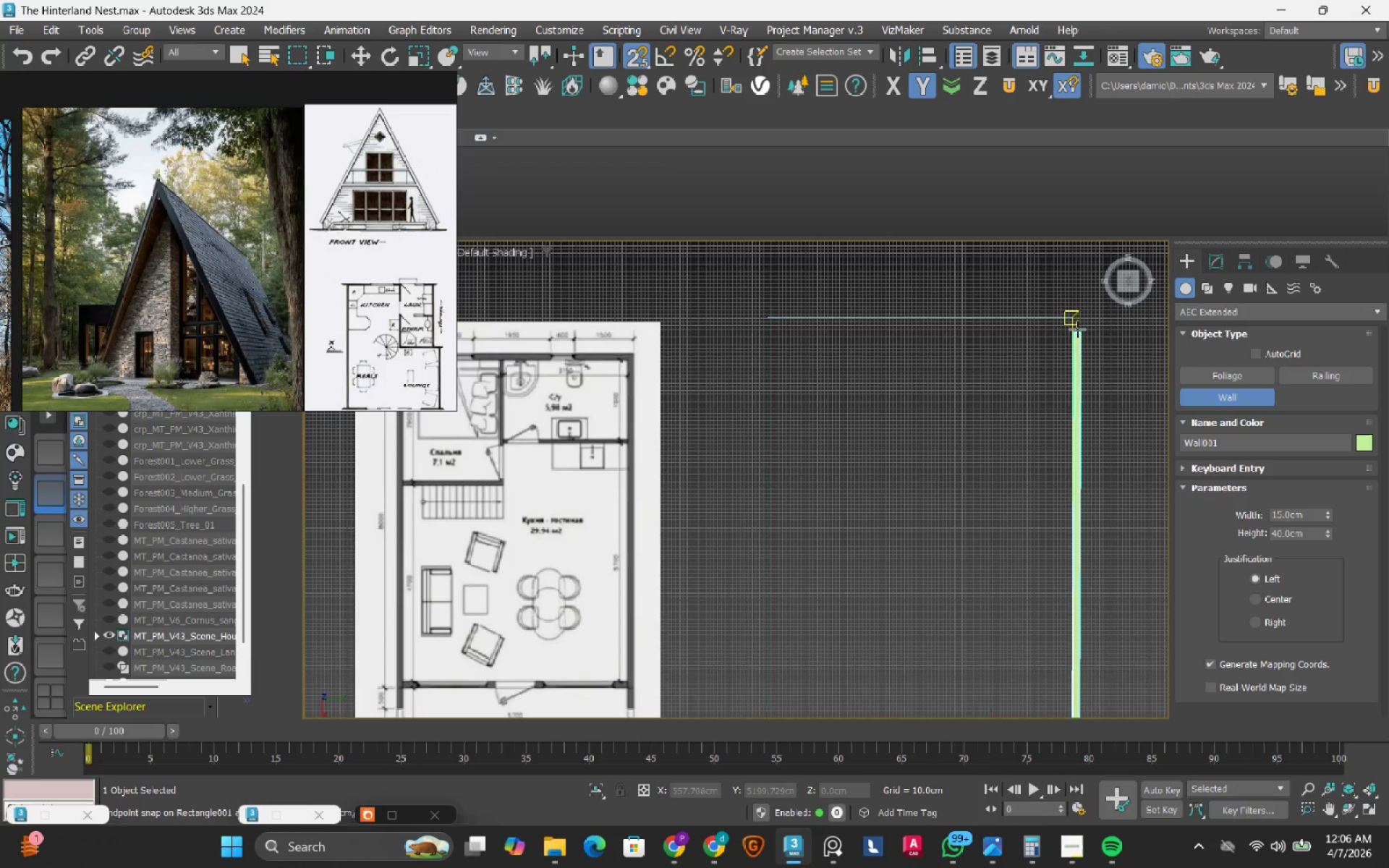 
left_click([1077, 329])
 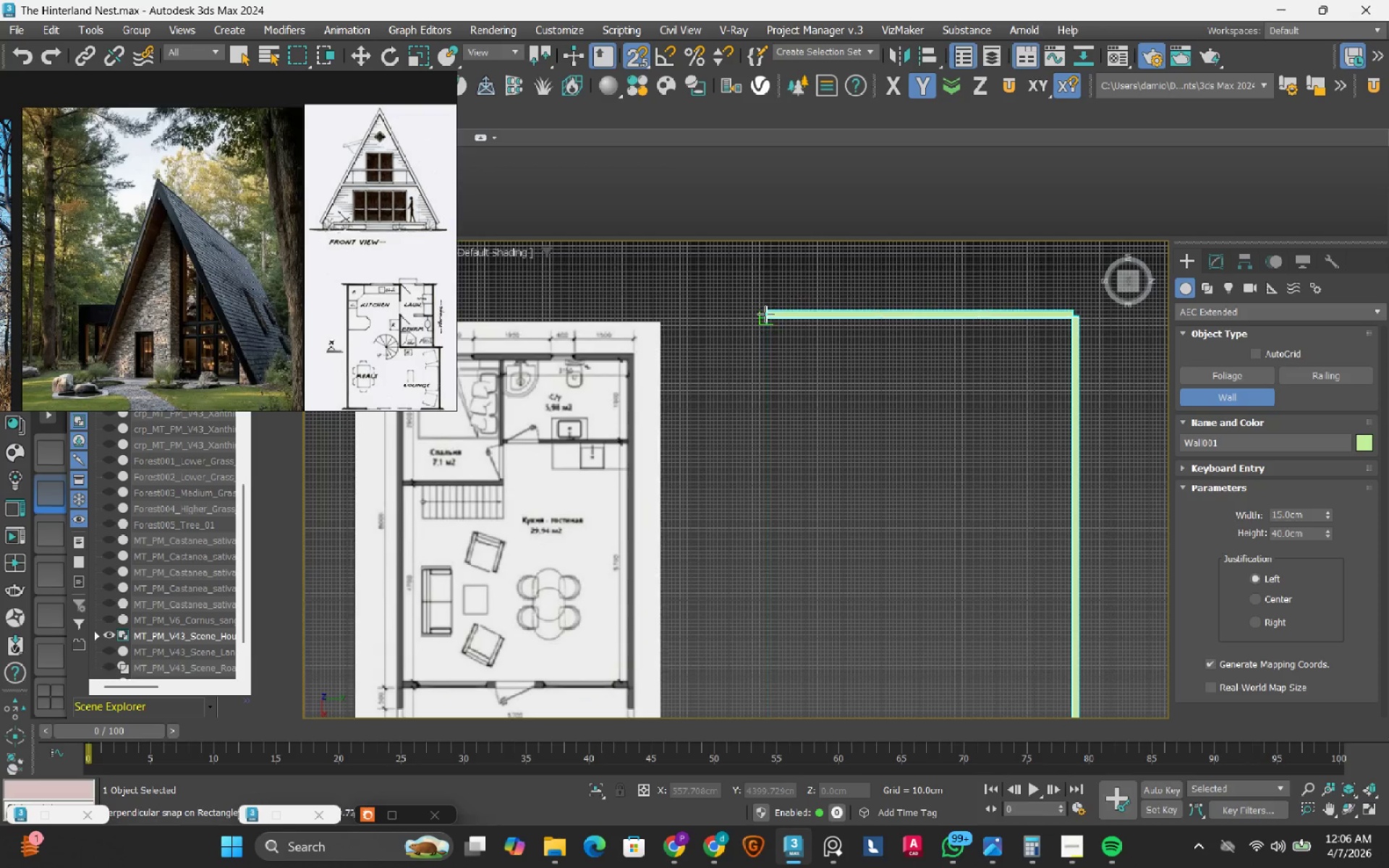 
left_click([765, 314])
 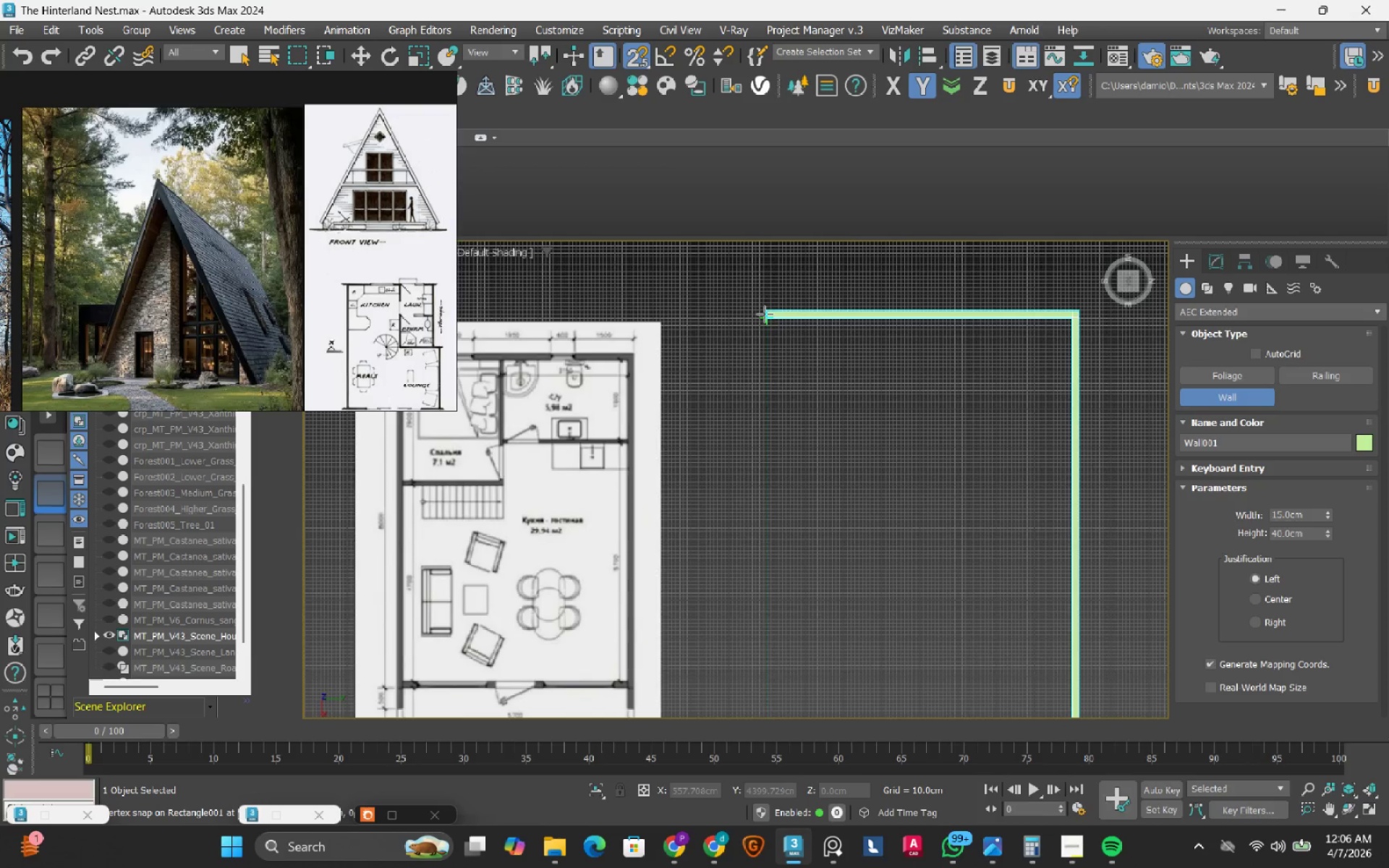 
scroll: coordinate [765, 314], scroll_direction: down, amount: 2.0
 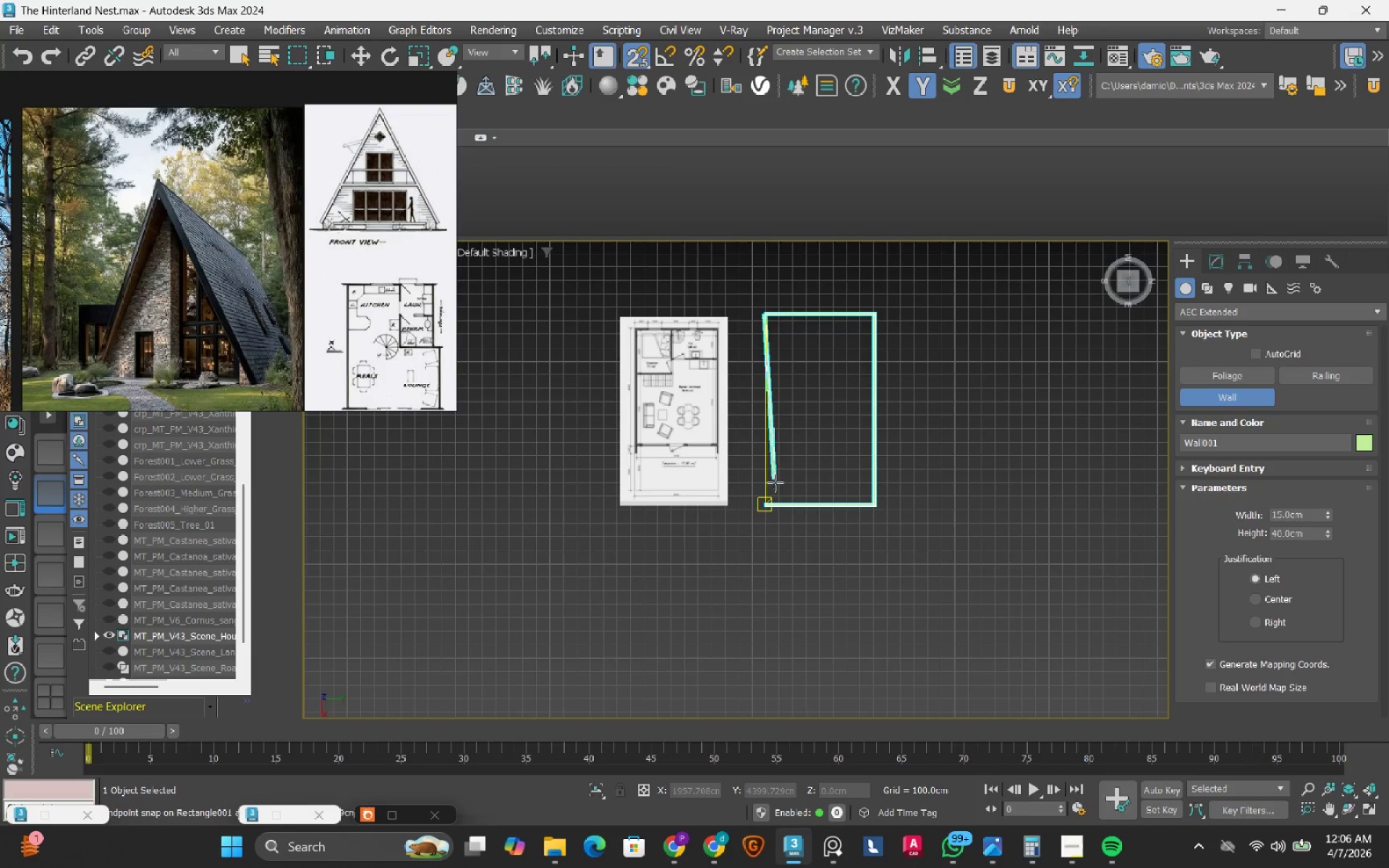 
scroll: coordinate [773, 488], scroll_direction: up, amount: 3.0
 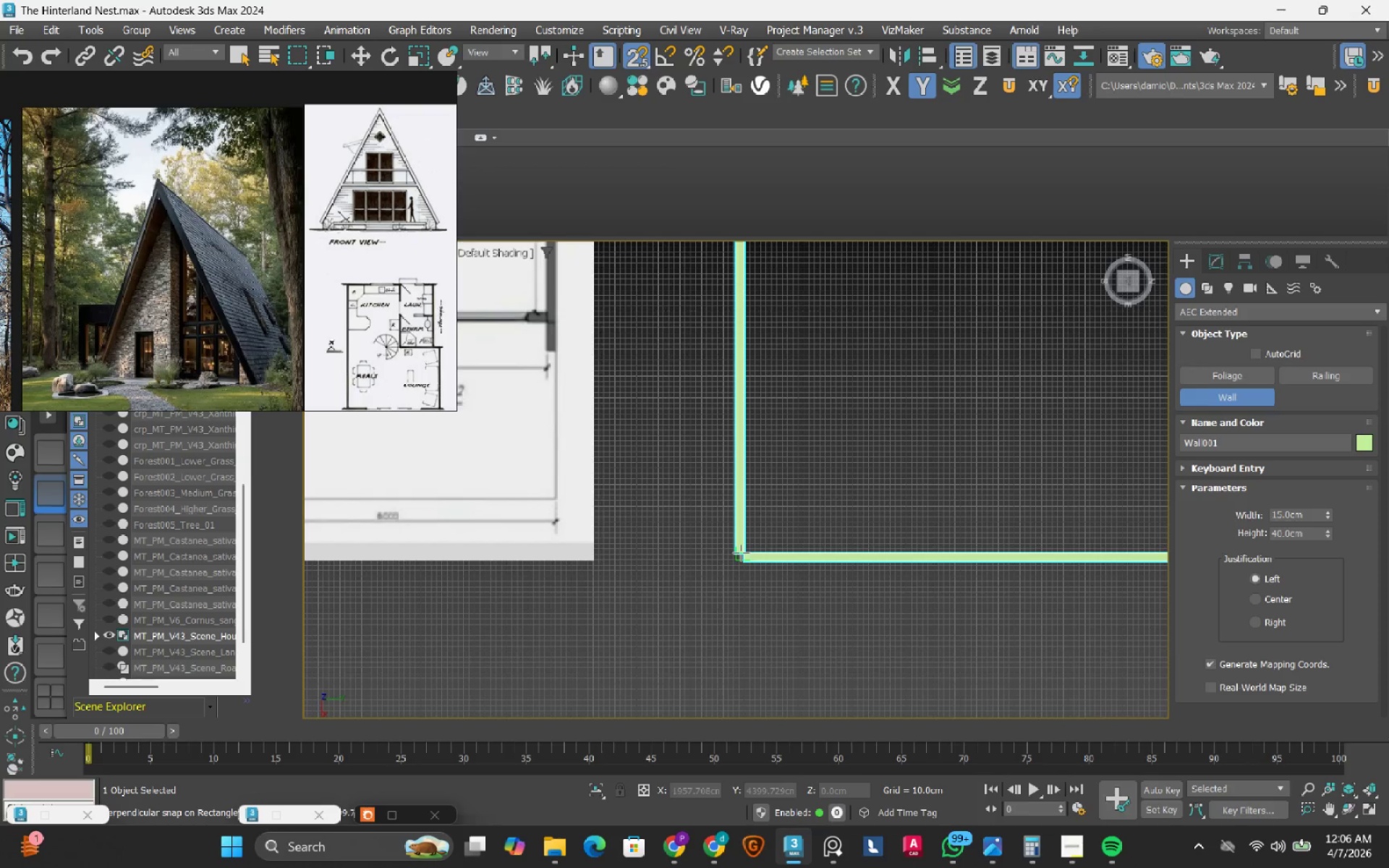 
left_click([741, 553])
 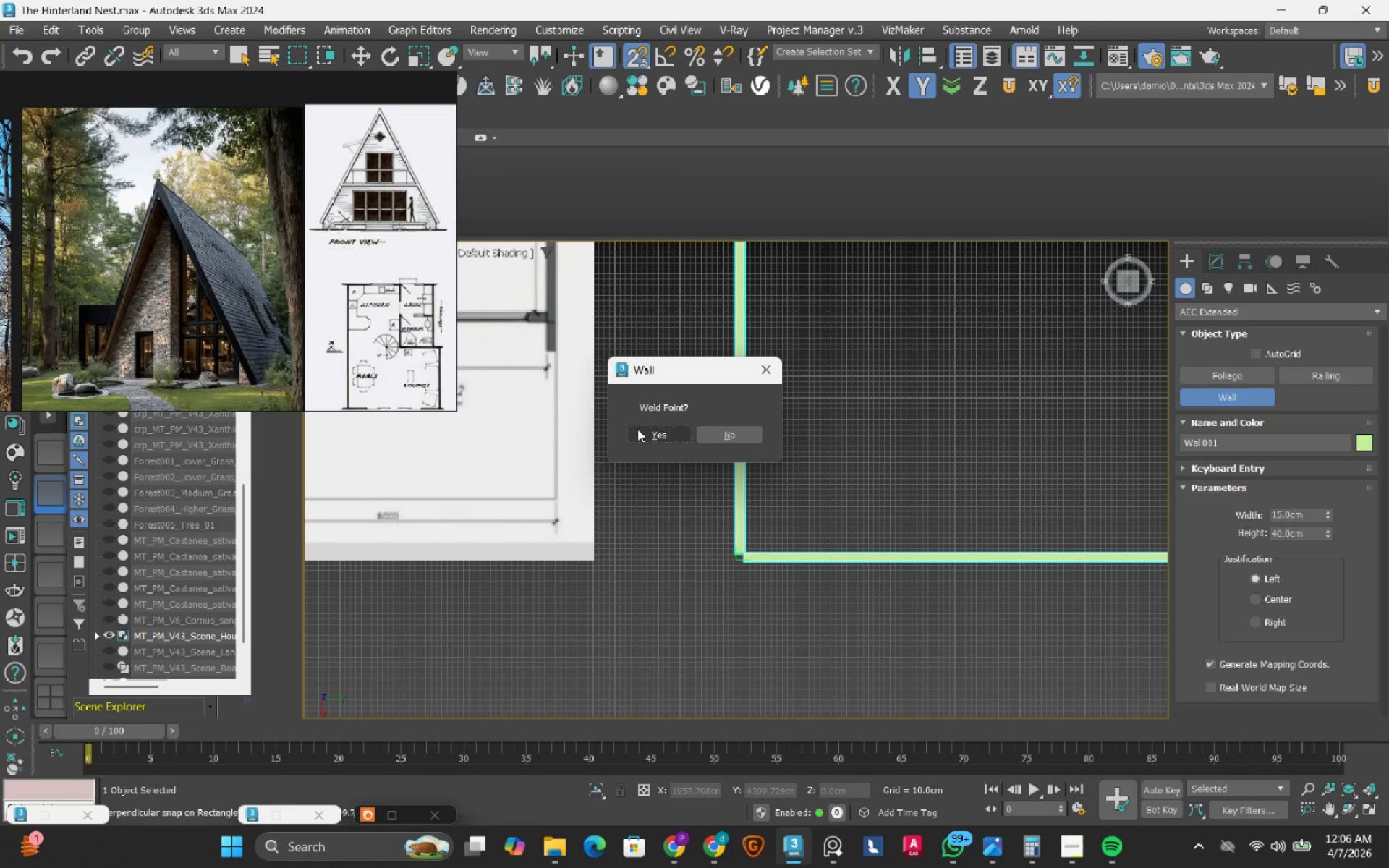 
left_click([640, 433])
 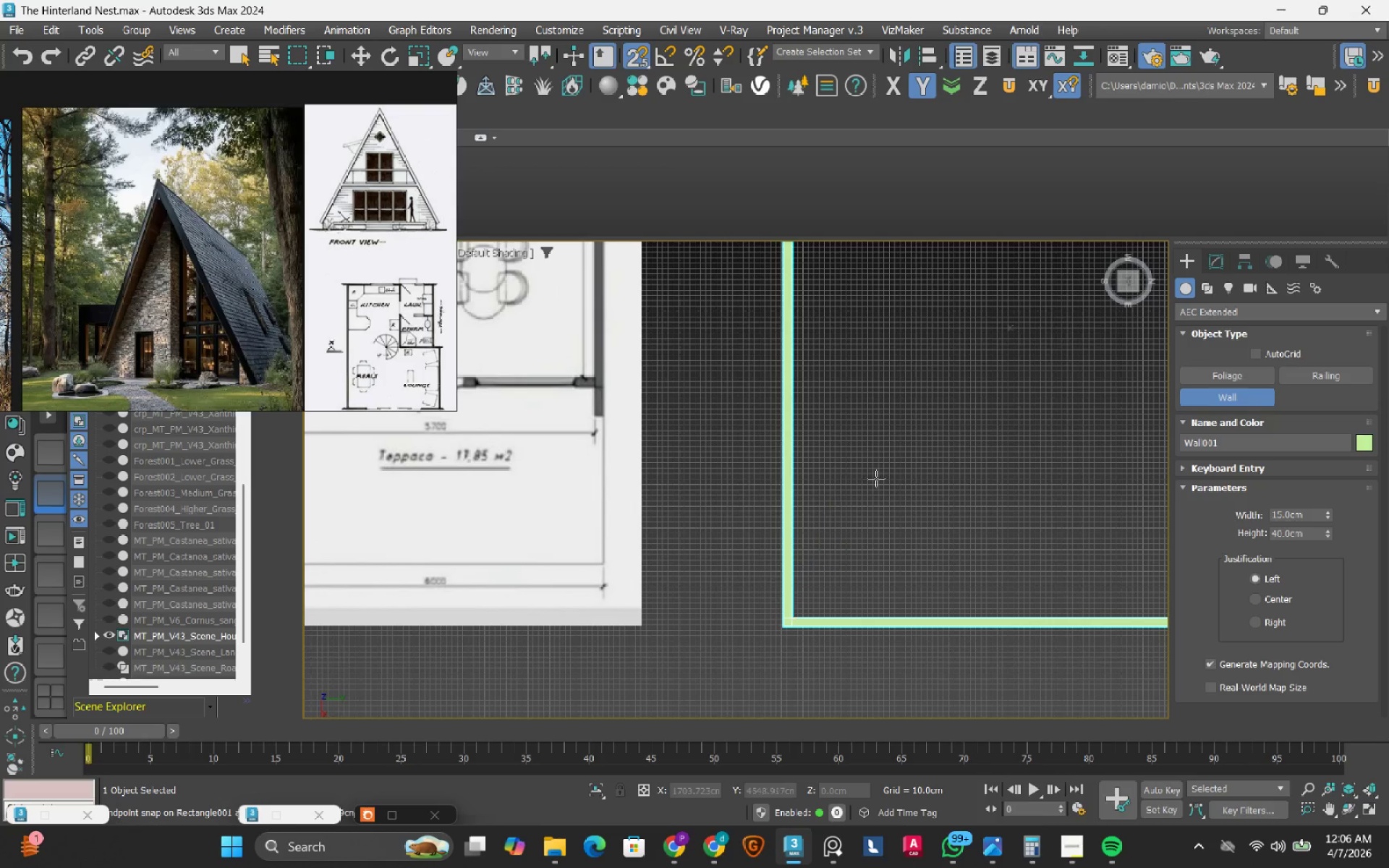 
scroll: coordinate [912, 475], scroll_direction: down, amount: 2.0
 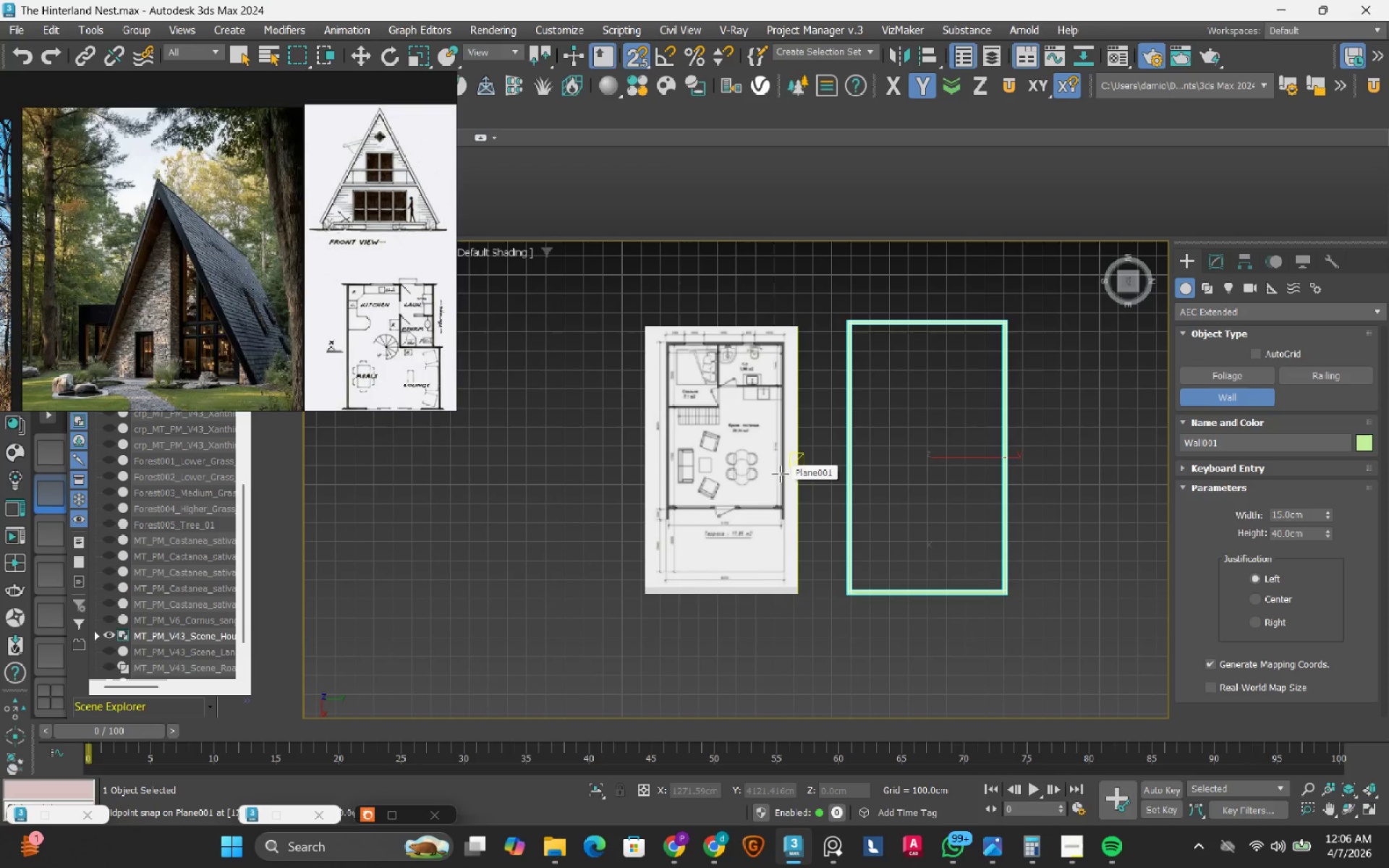 
scroll: coordinate [736, 479], scroll_direction: up, amount: 1.0
 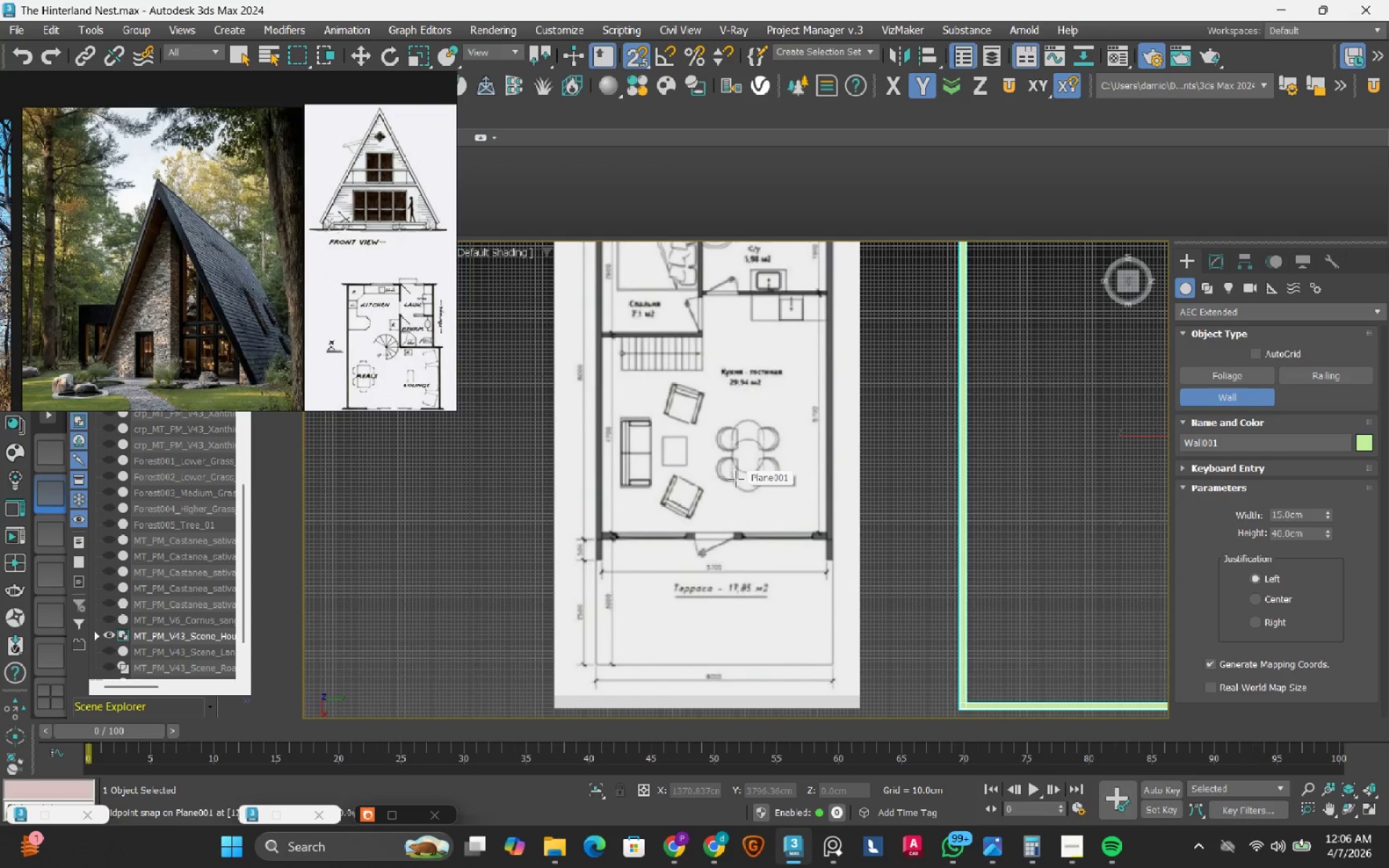 
scroll: coordinate [736, 479], scroll_direction: down, amount: 1.0
 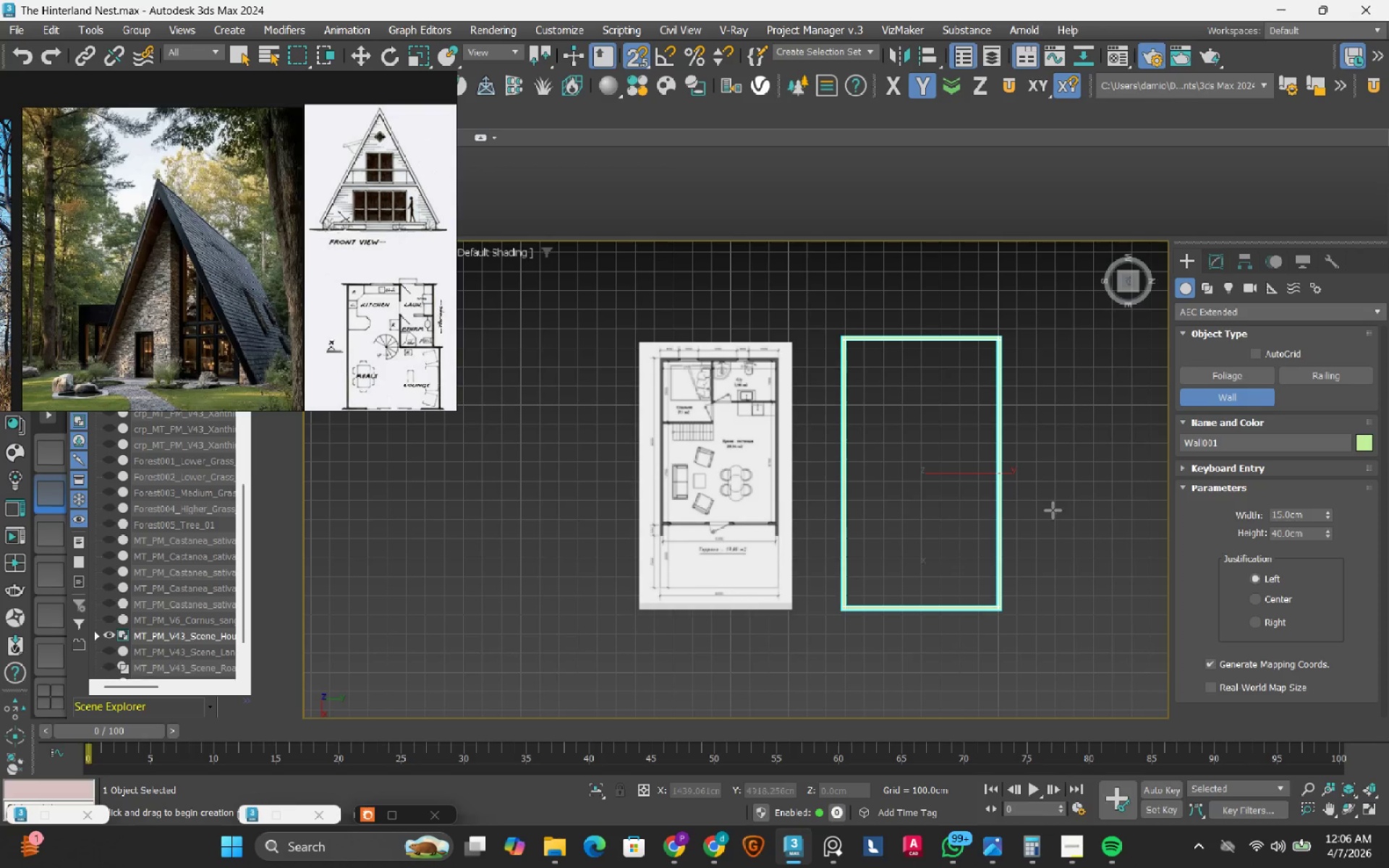 
wait(6.01)
 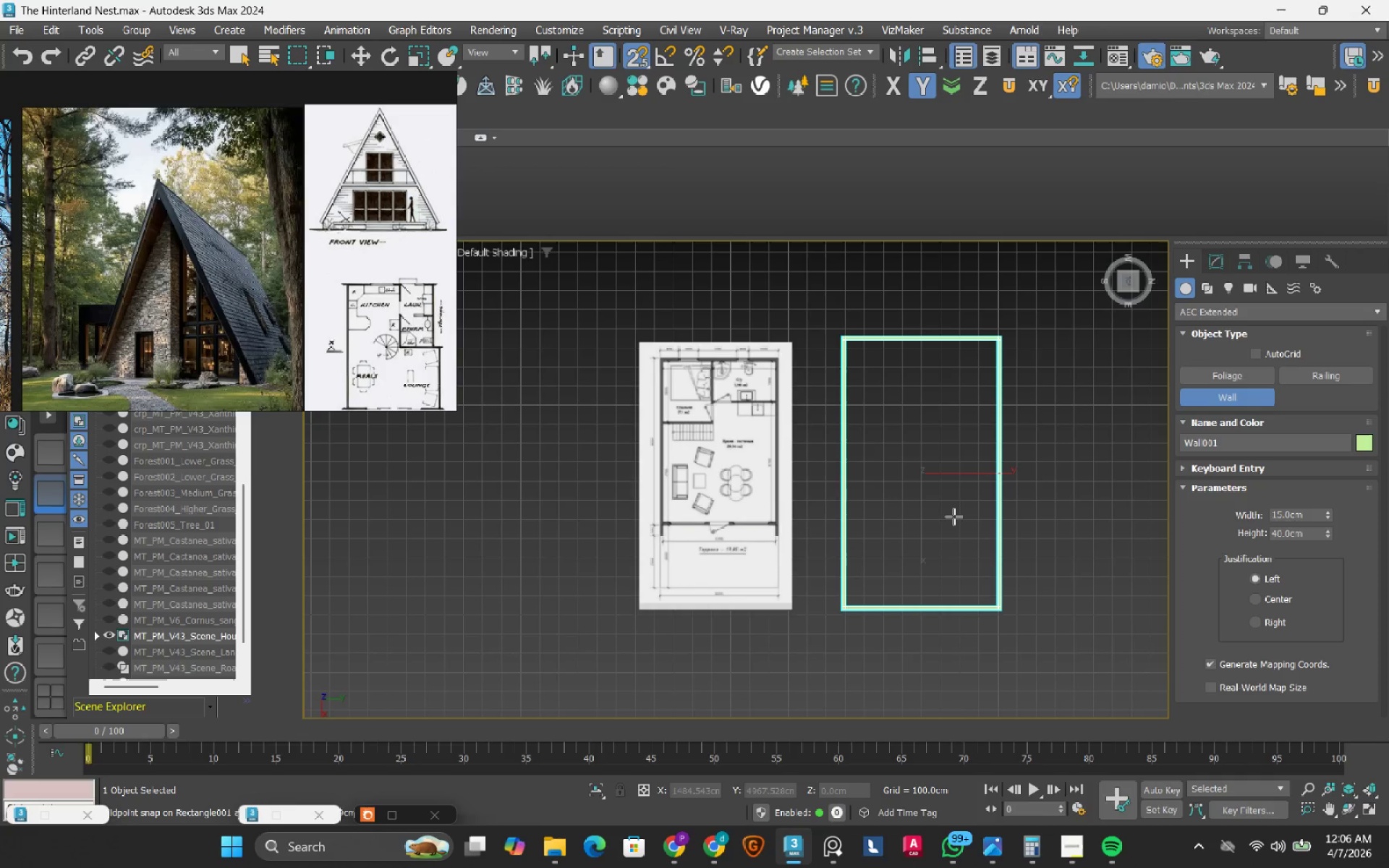 
scroll: coordinate [653, 483], scroll_direction: up, amount: 1.0
 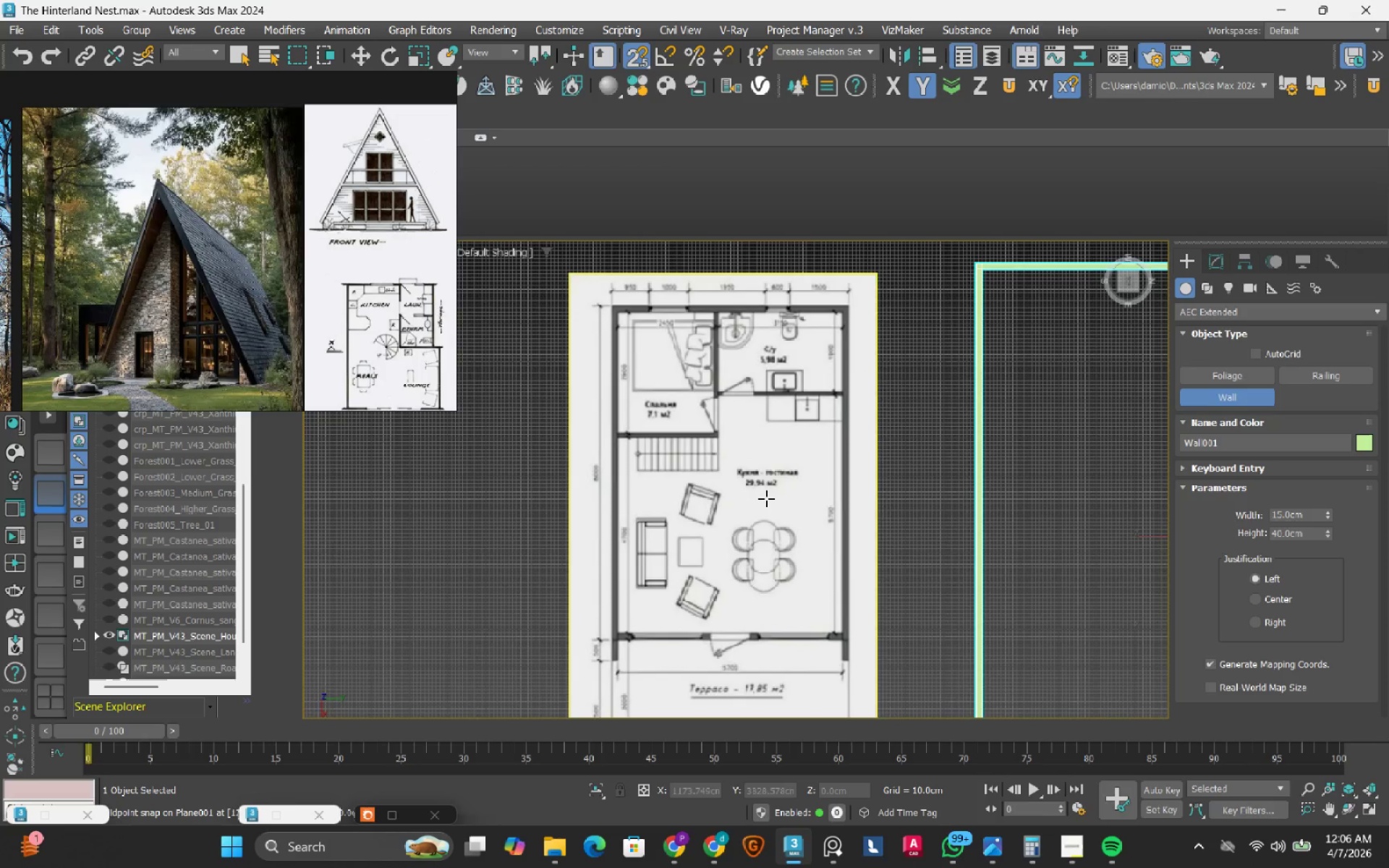 
scroll: coordinate [771, 476], scroll_direction: none, amount: 0.0
 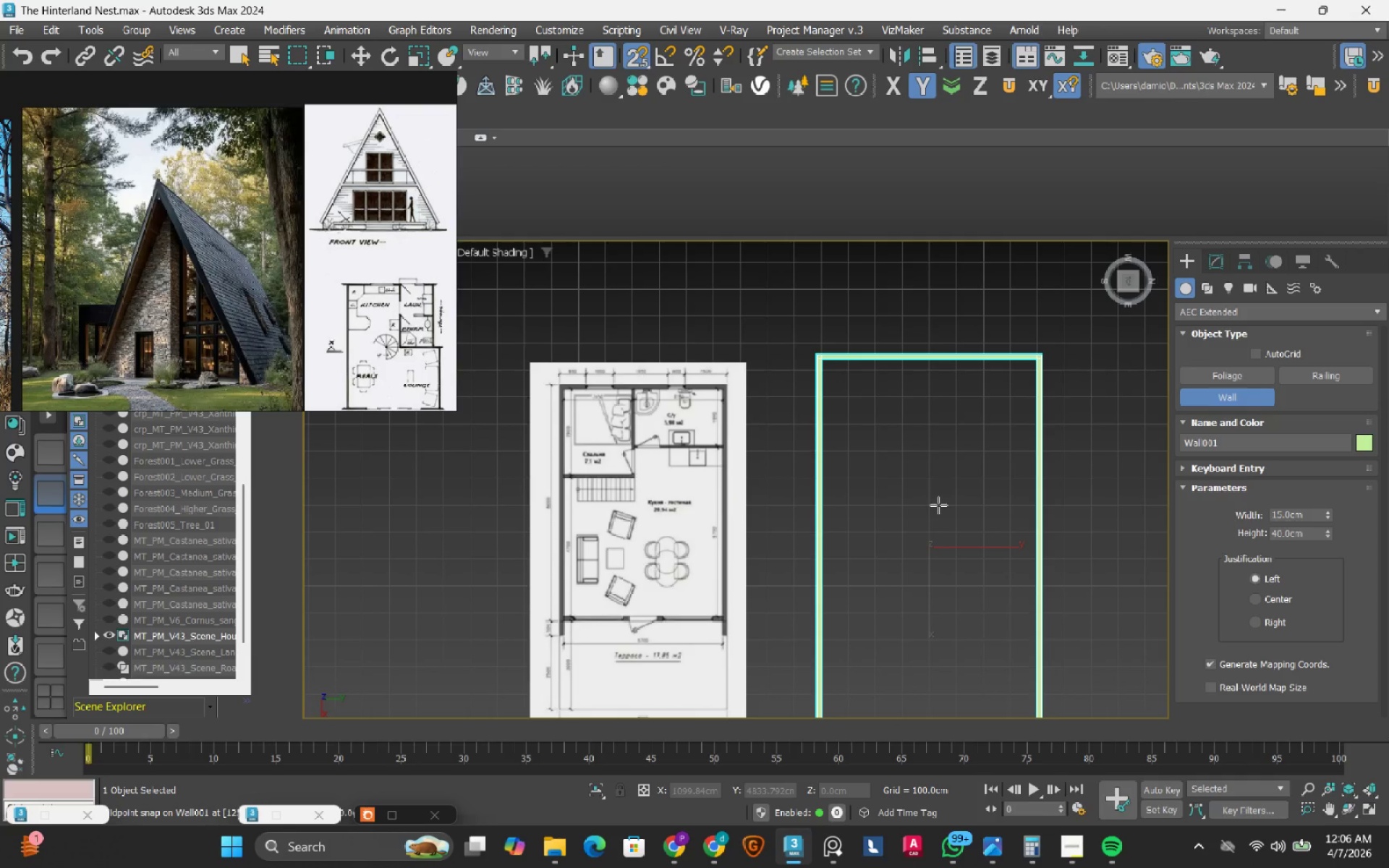 
scroll: coordinate [592, 454], scroll_direction: up, amount: 3.0
 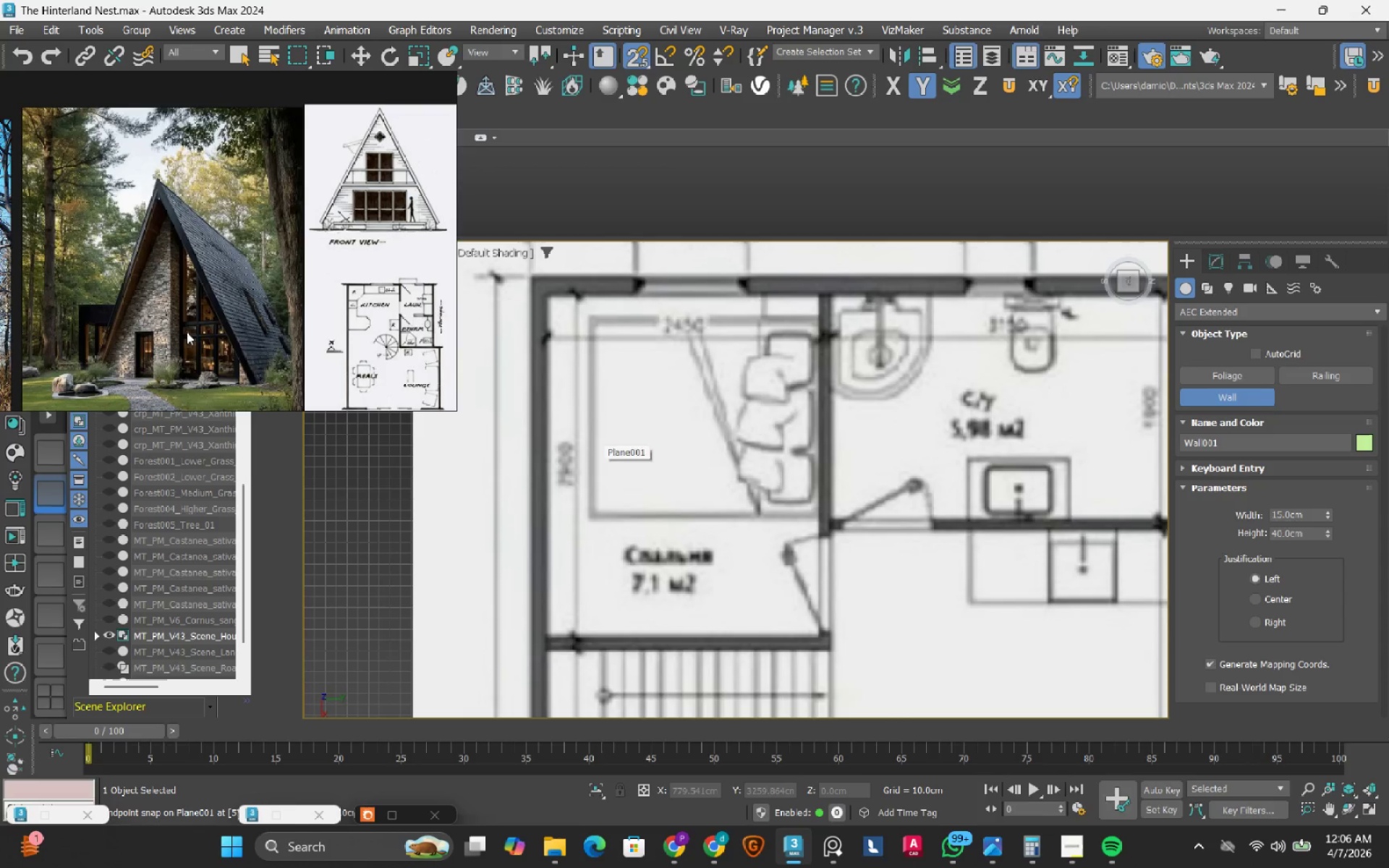 
scroll: coordinate [330, 265], scroll_direction: down, amount: 5.0
 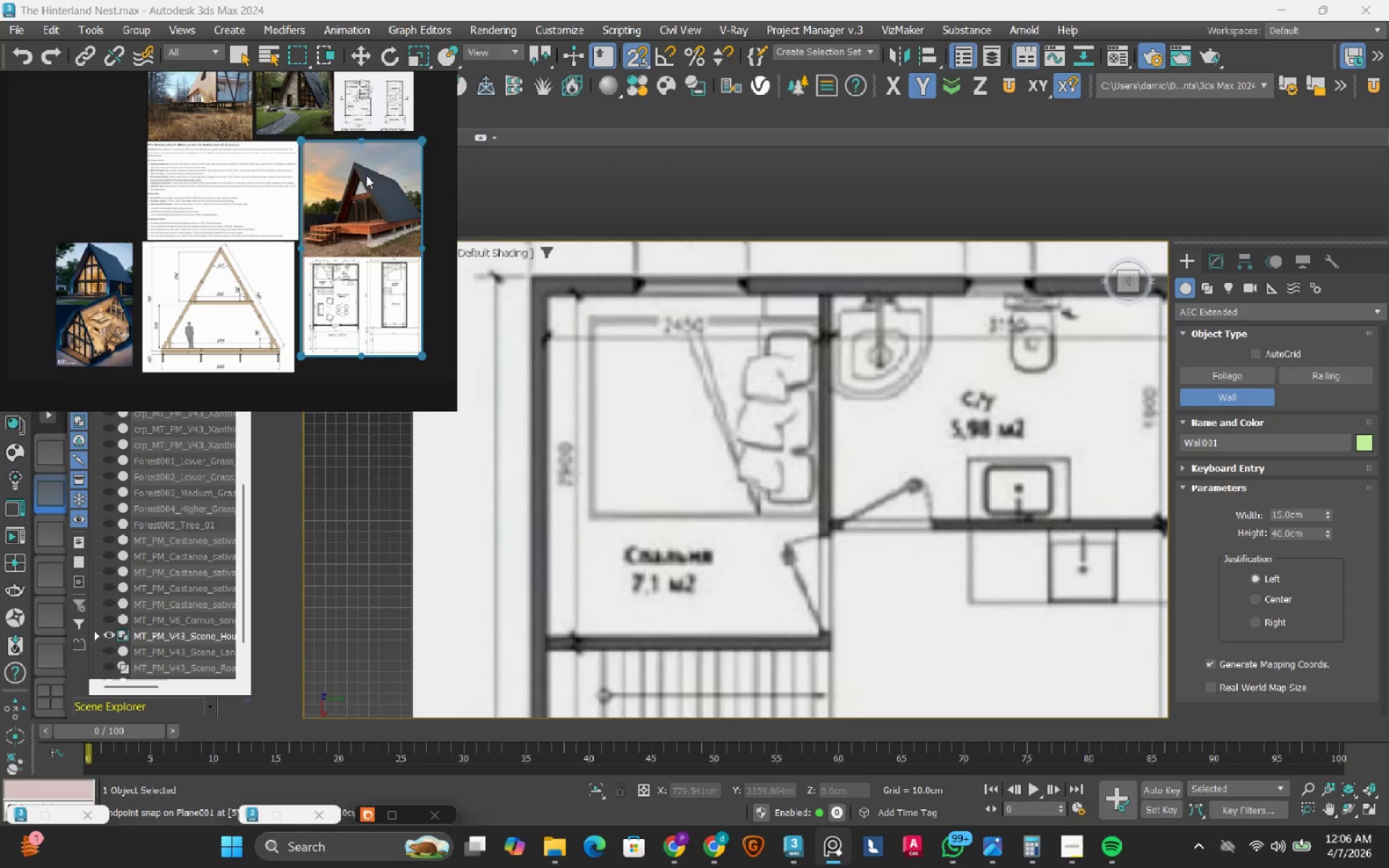 
scroll: coordinate [237, 237], scroll_direction: up, amount: 12.0
 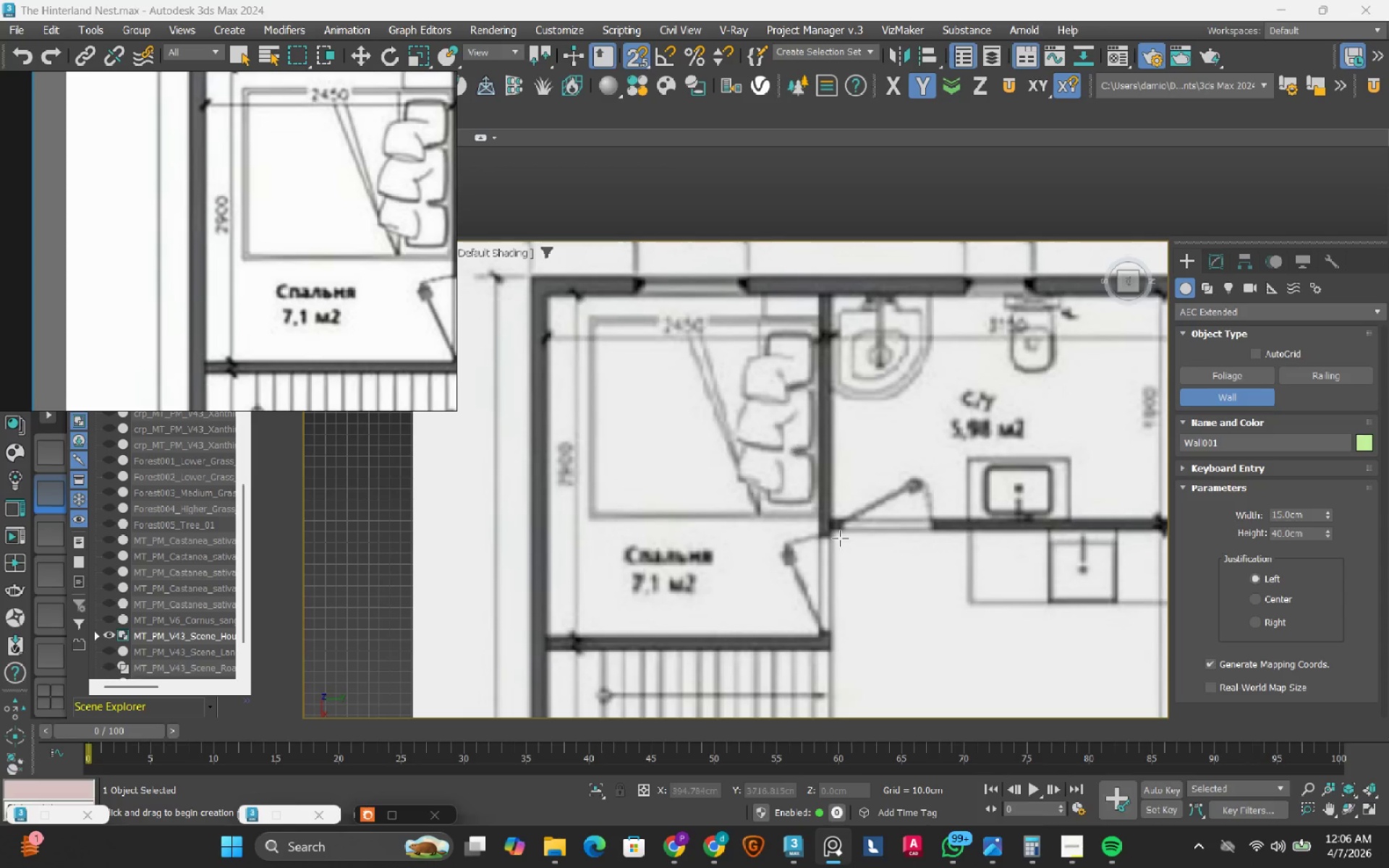 
scroll: coordinate [658, 349], scroll_direction: down, amount: 3.0
 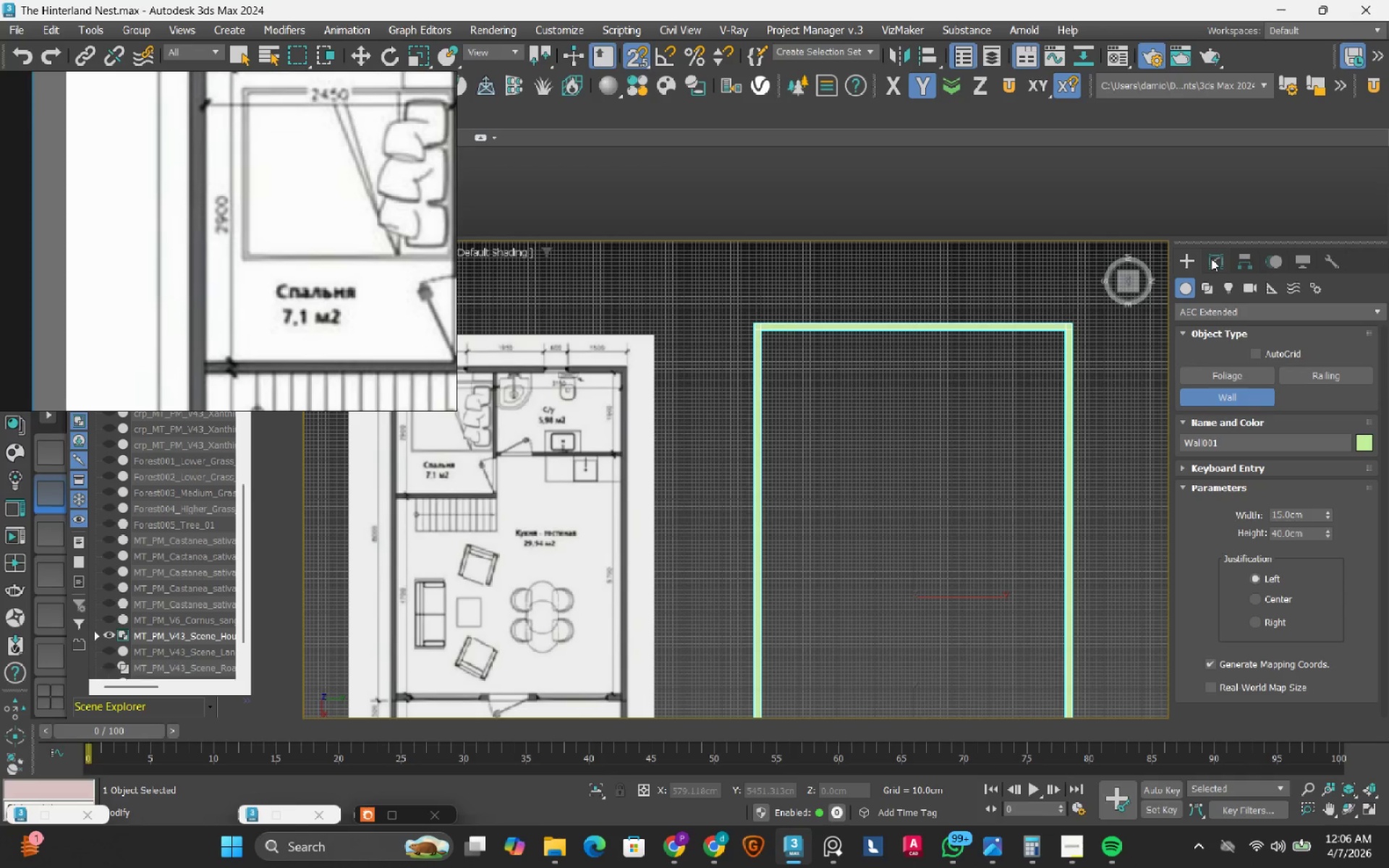 
left_click([1194, 305])
 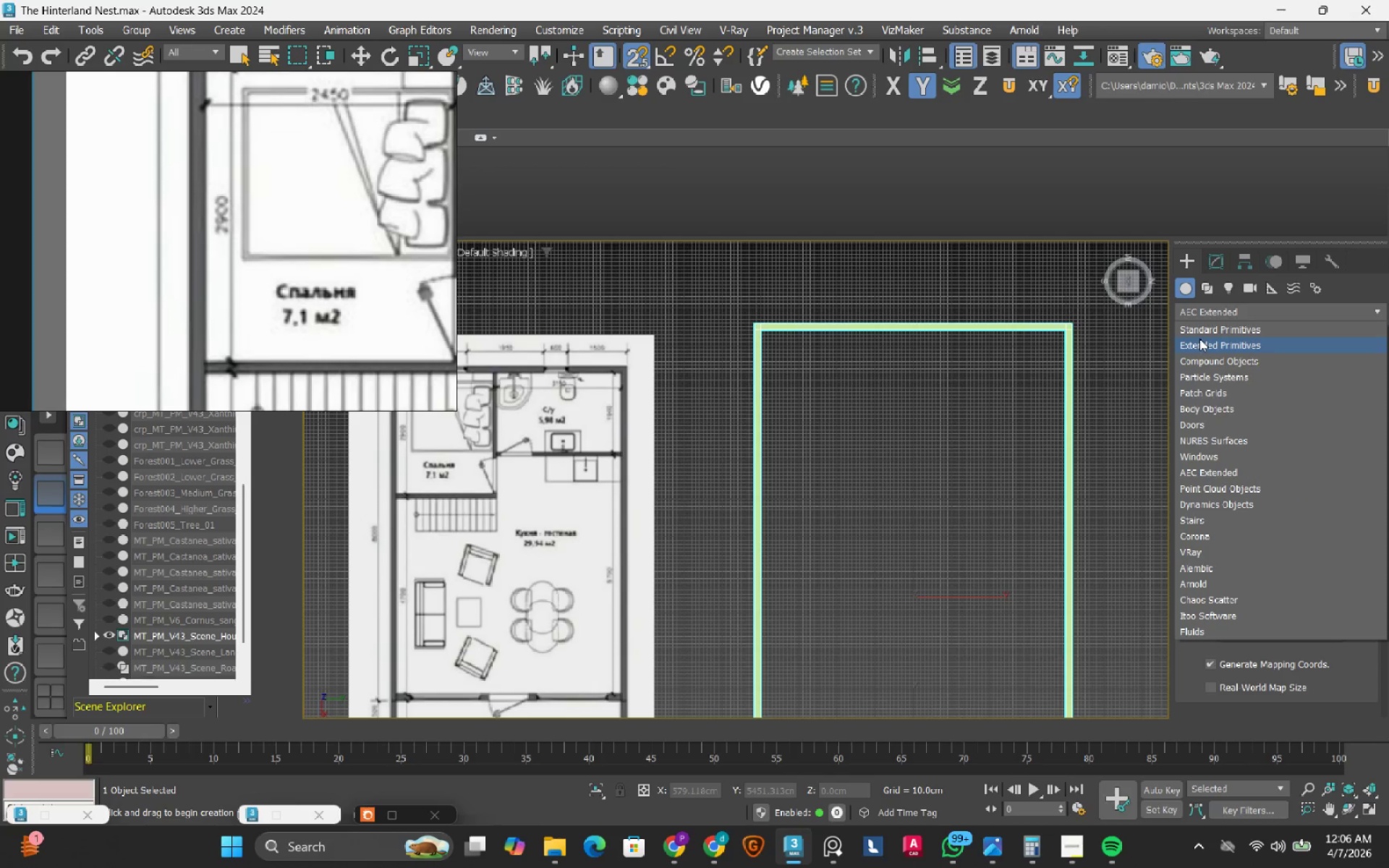 
double_click([1199, 339])
 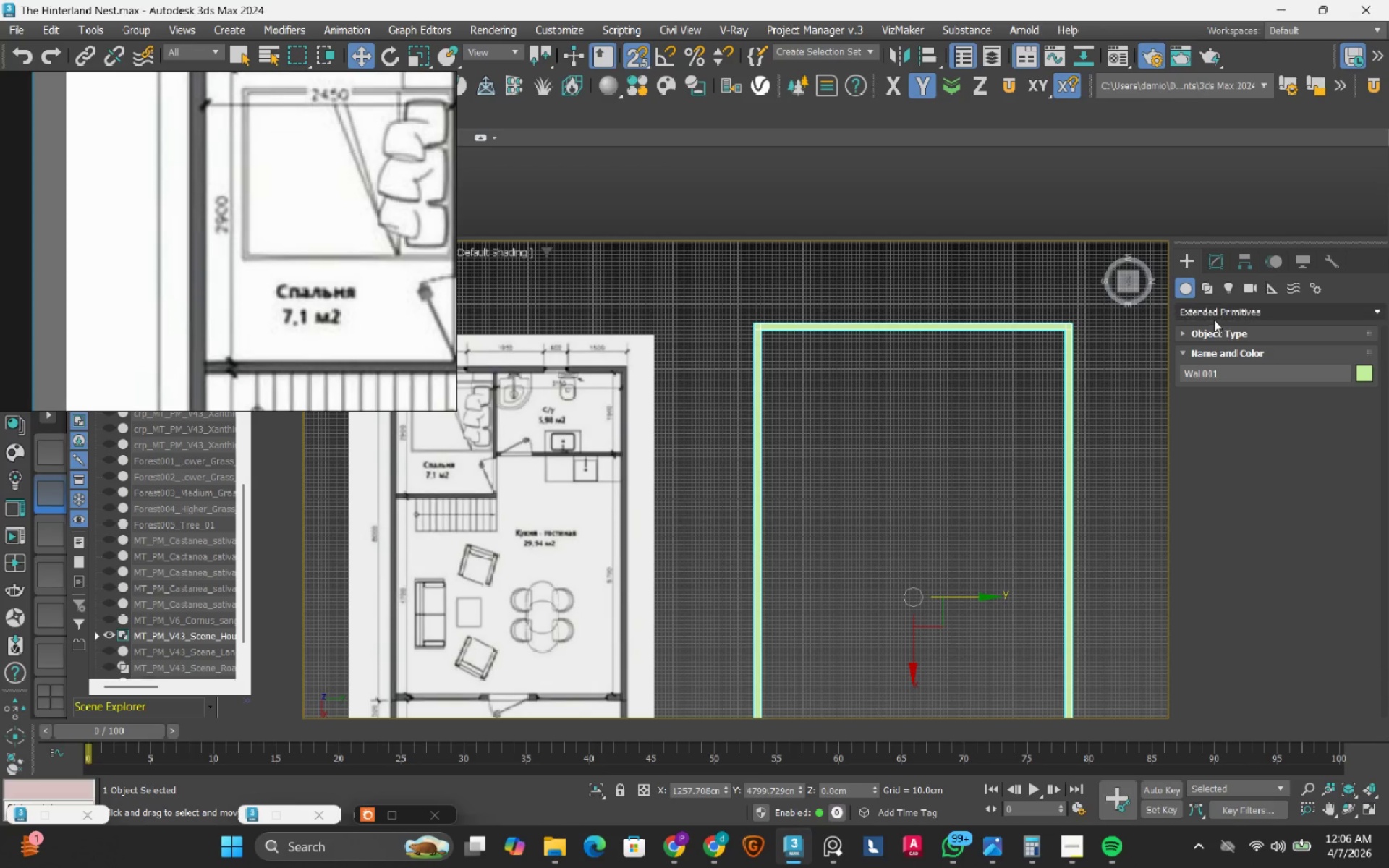 
left_click([1214, 320])
 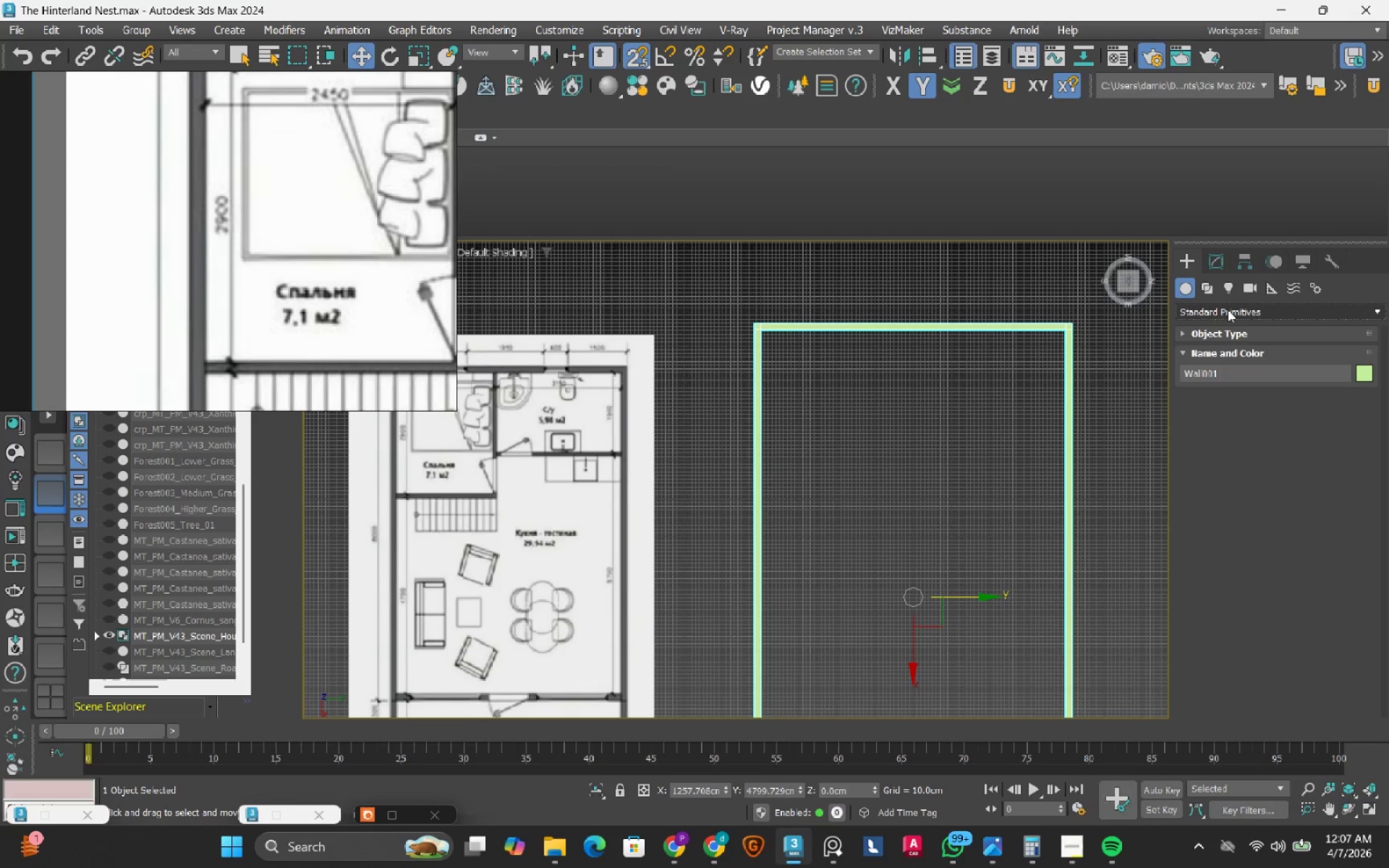 
mouse_move([1206, 306])
 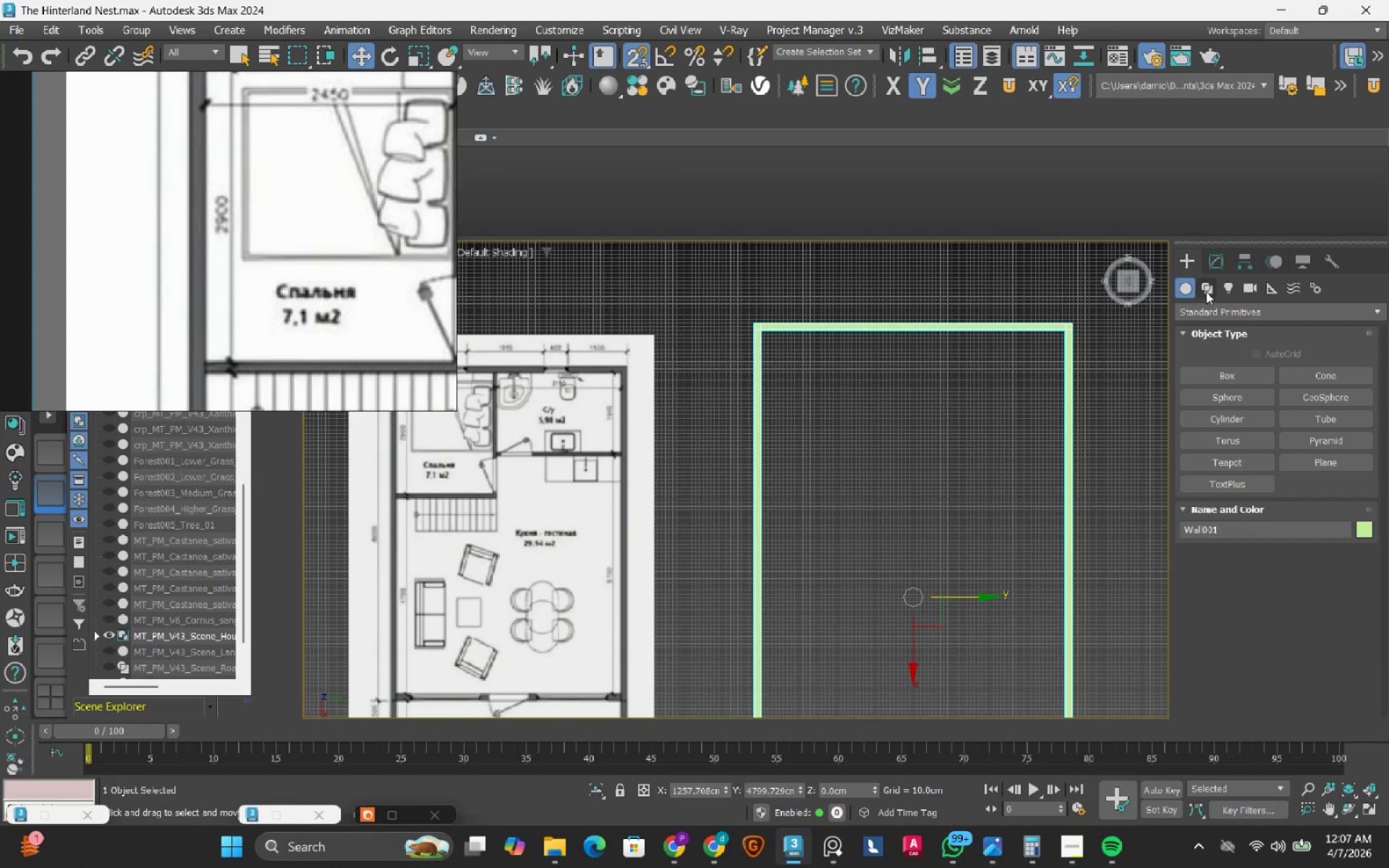 
left_click([1206, 292])
 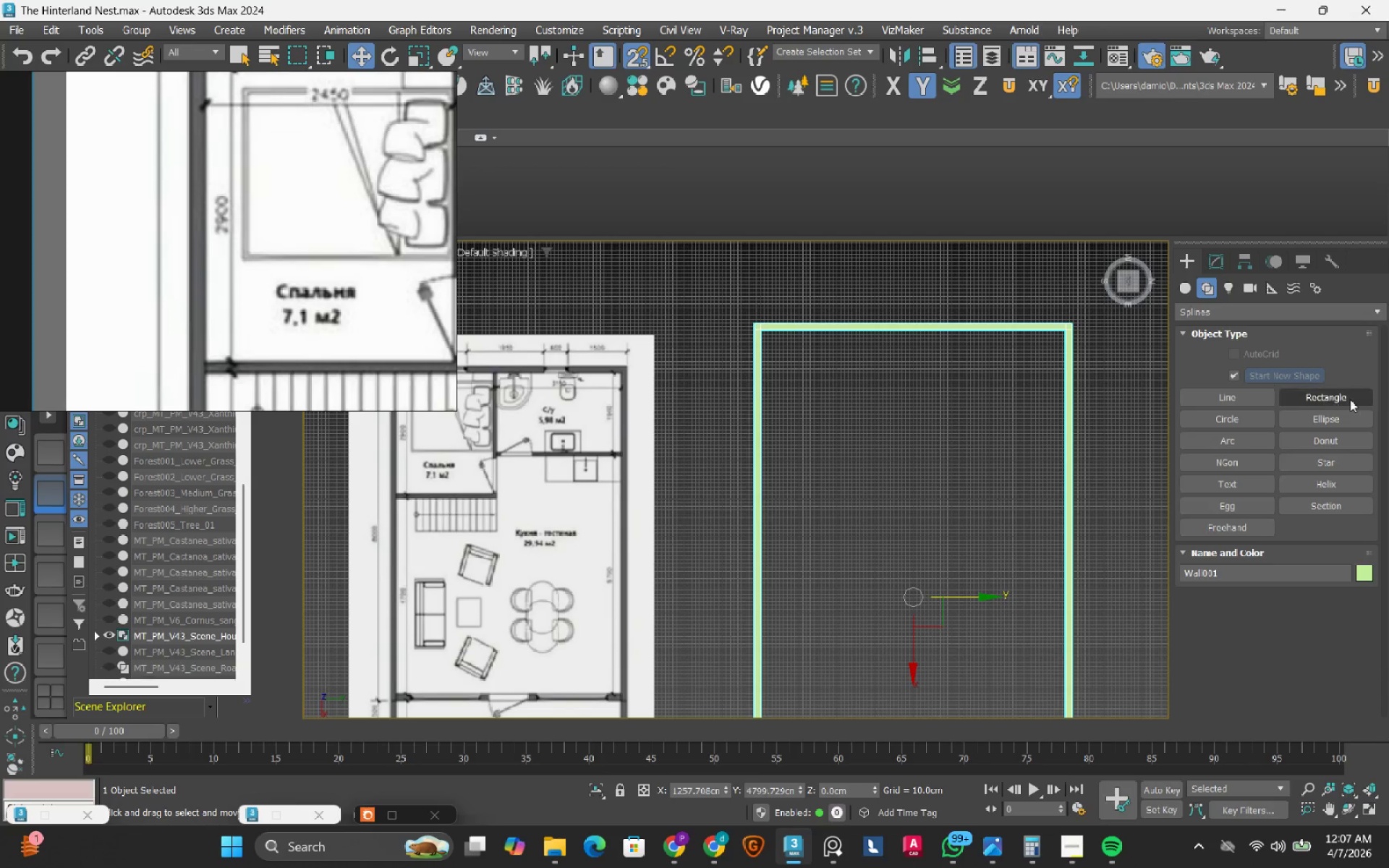 
left_click([1350, 399])
 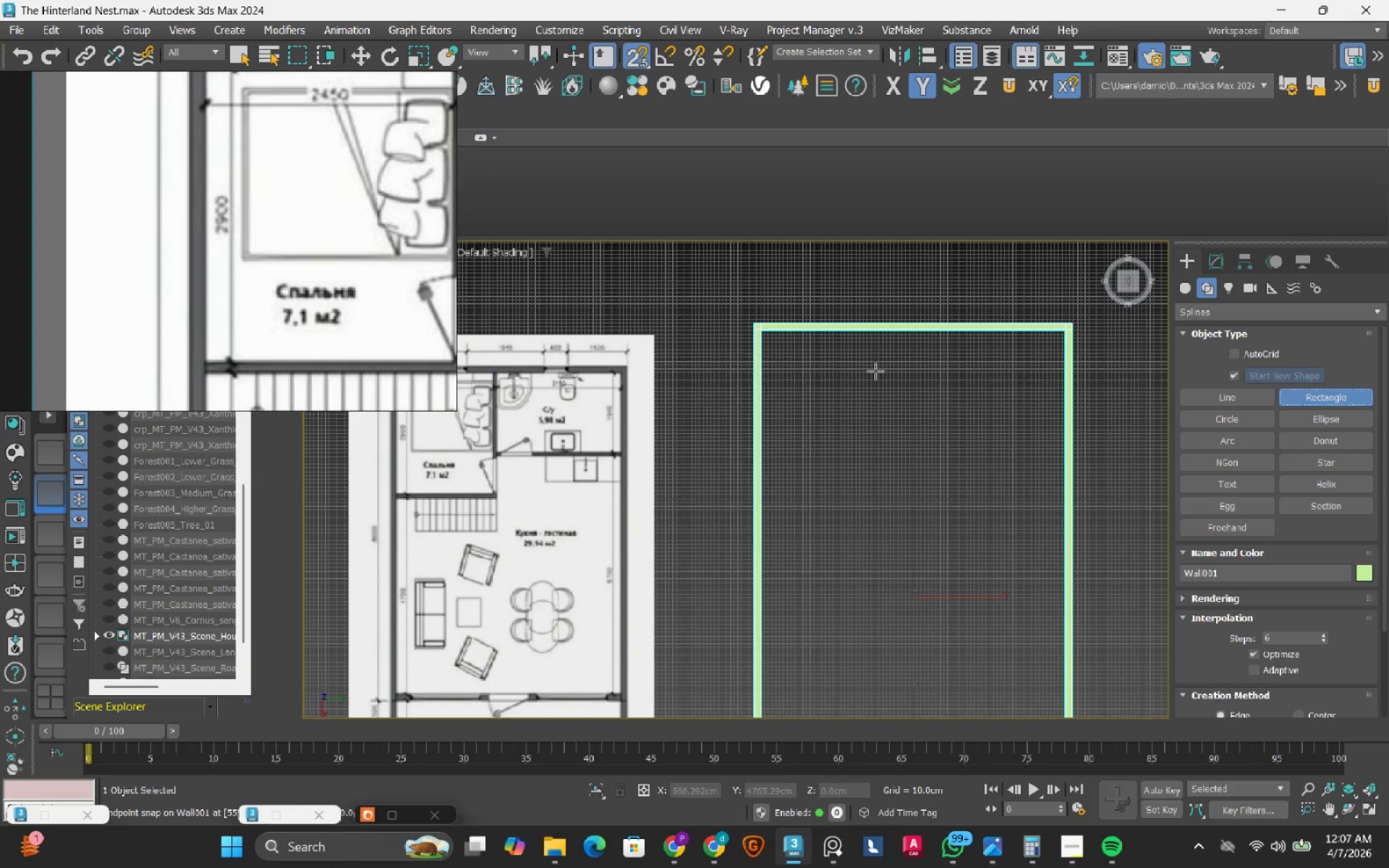 
scroll: coordinate [236, 242], scroll_direction: down, amount: 3.0
 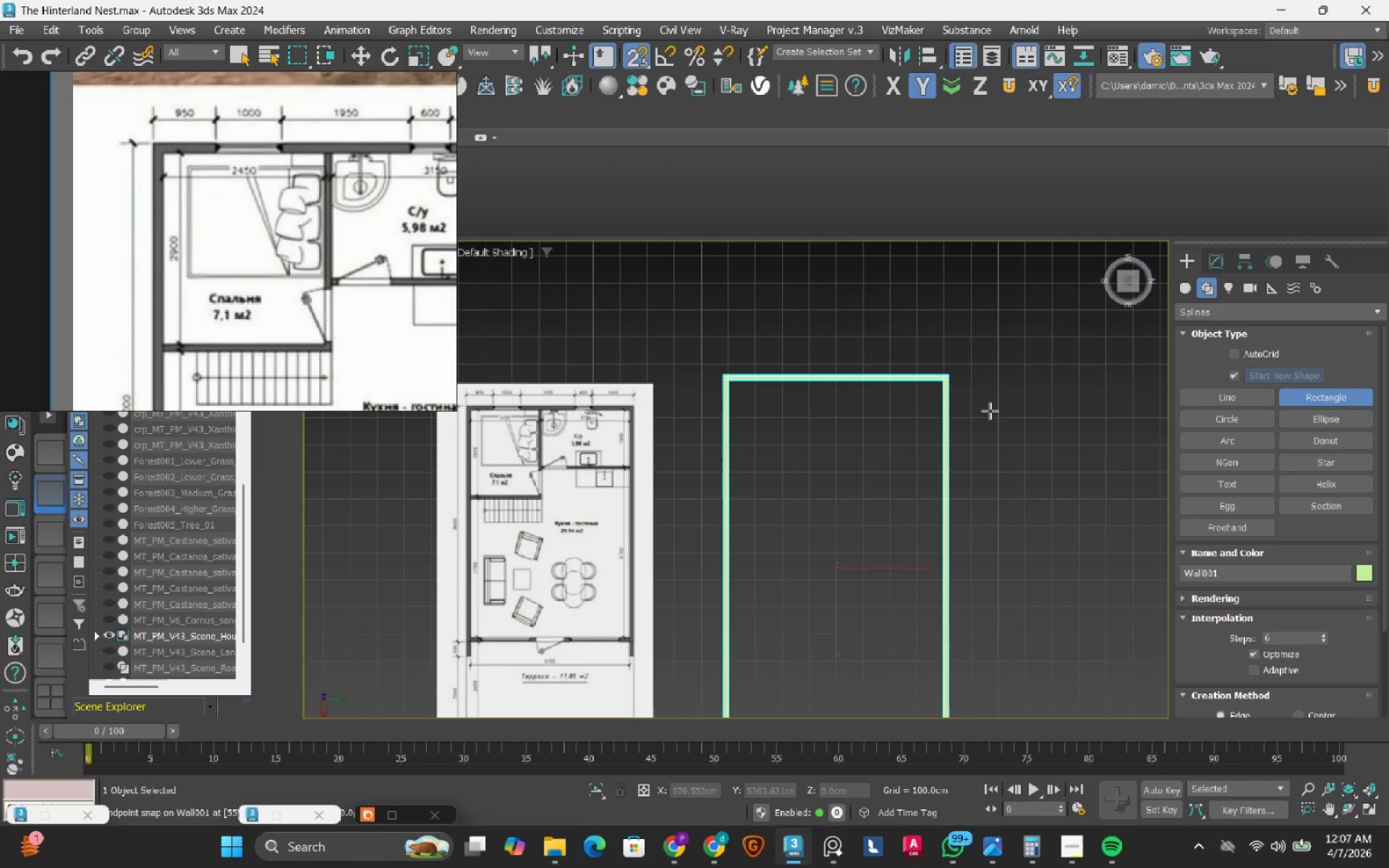 
left_click_drag(start_coordinate=[999, 388], to_coordinate=[1098, 489])
 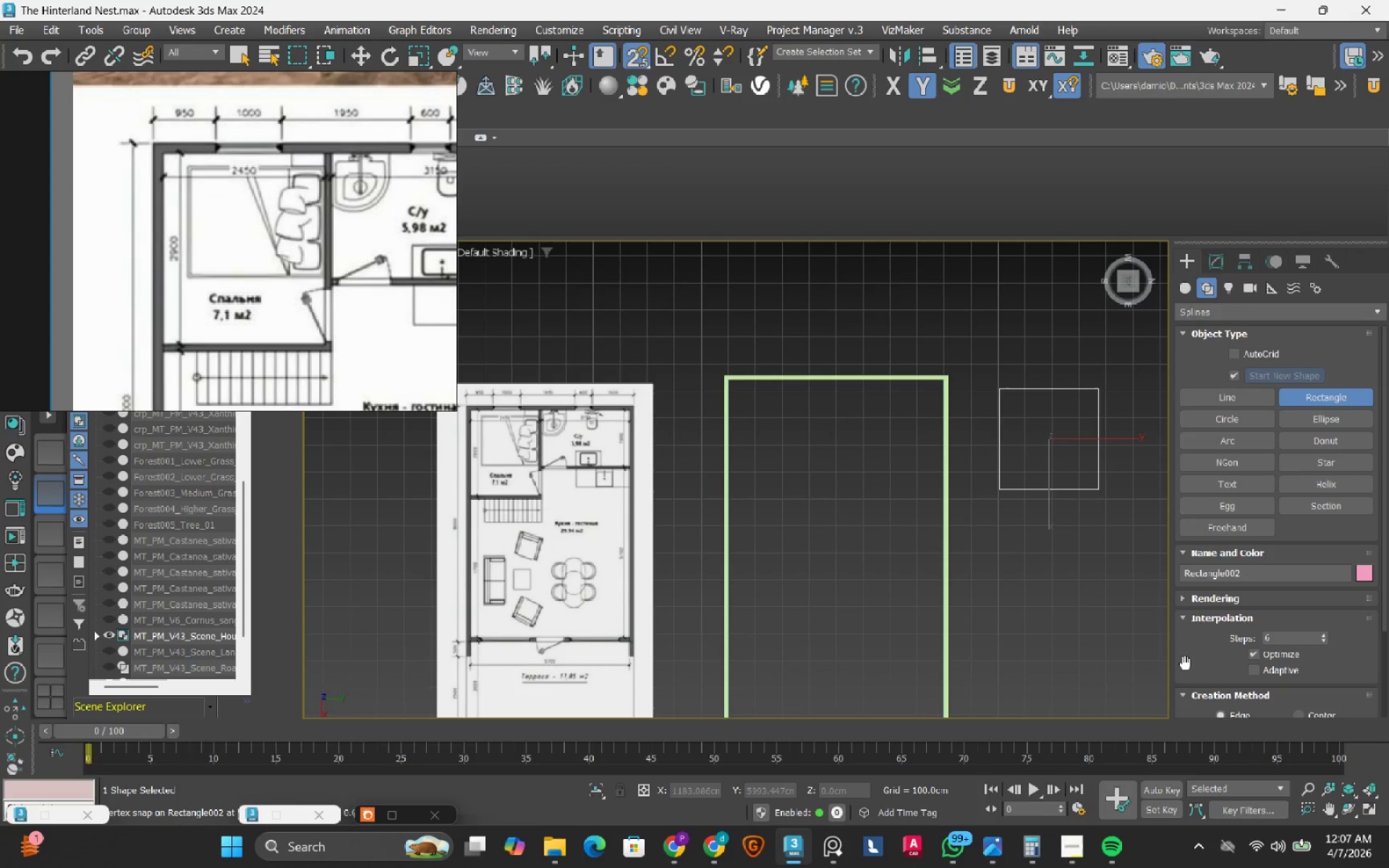 
scroll: coordinate [1194, 655], scroll_direction: down, amount: 8.0
 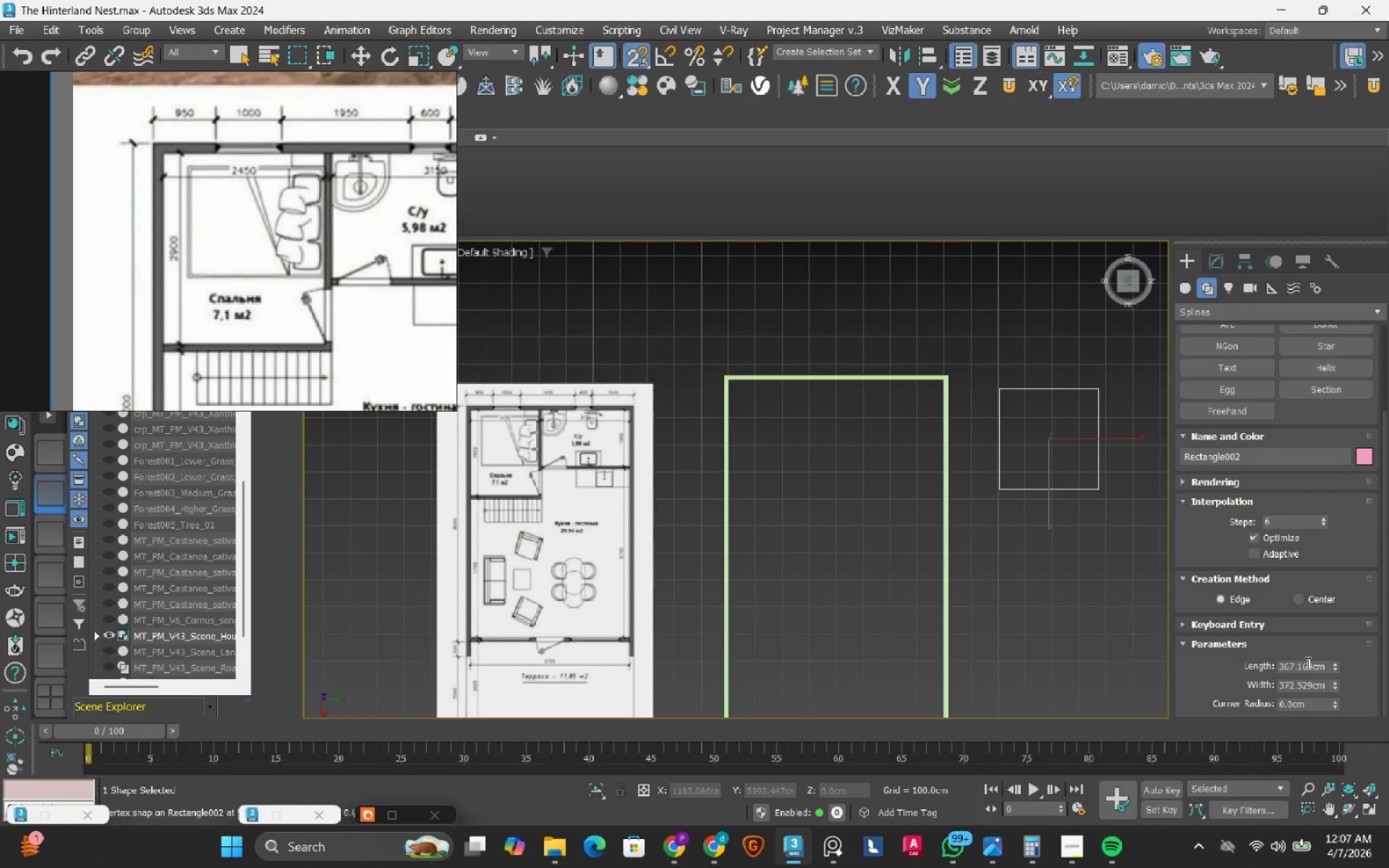 
double_click([1307, 663])
 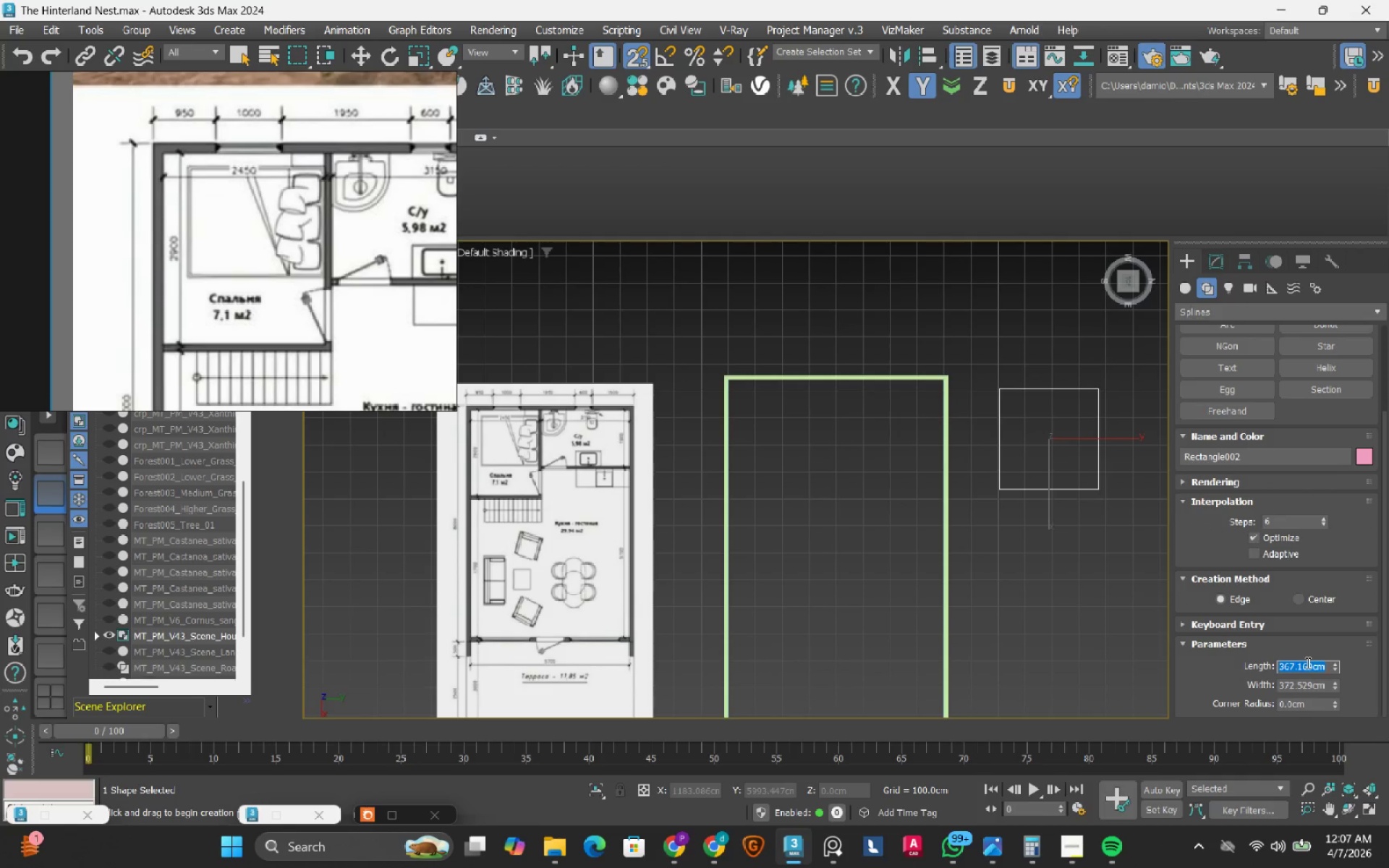 
key(Numpad2)
 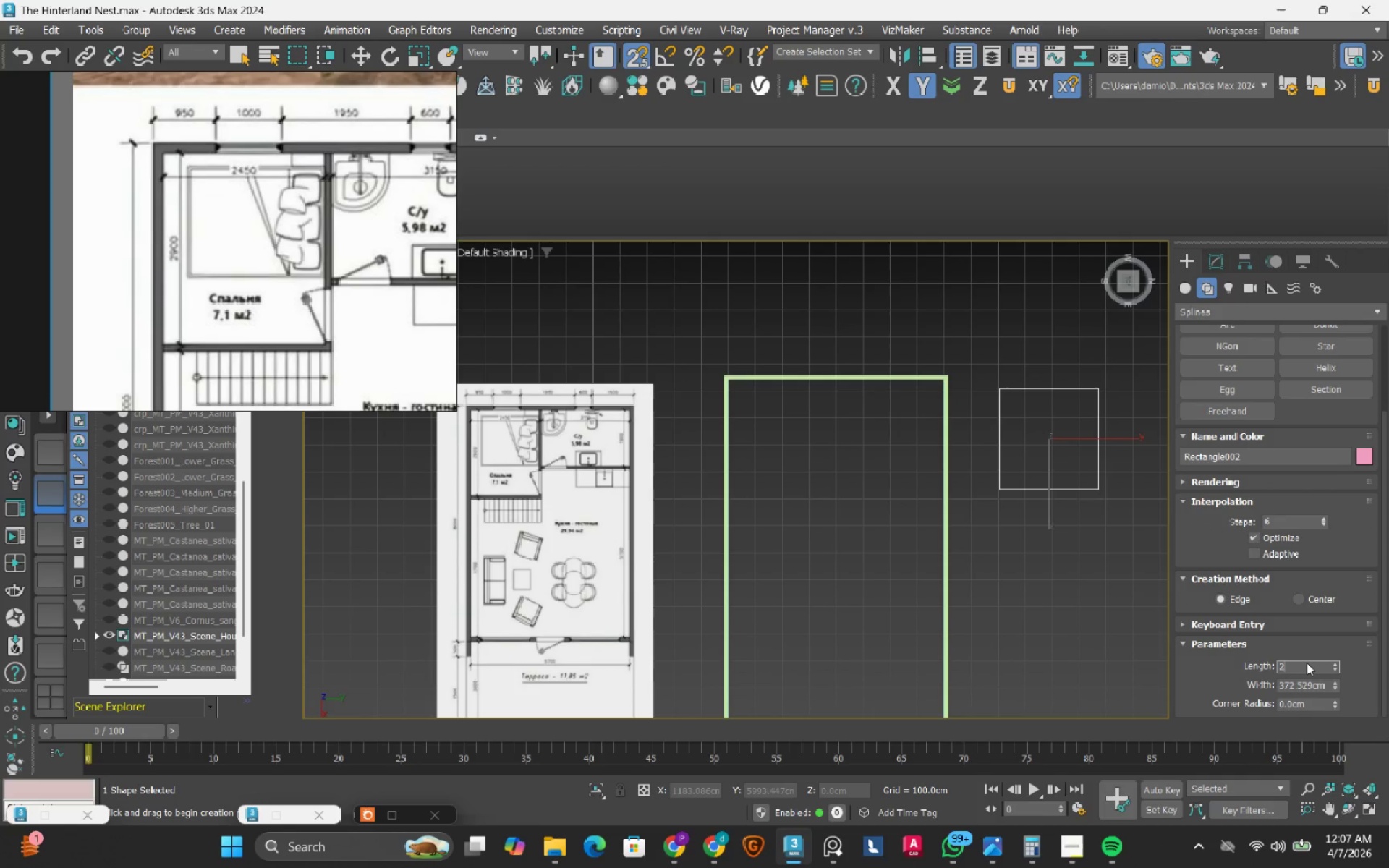 
key(Numpad4)
 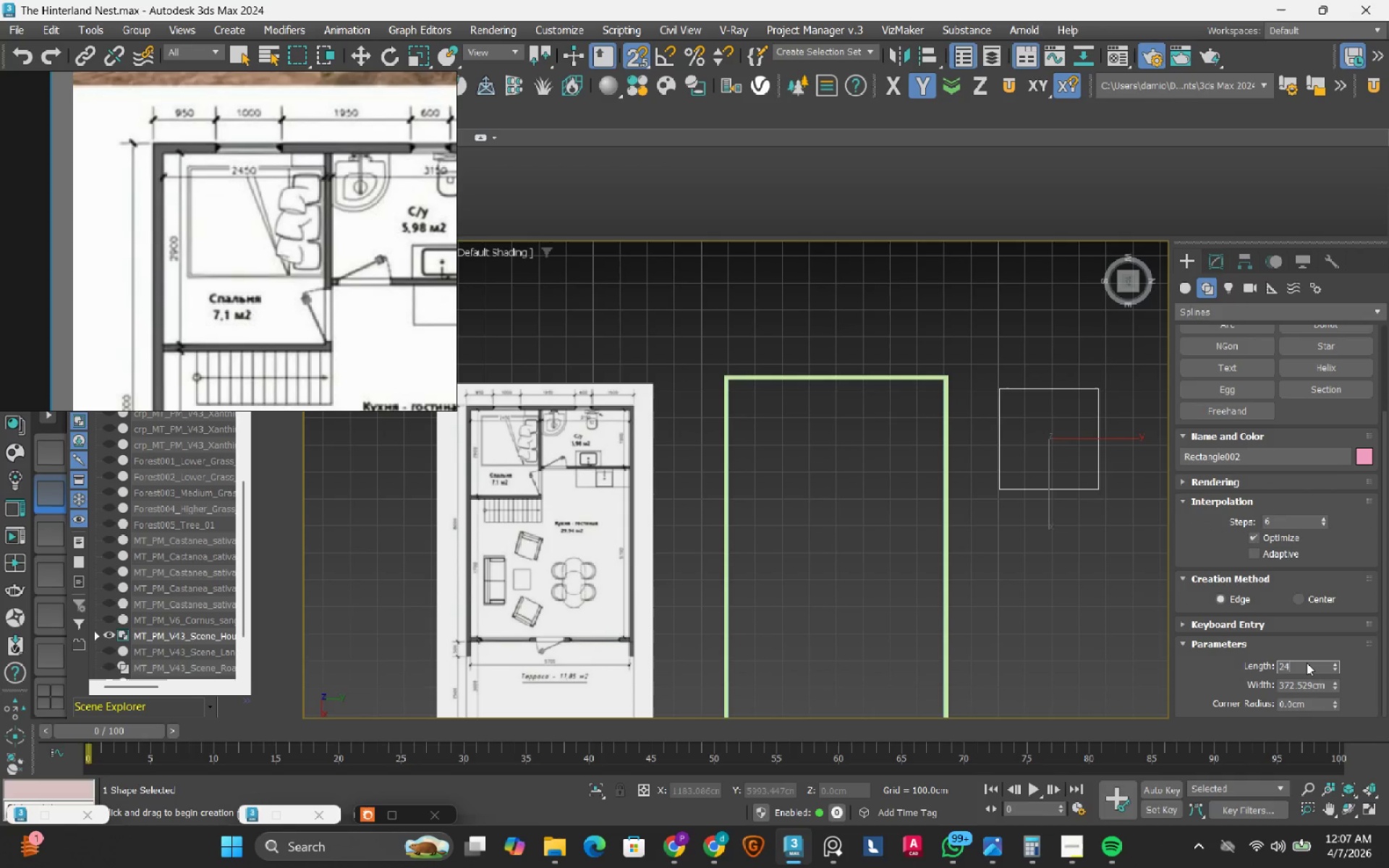 
key(Numpad5)
 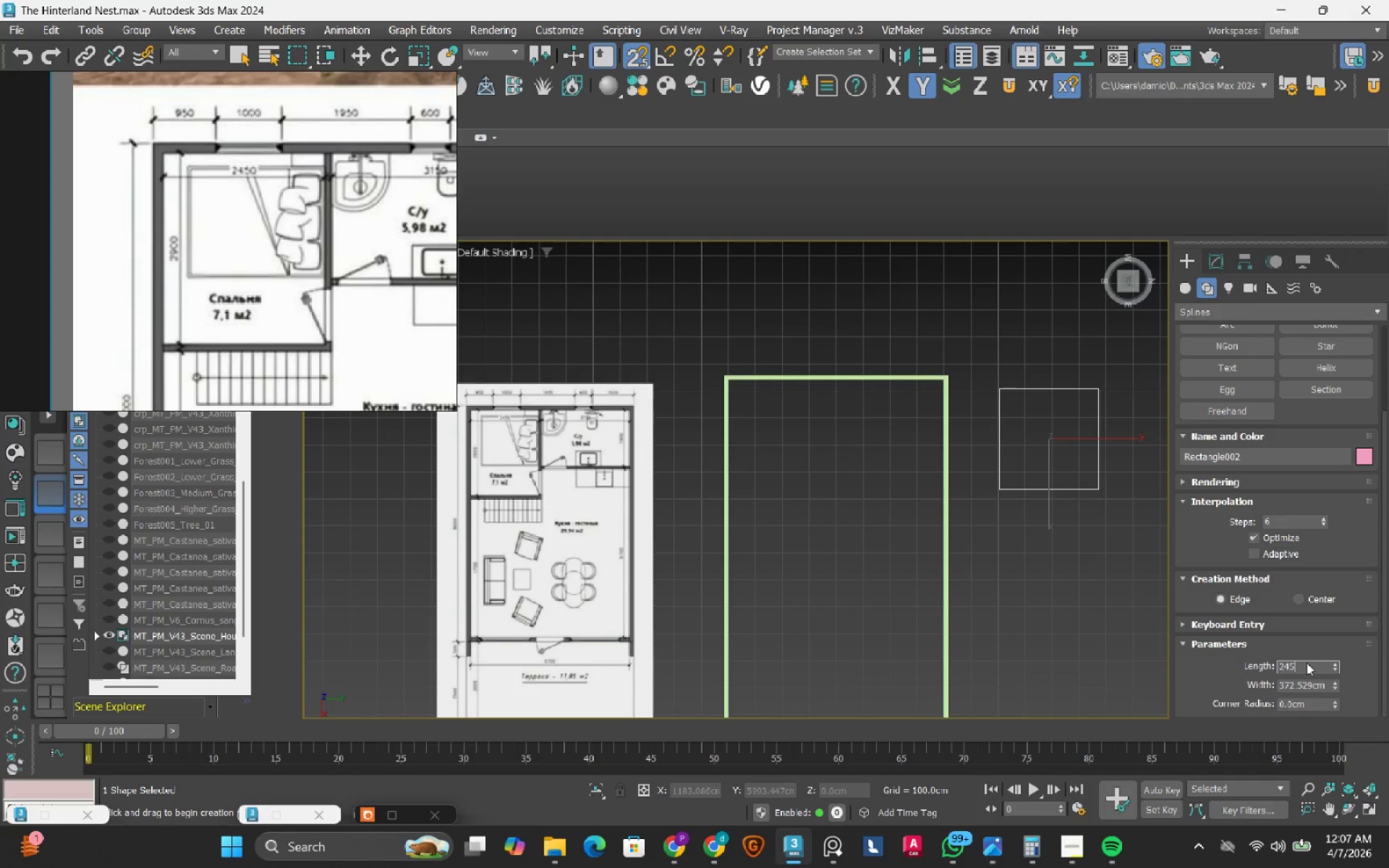 
key(Numpad0)
 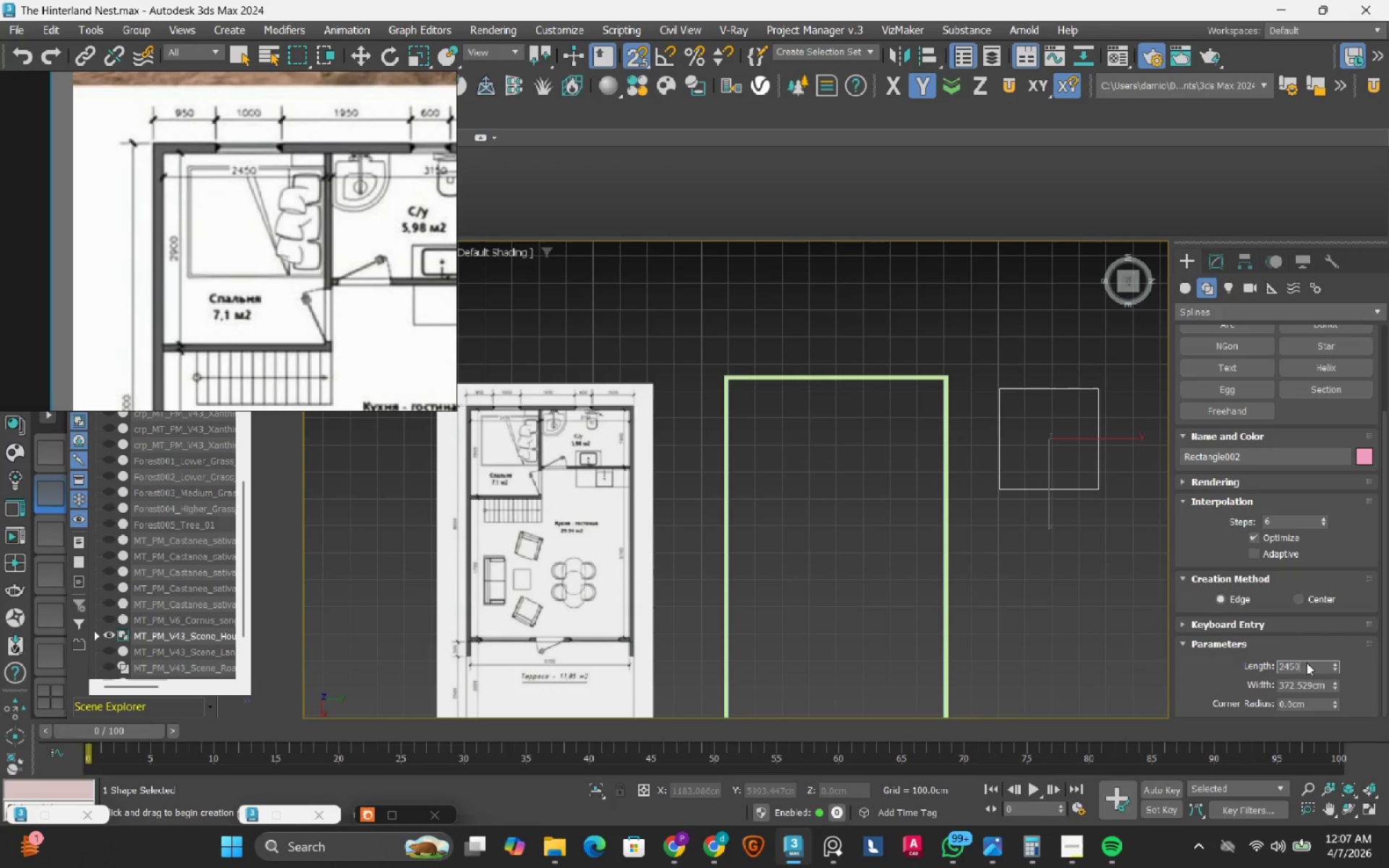 
key(NumpadEnter)
 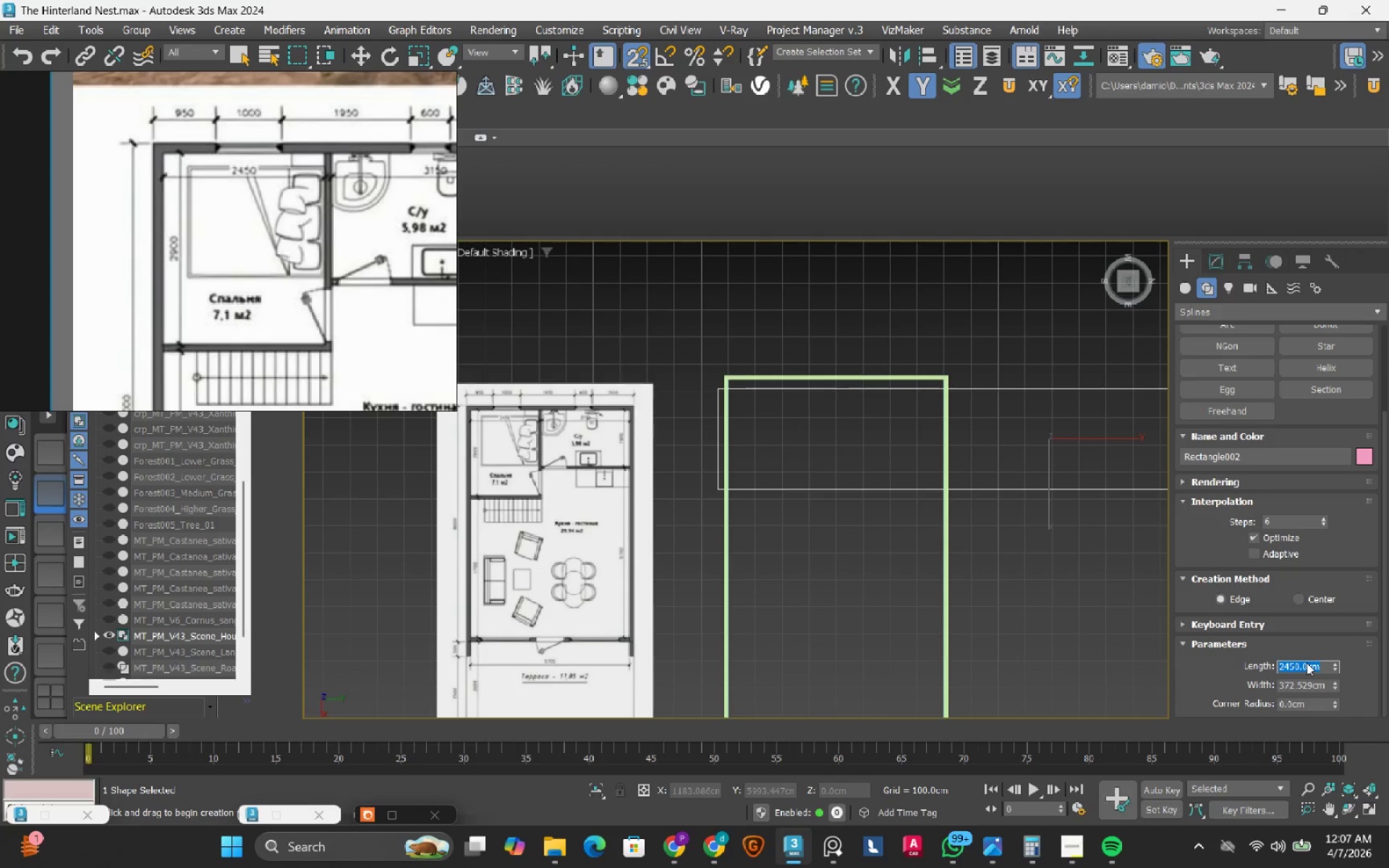 
key(Numpad2)
 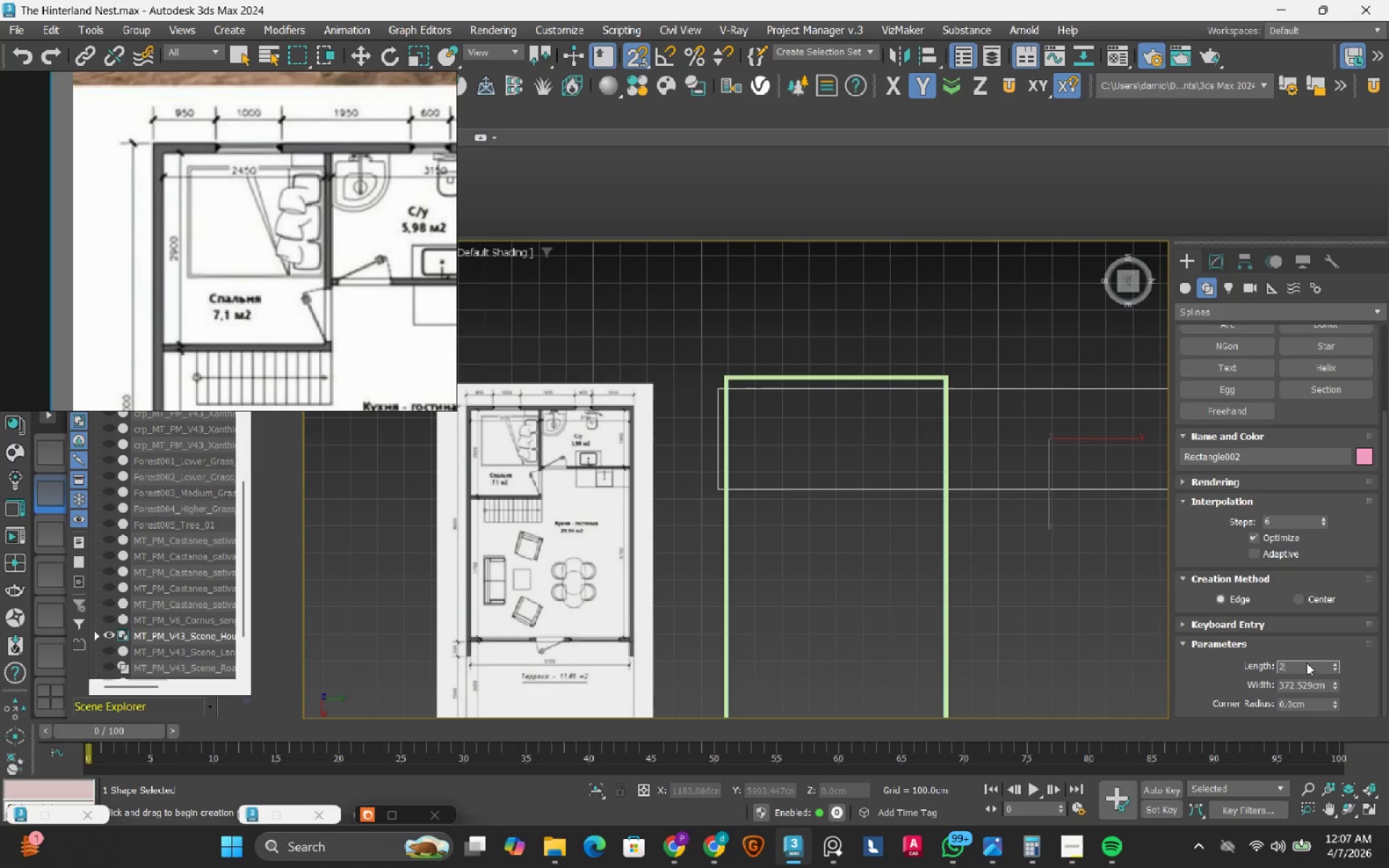 
key(Numpad4)
 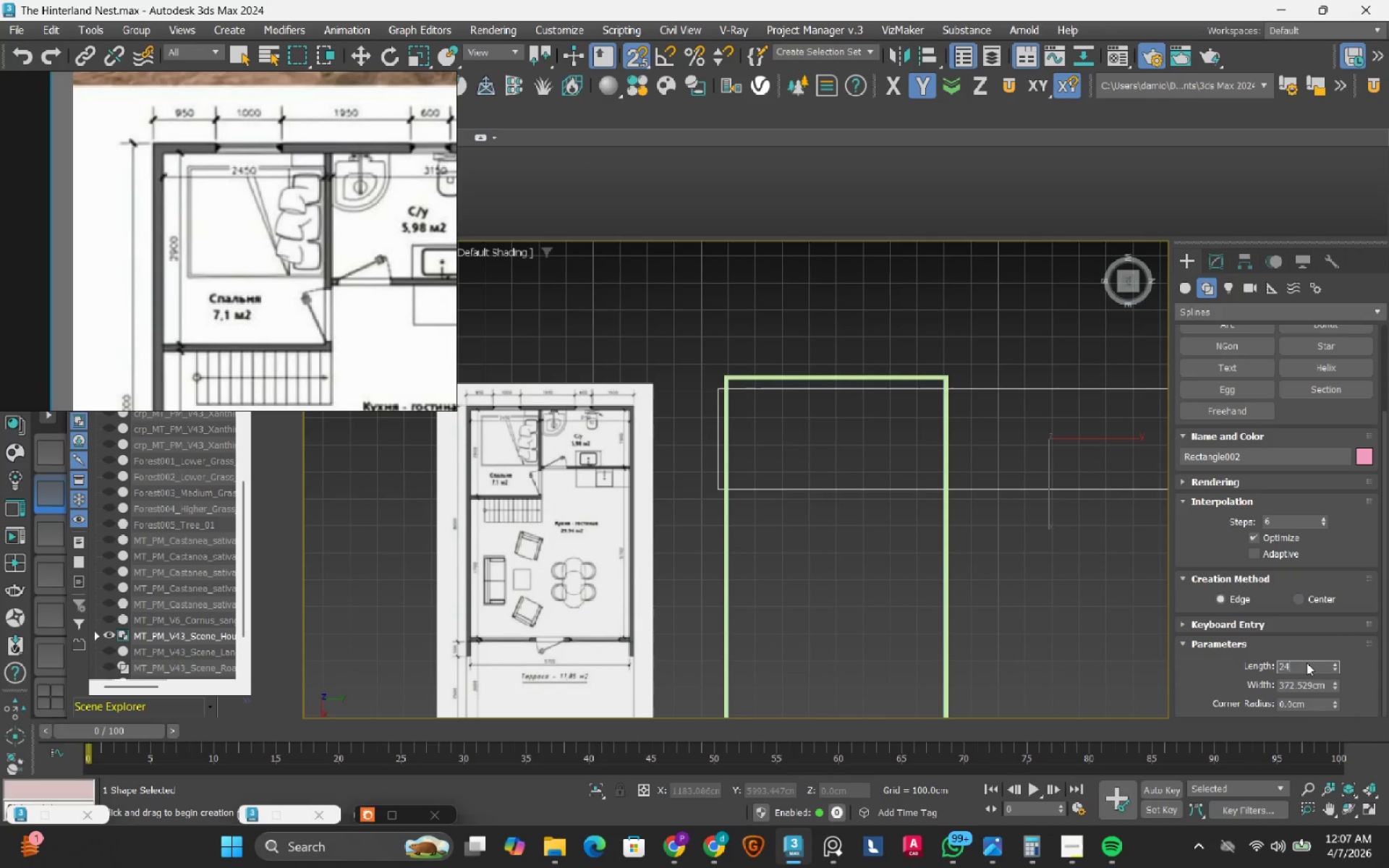 
key(Numpad5)
 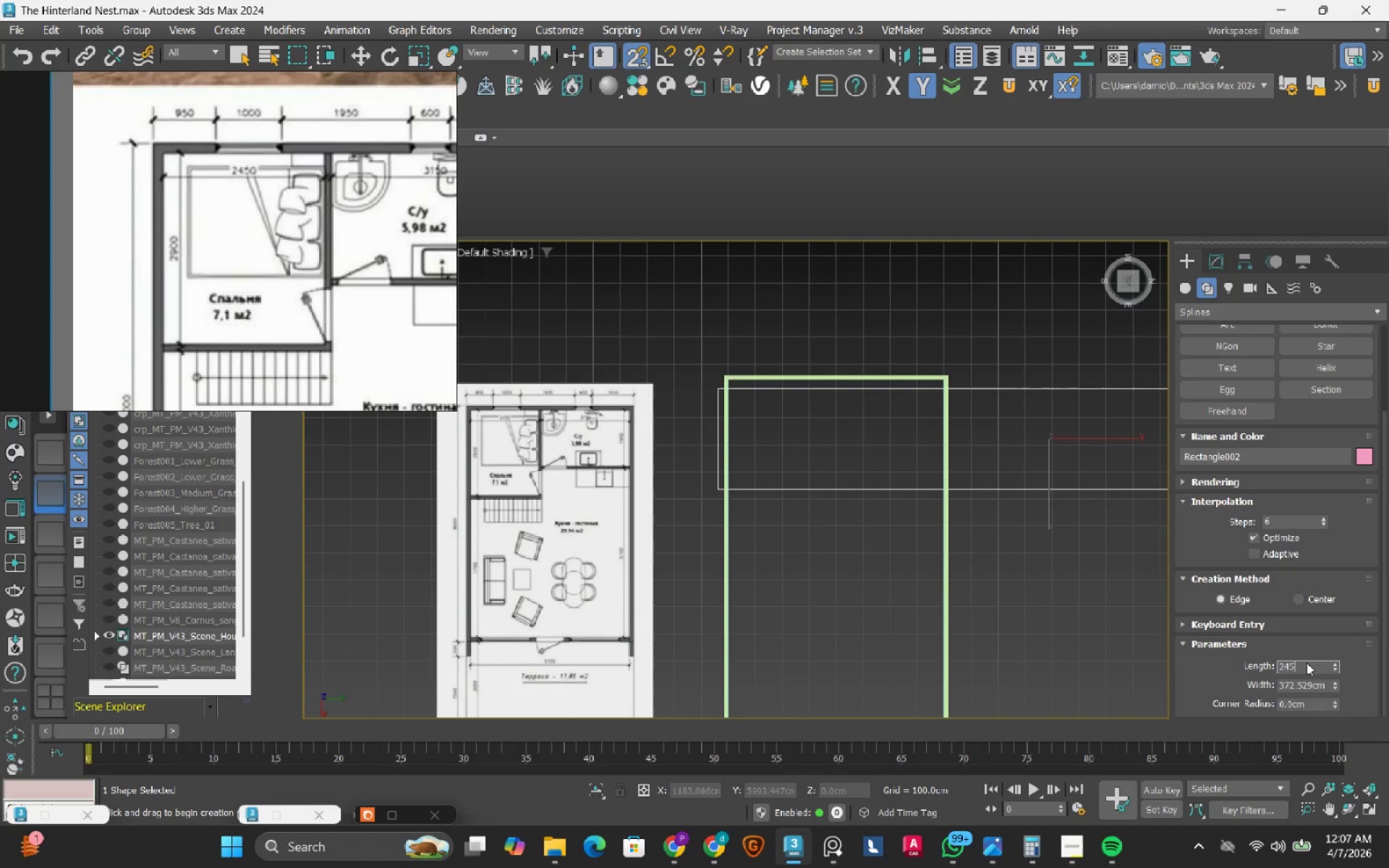 
key(NumpadEnter)
 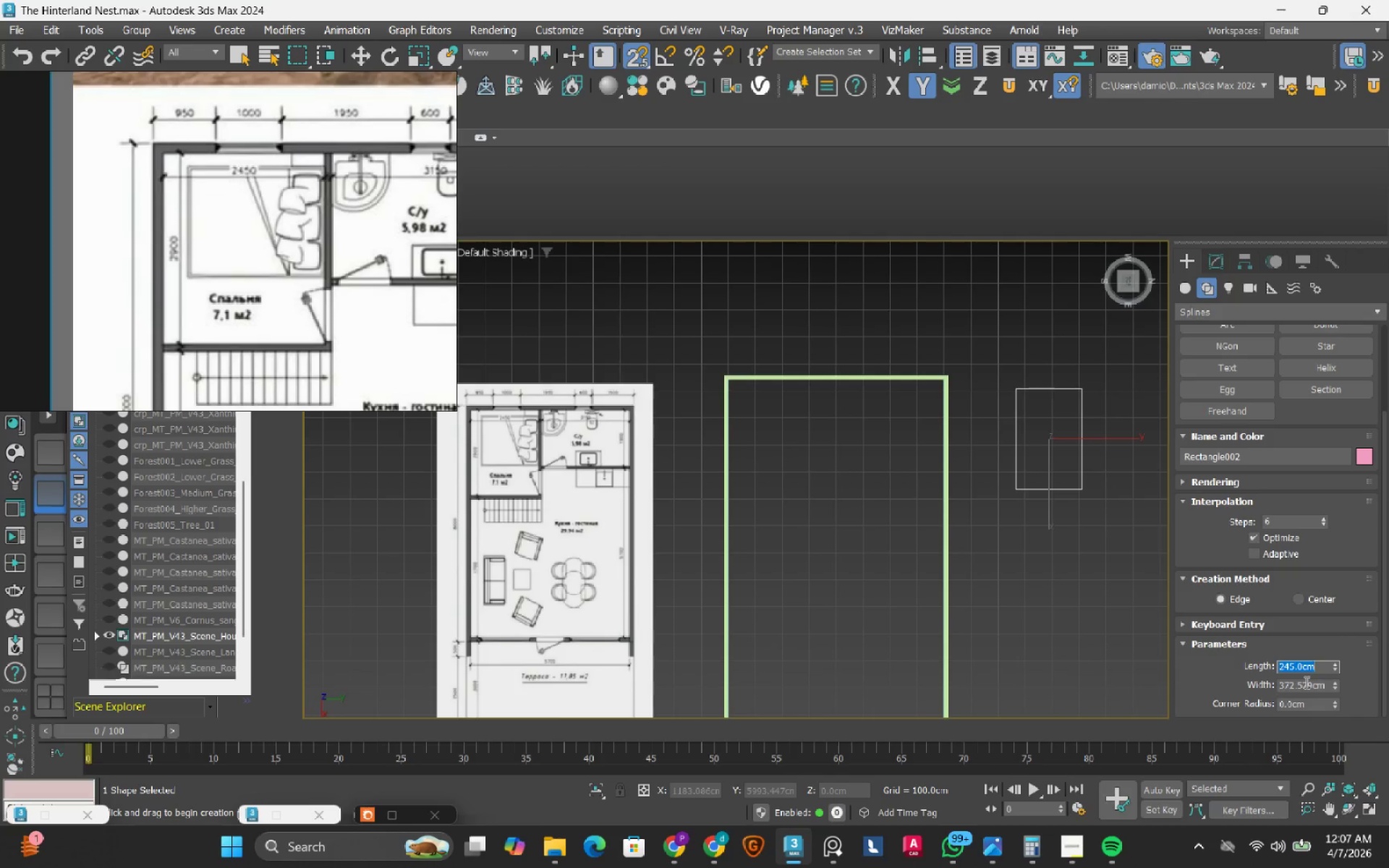 
double_click([1305, 682])
 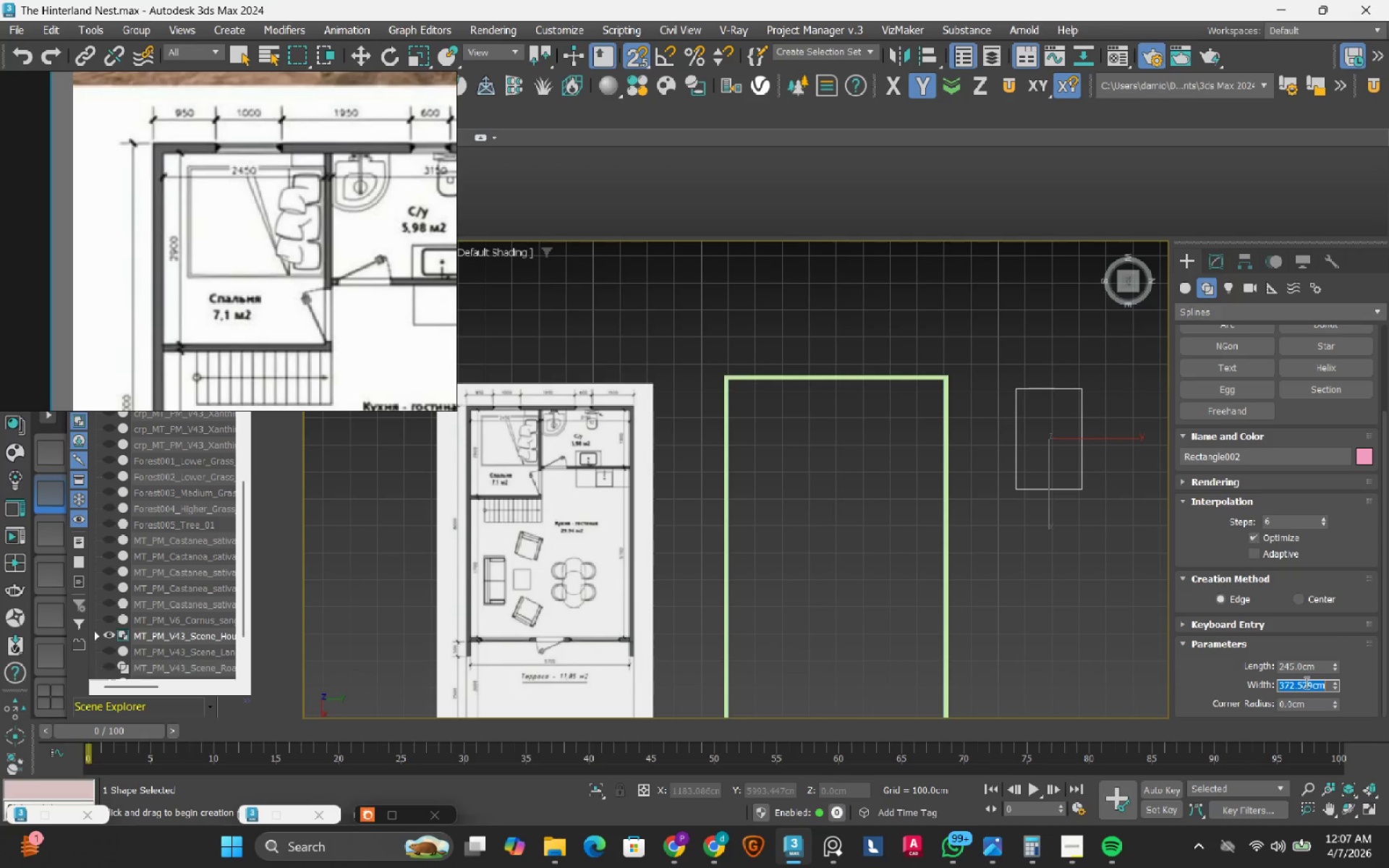 
key(Numpad2)
 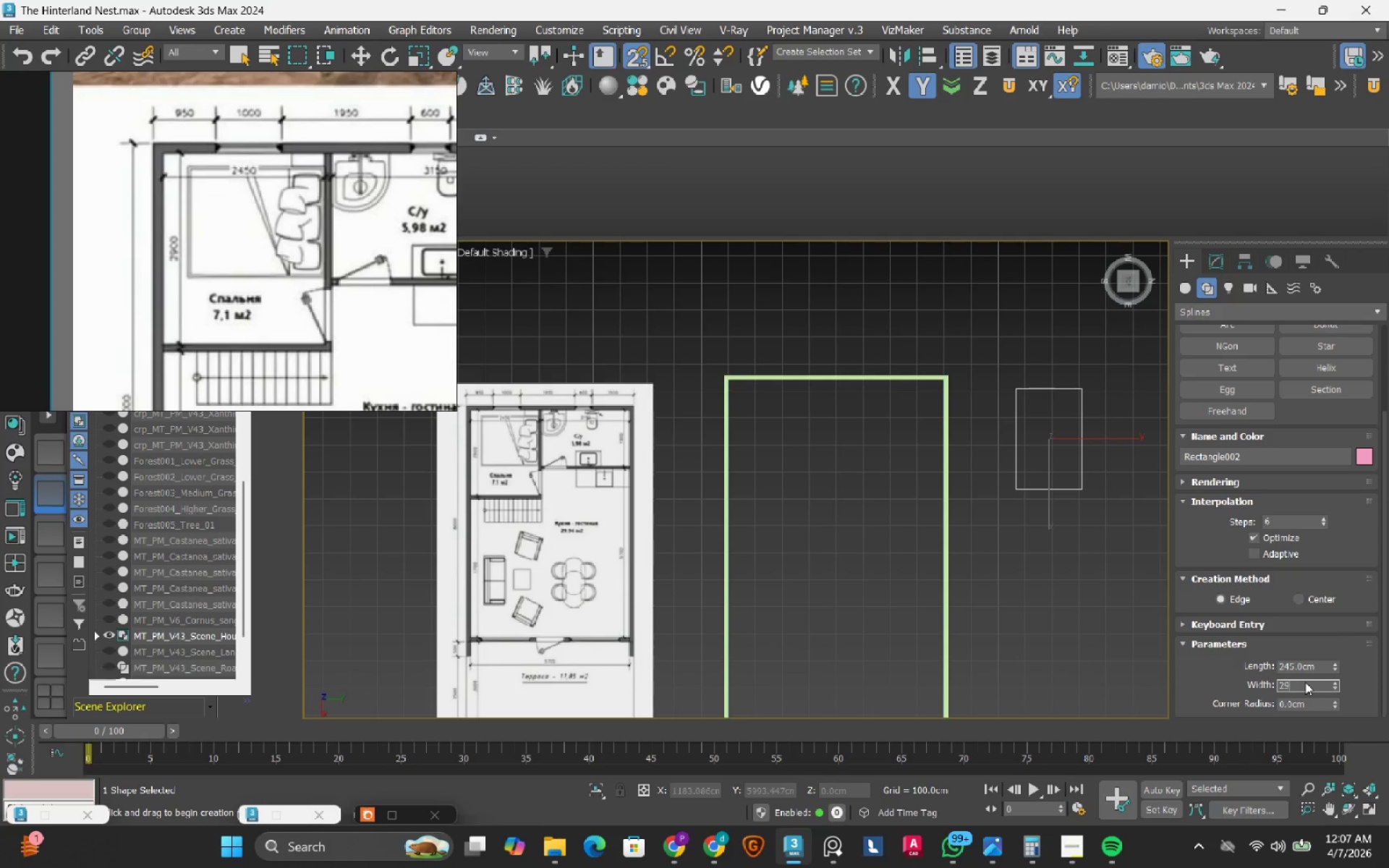 
key(Numpad9)
 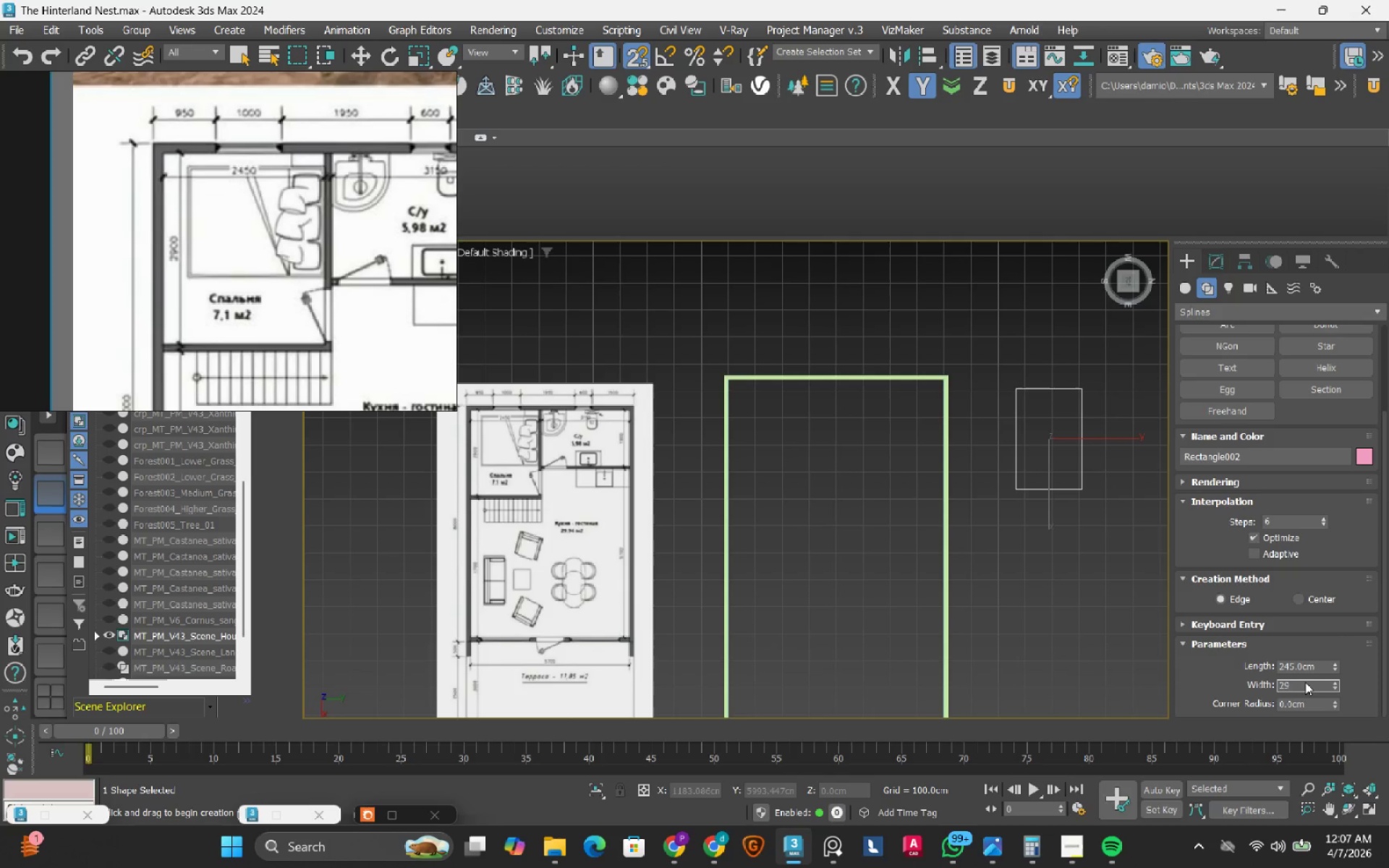 
key(Numpad0)
 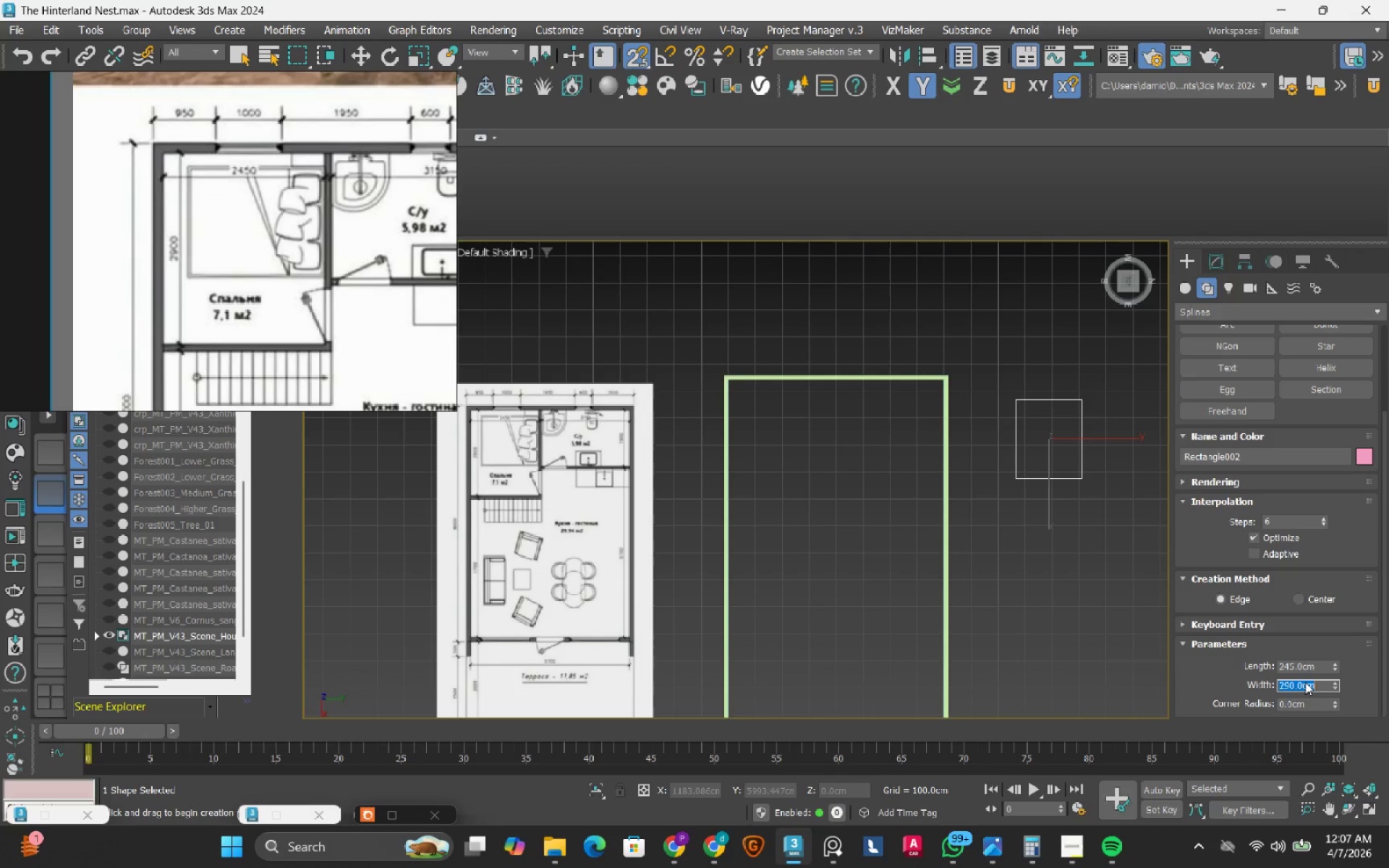 
key(NumpadEnter)
 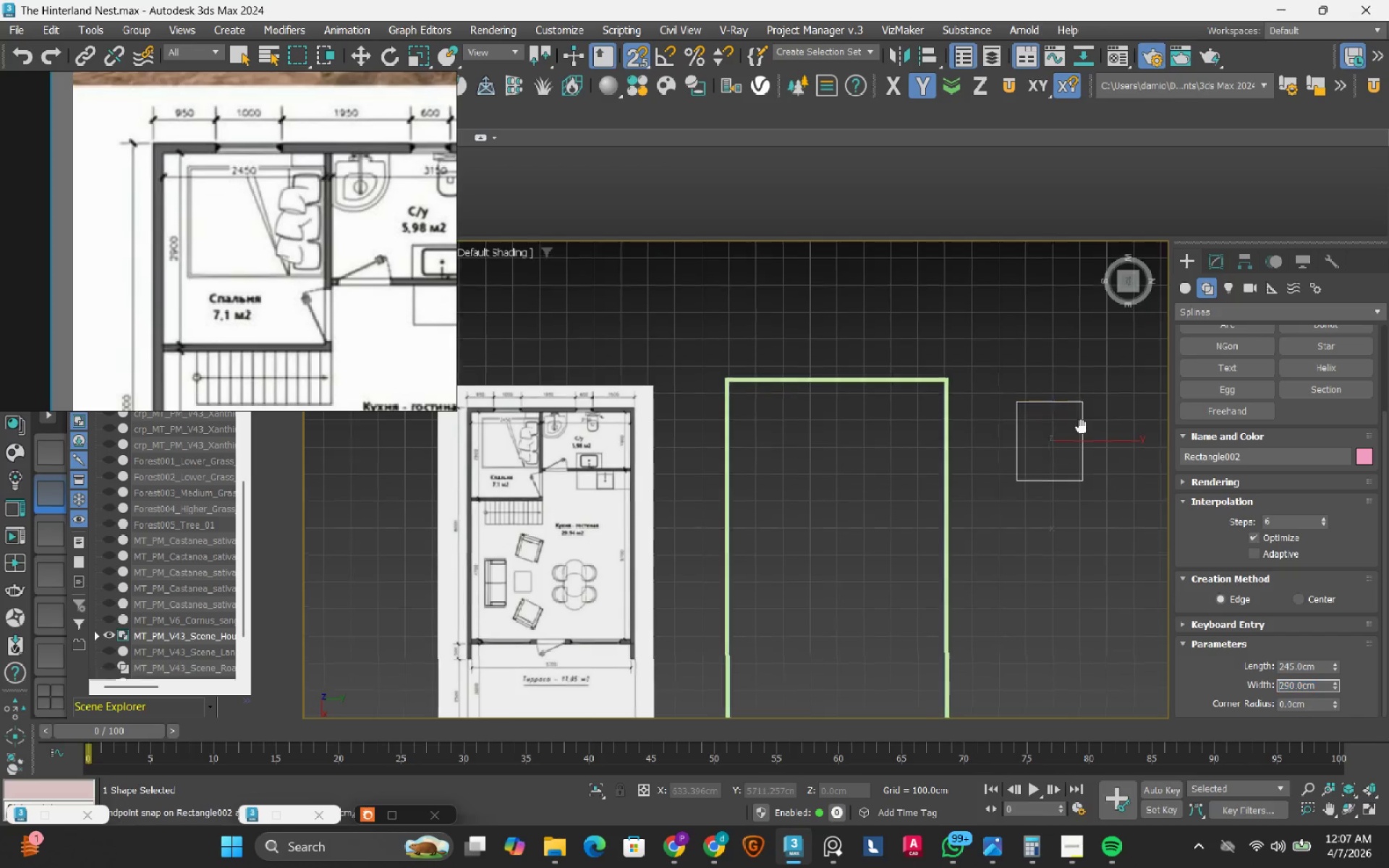 
key(W)
 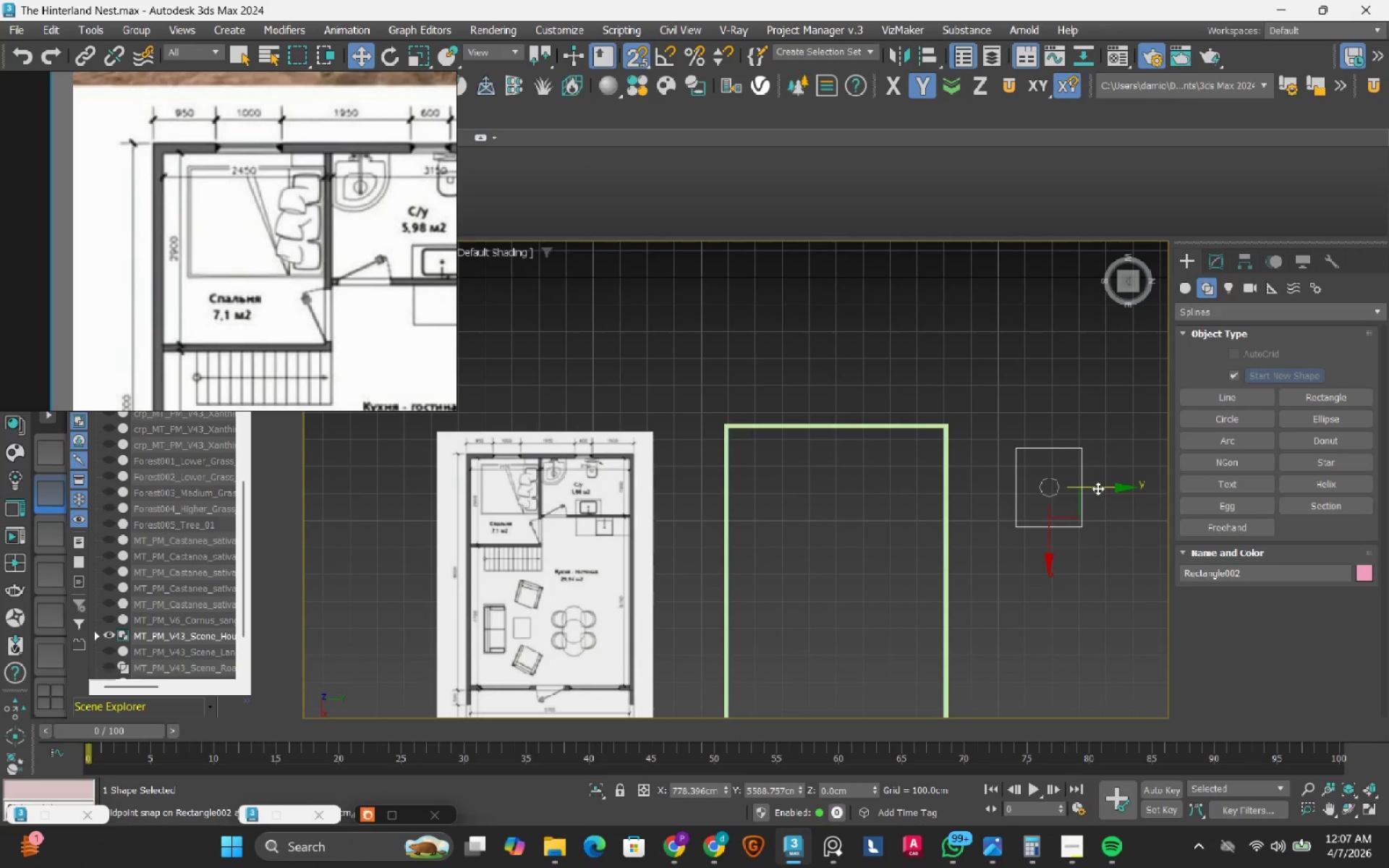 
left_click_drag(start_coordinate=[1097, 488], to_coordinate=[798, 501])
 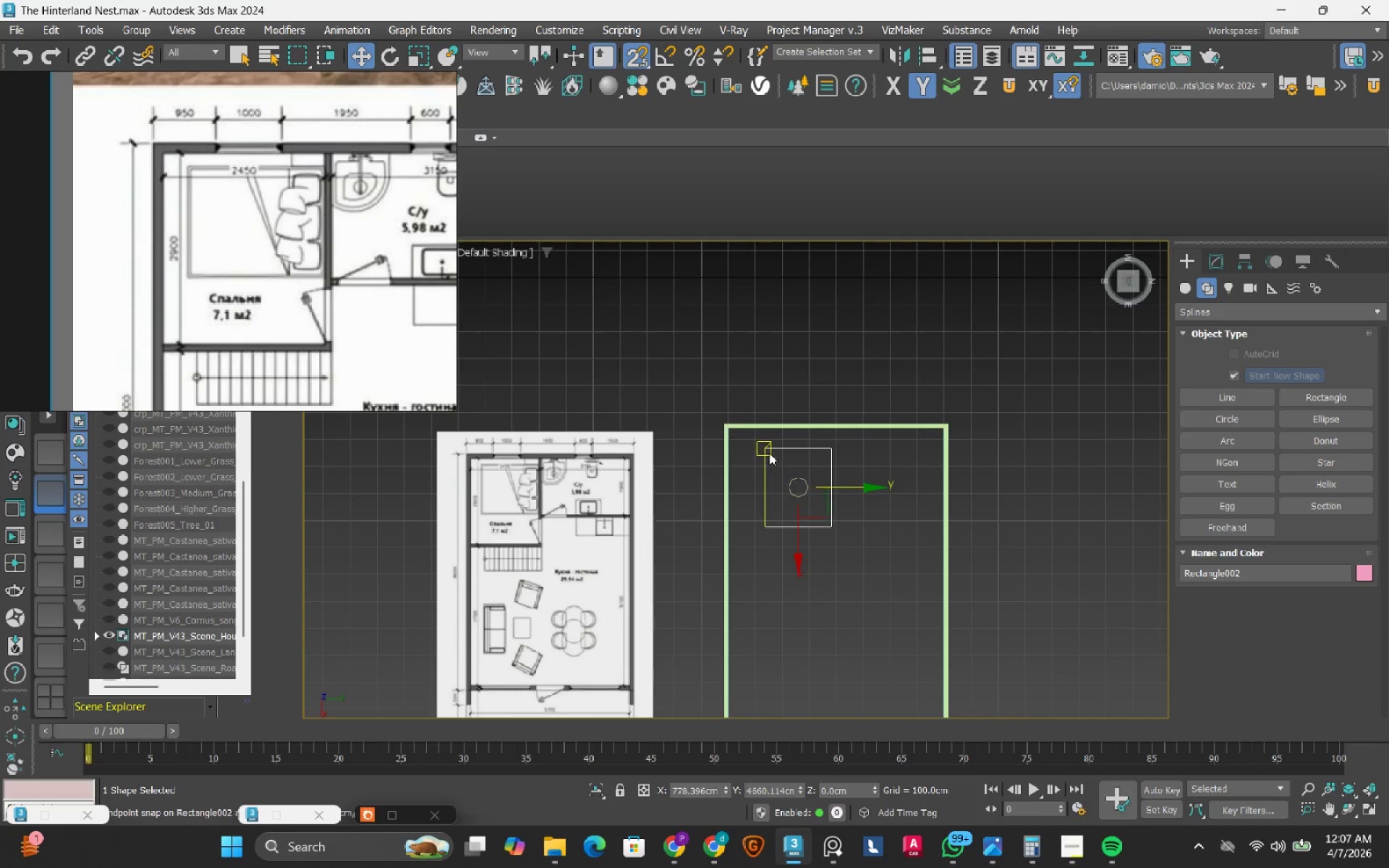 
scroll: coordinate [769, 453], scroll_direction: up, amount: 2.0
 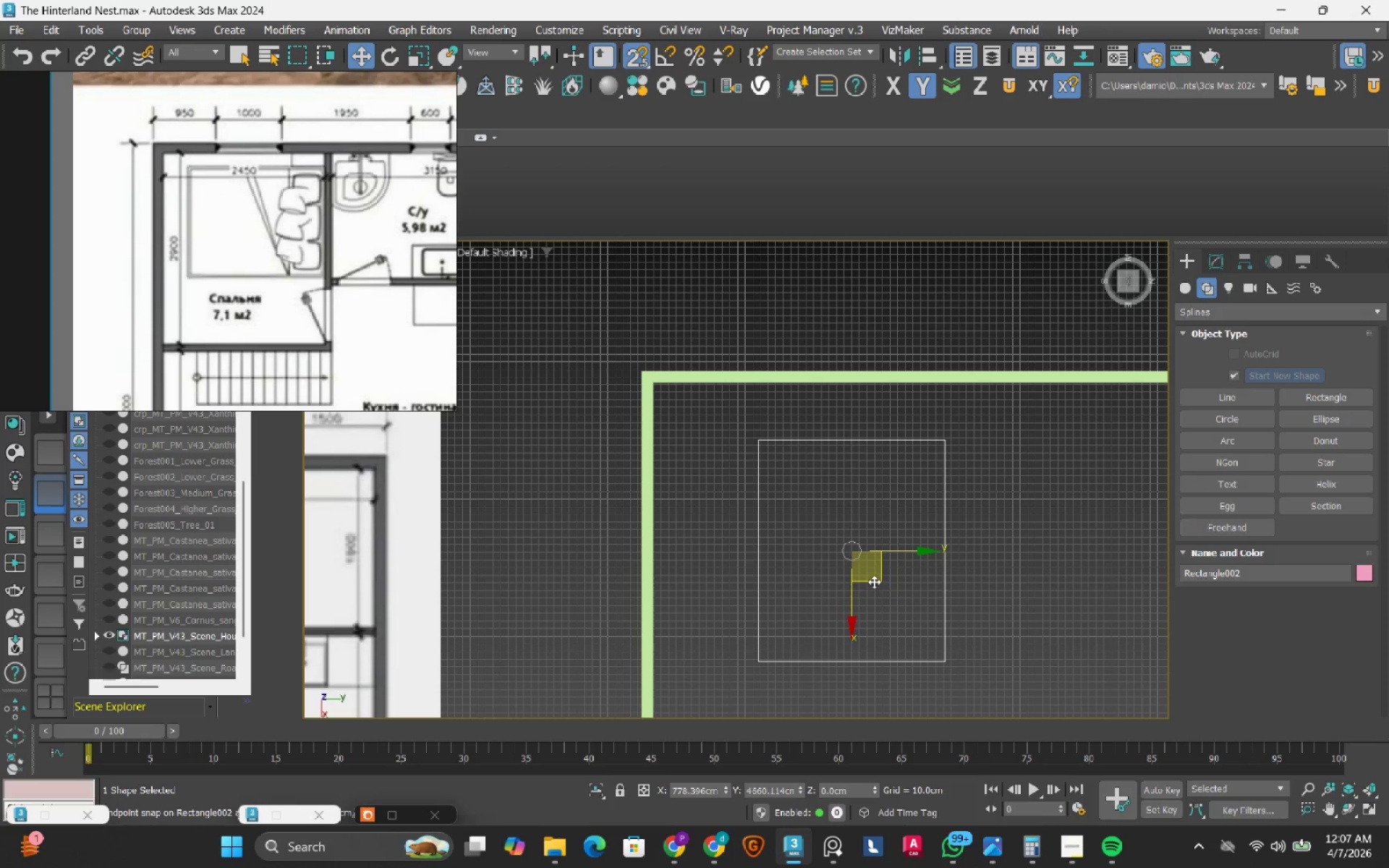 
left_click_drag(start_coordinate=[873, 581], to_coordinate=[824, 556])
 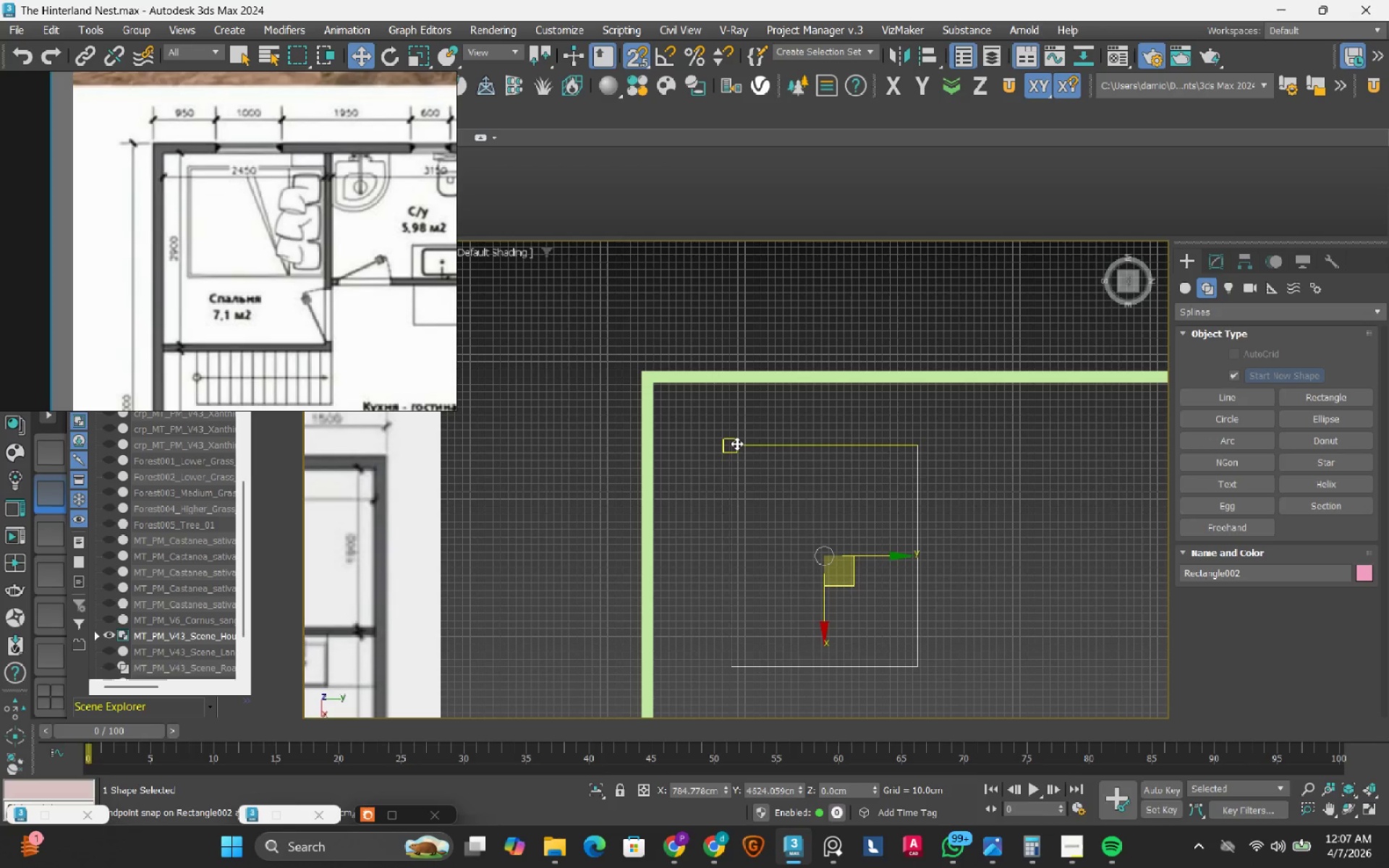 
left_click_drag(start_coordinate=[736, 444], to_coordinate=[653, 392])
 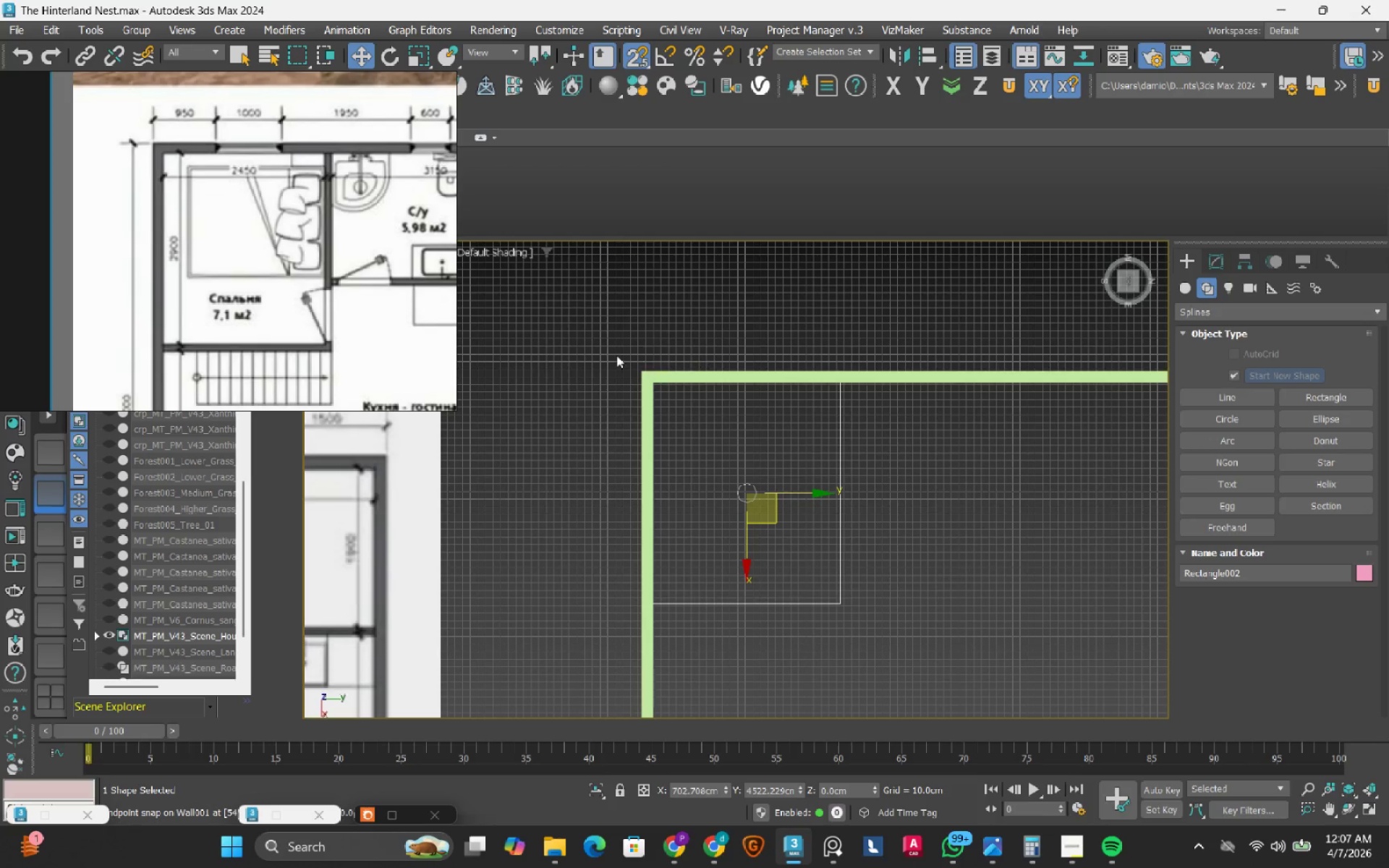 
scroll: coordinate [356, 305], scroll_direction: none, amount: 0.0
 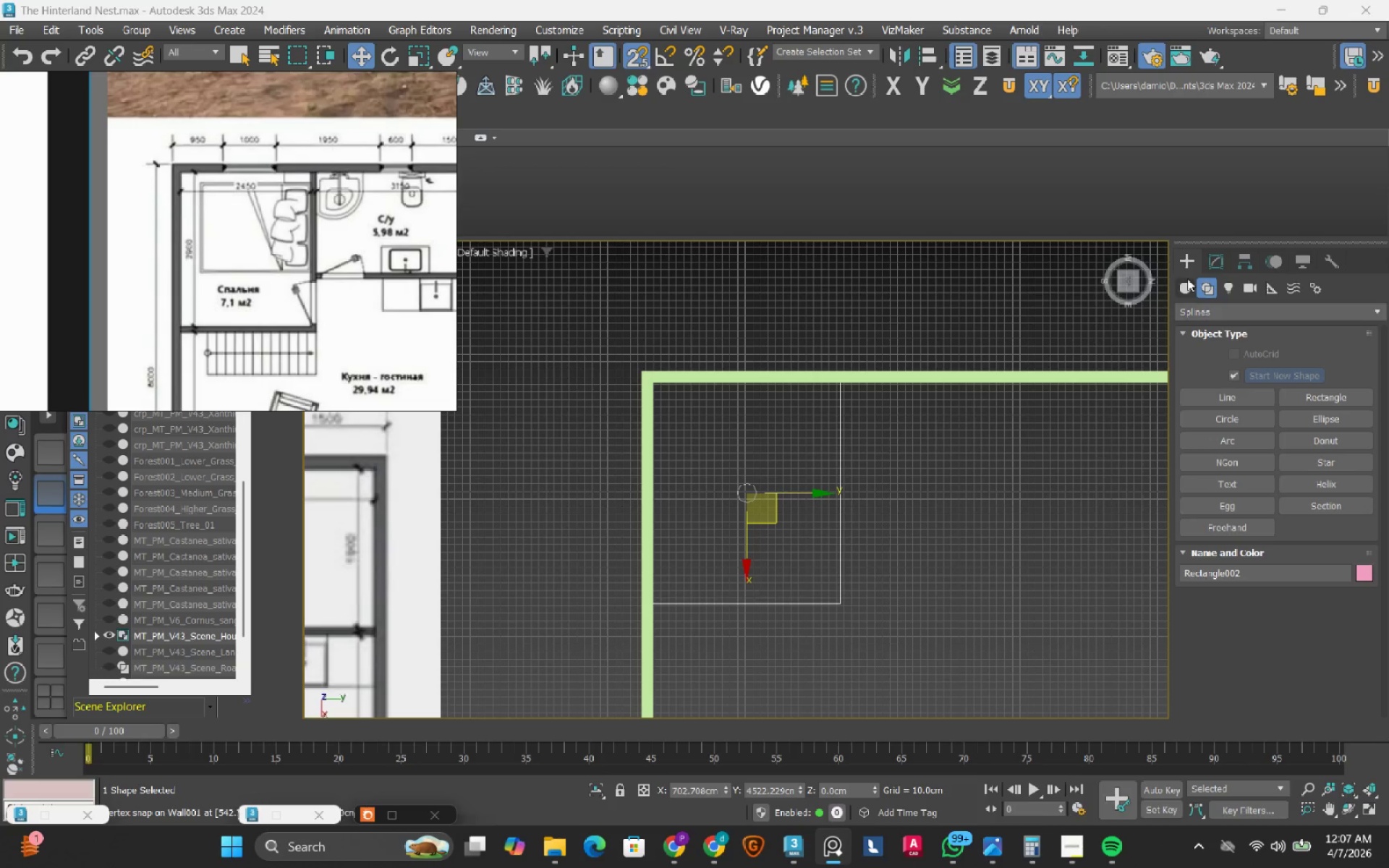 
double_click([1188, 293])
 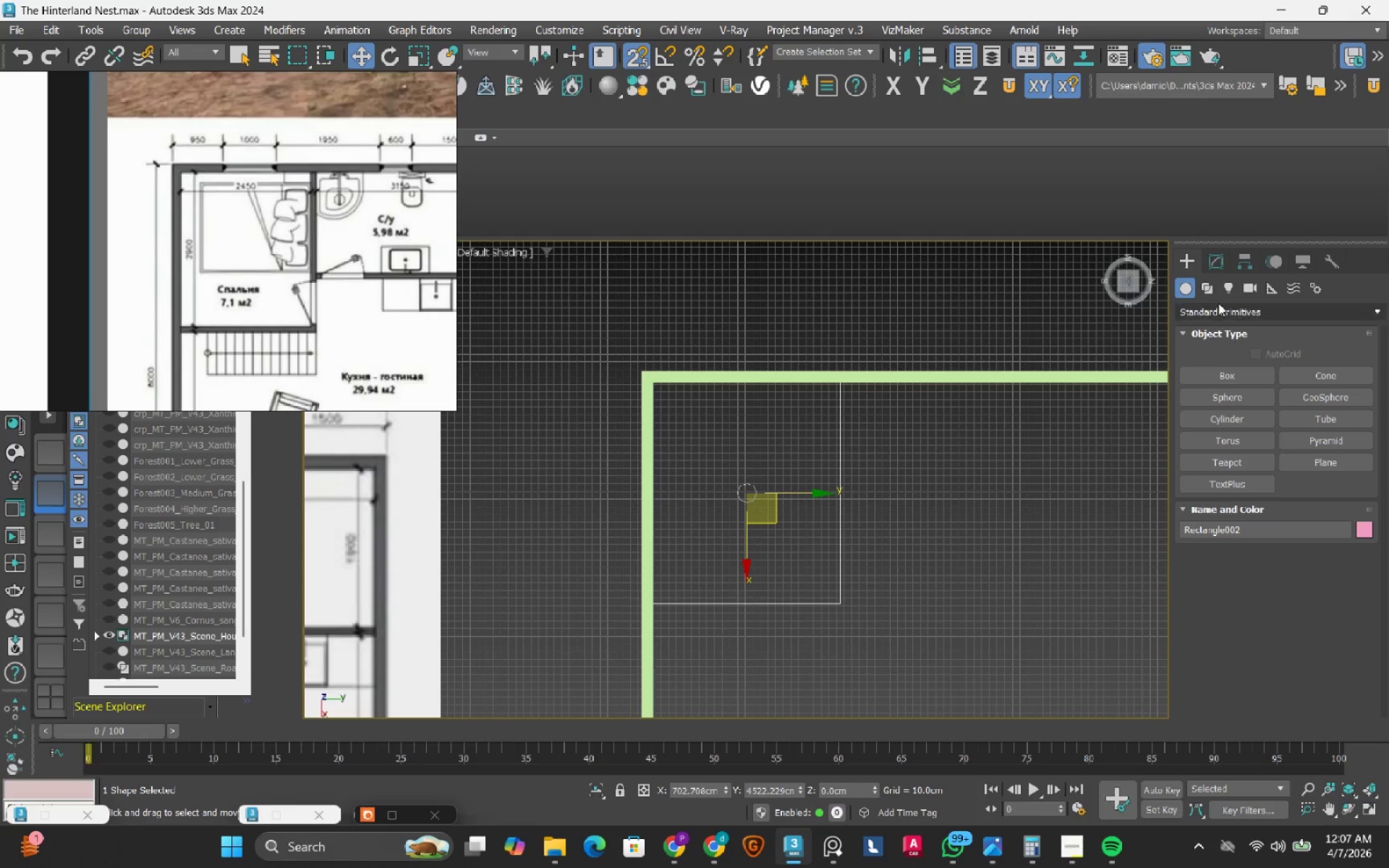 
left_click([1220, 315])
 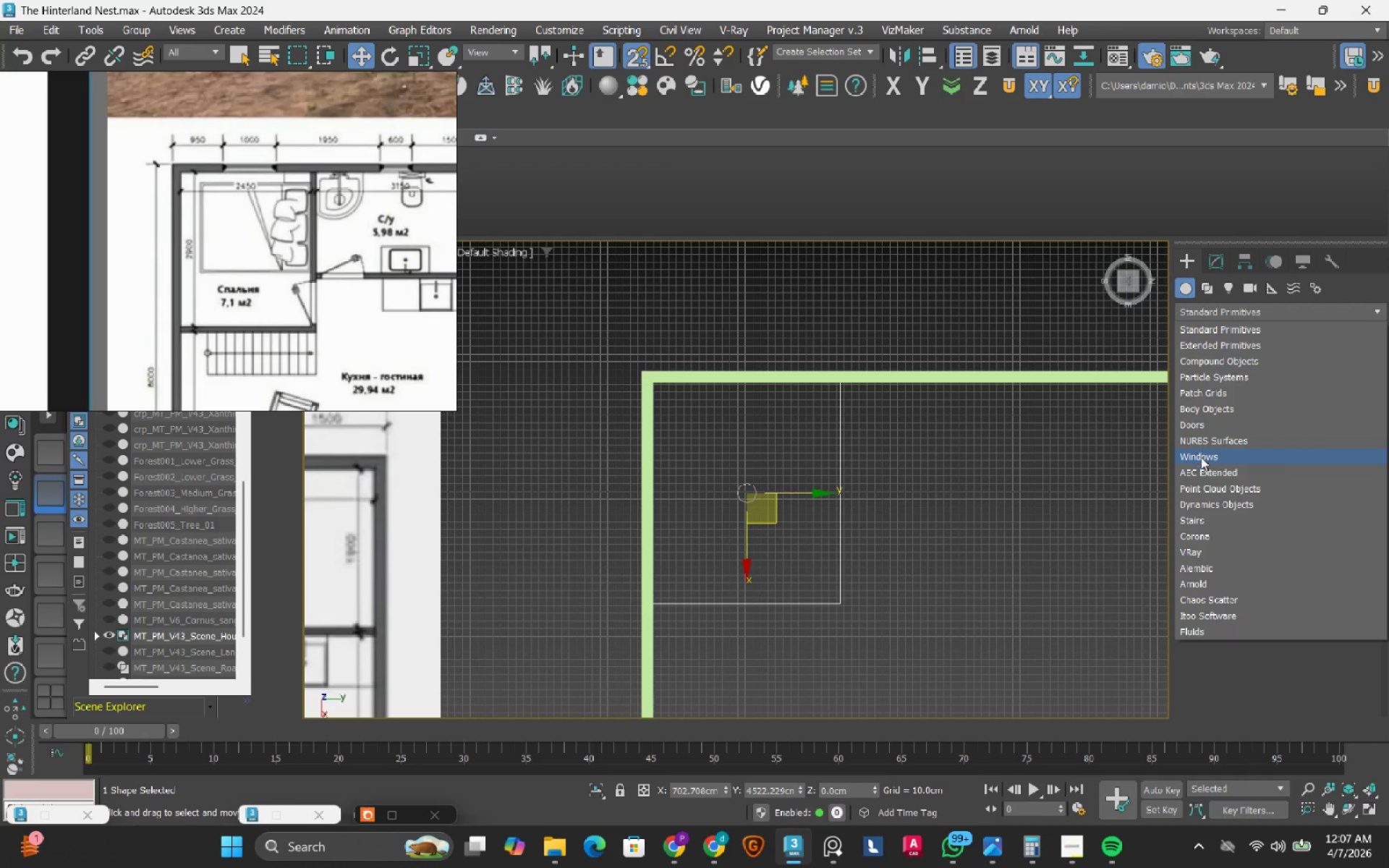 
left_click([1199, 469])
 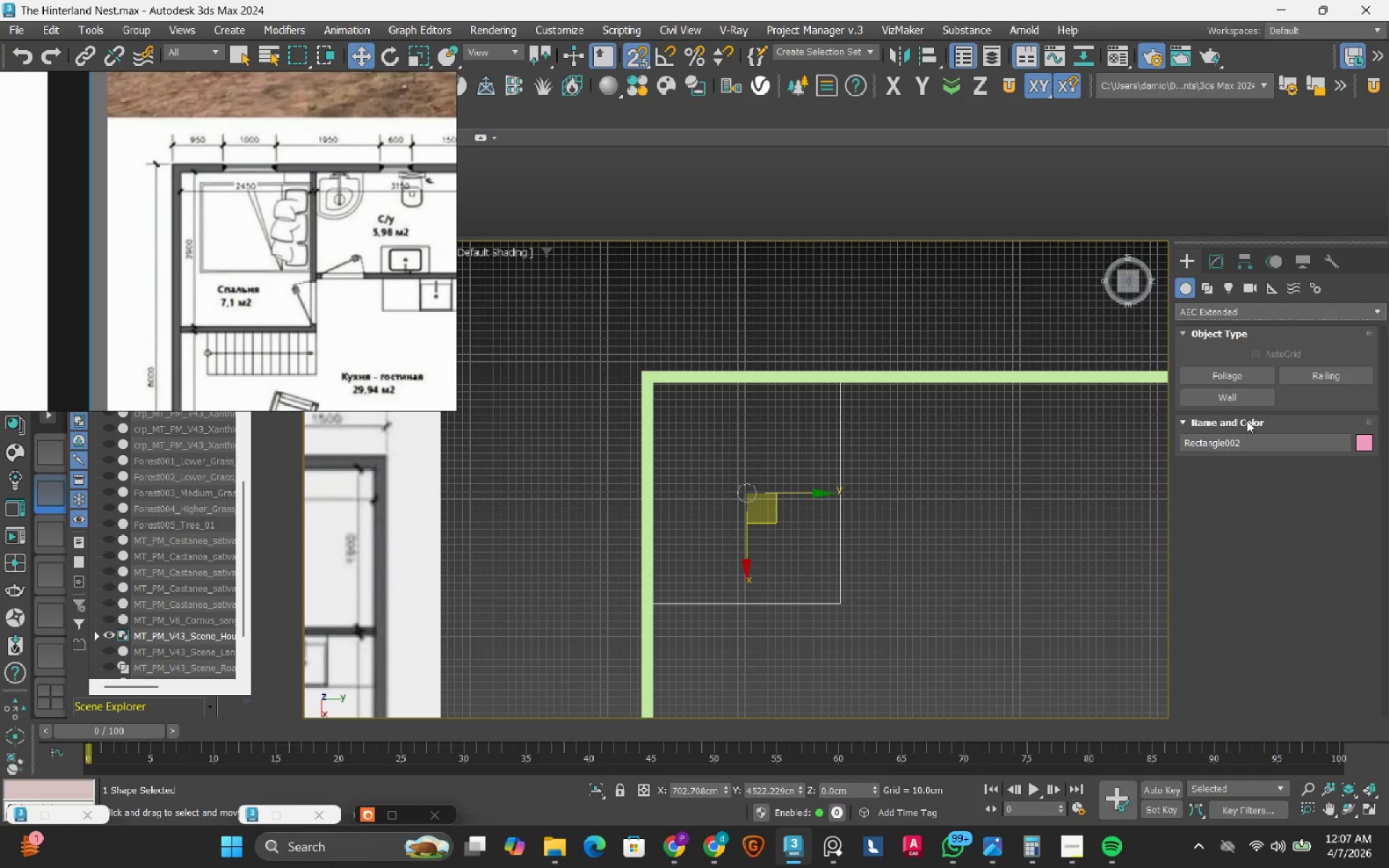 
left_click([1235, 400])
 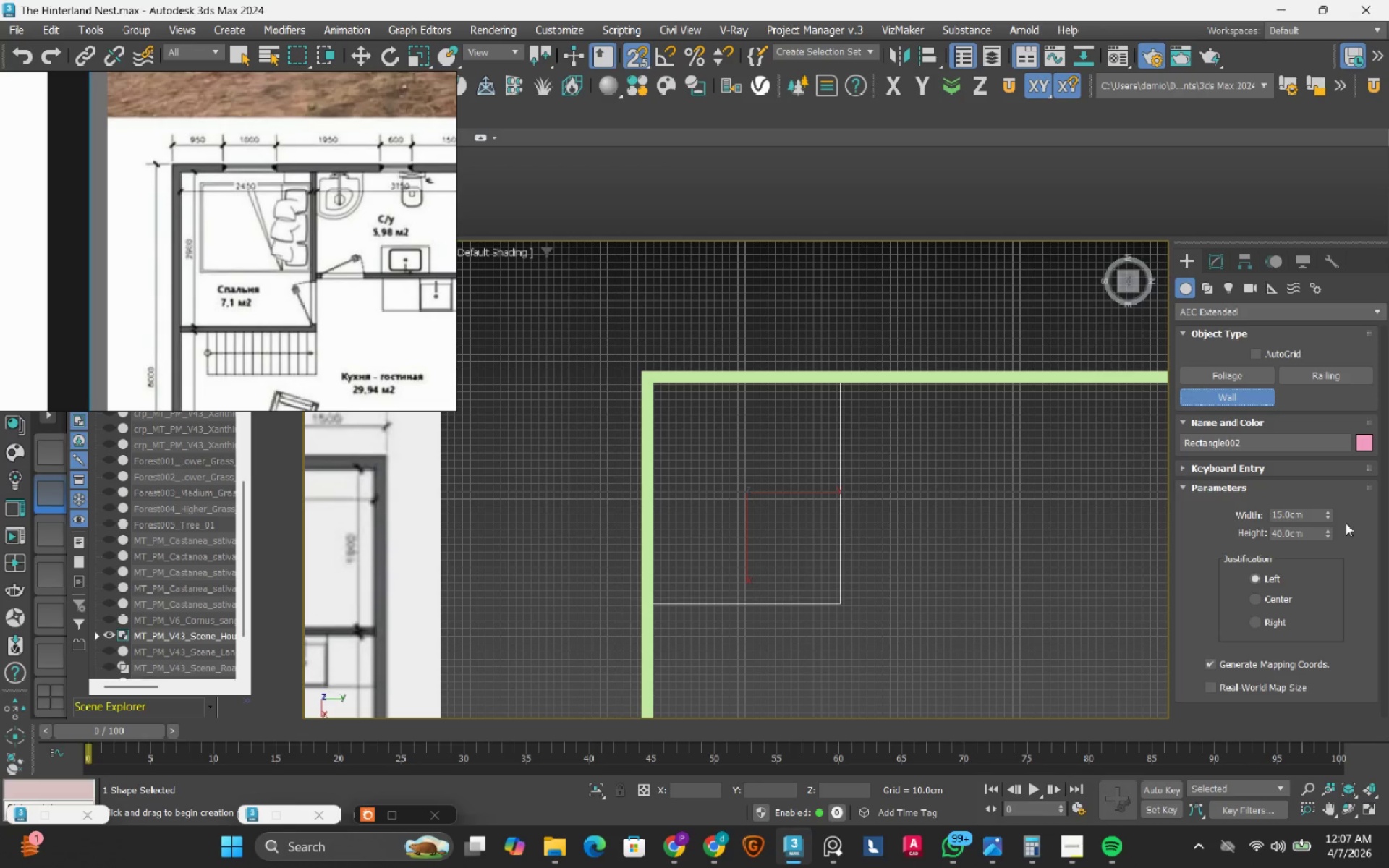 
double_click([1316, 512])
 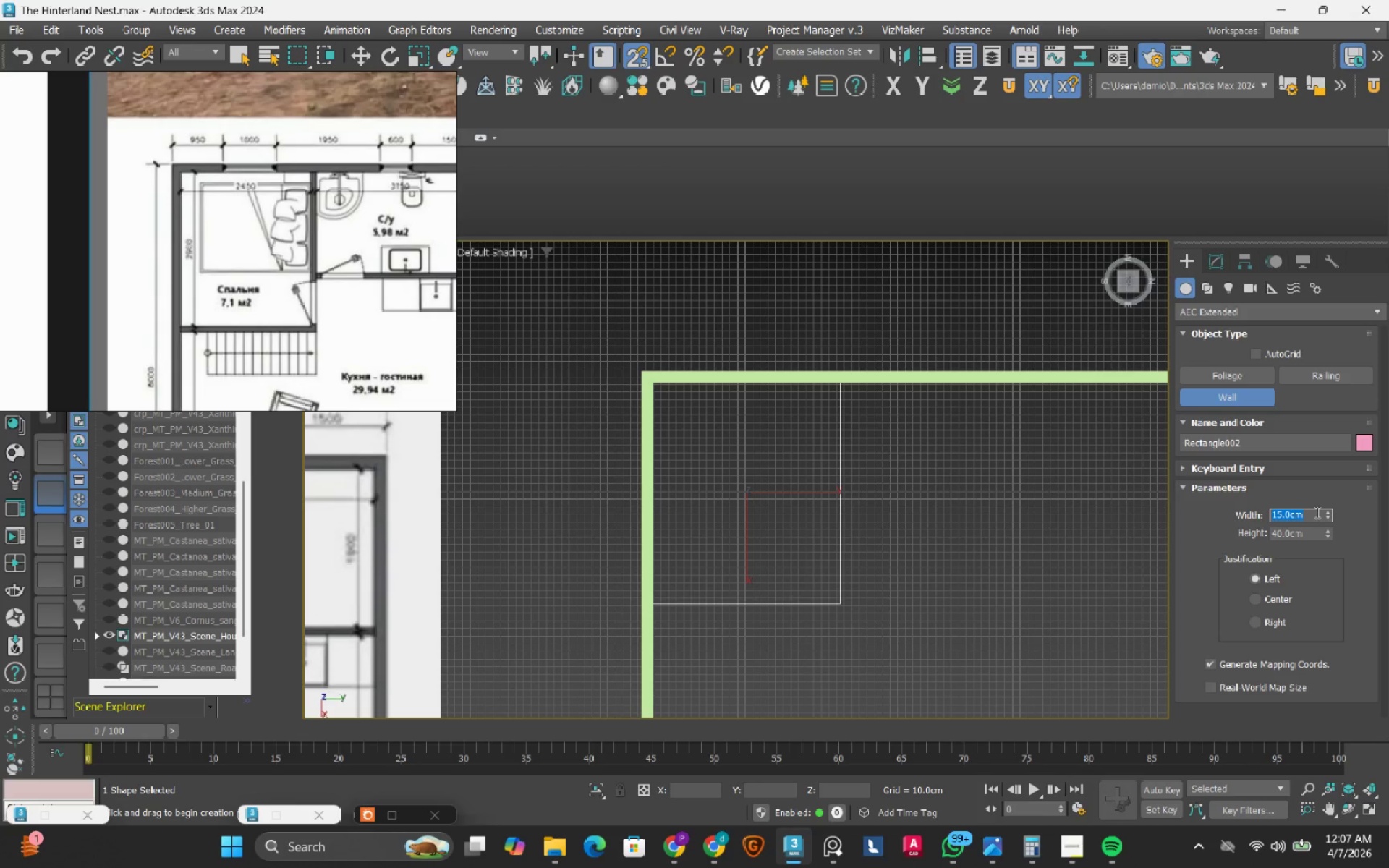 
key(Numpad0)
 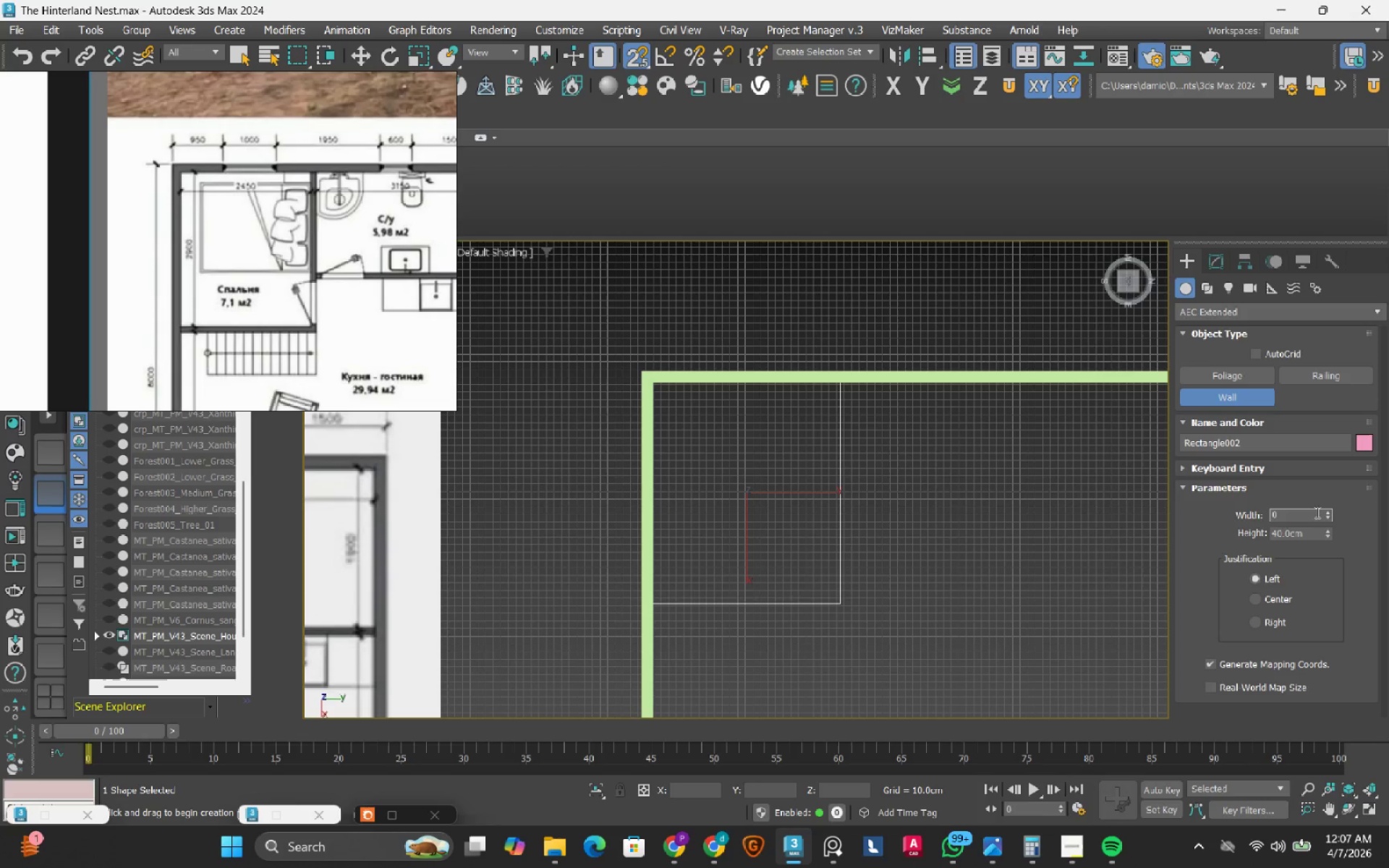 
double_click([1316, 512])
 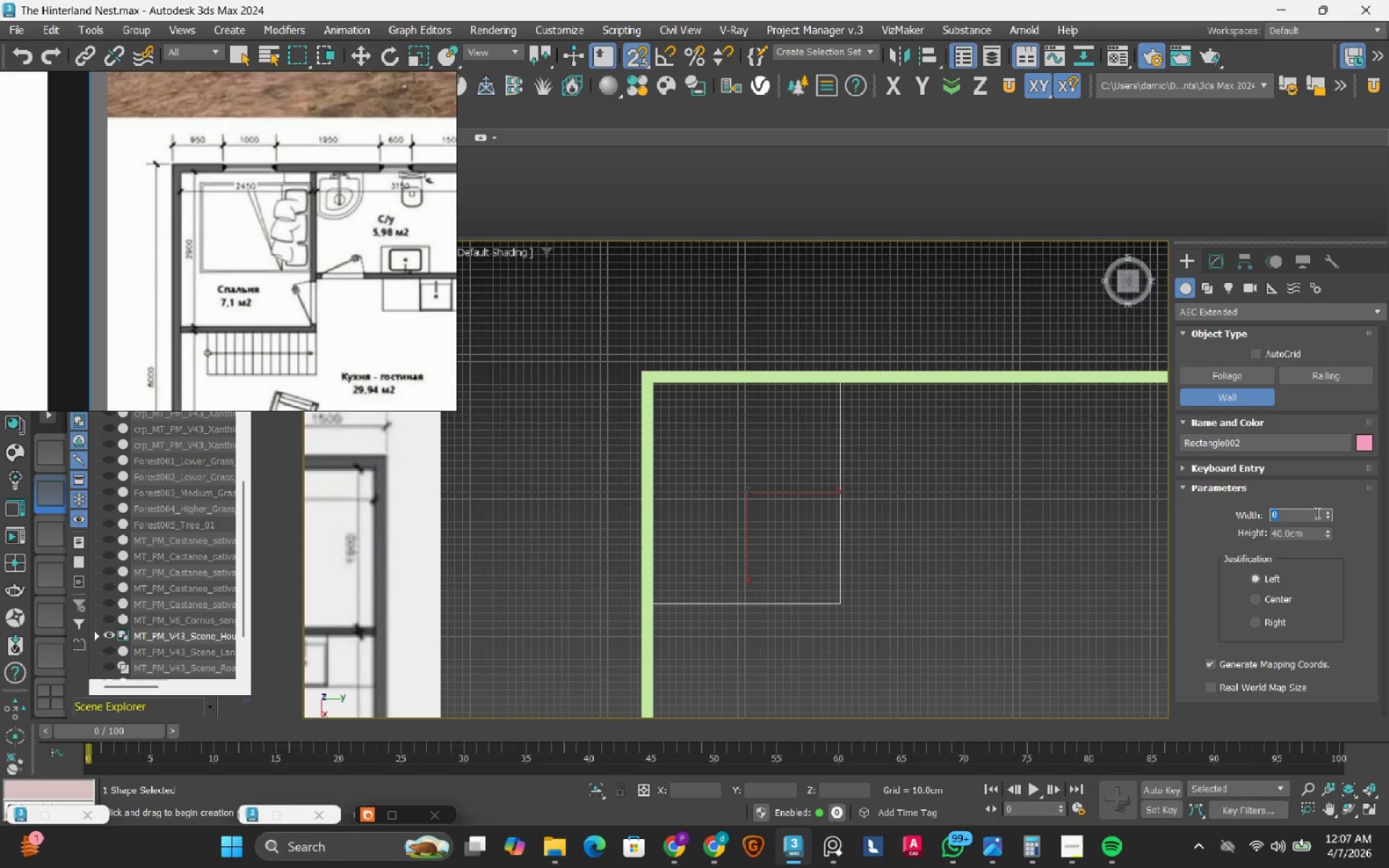 
key(Numpad1)
 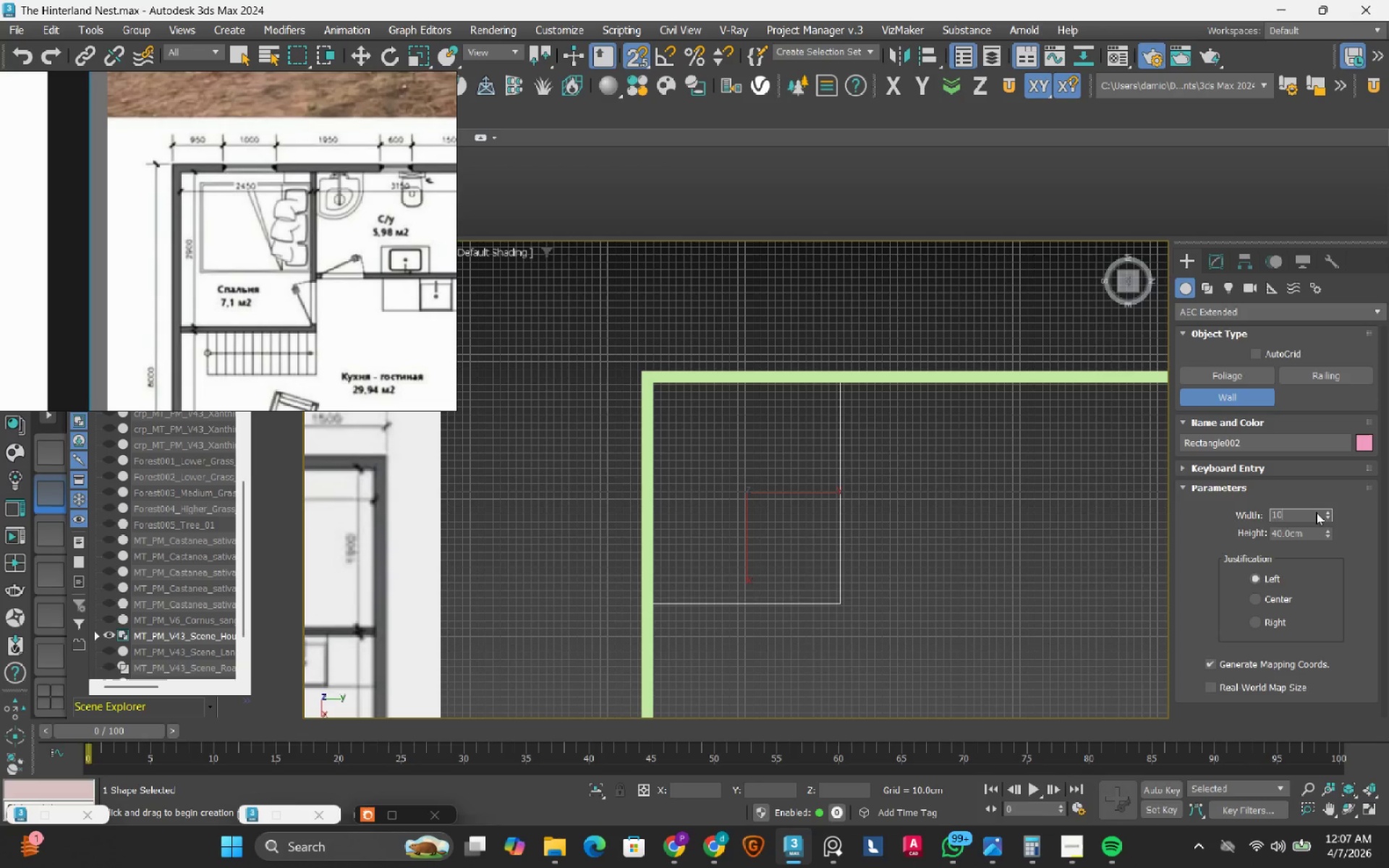 
key(Numpad0)
 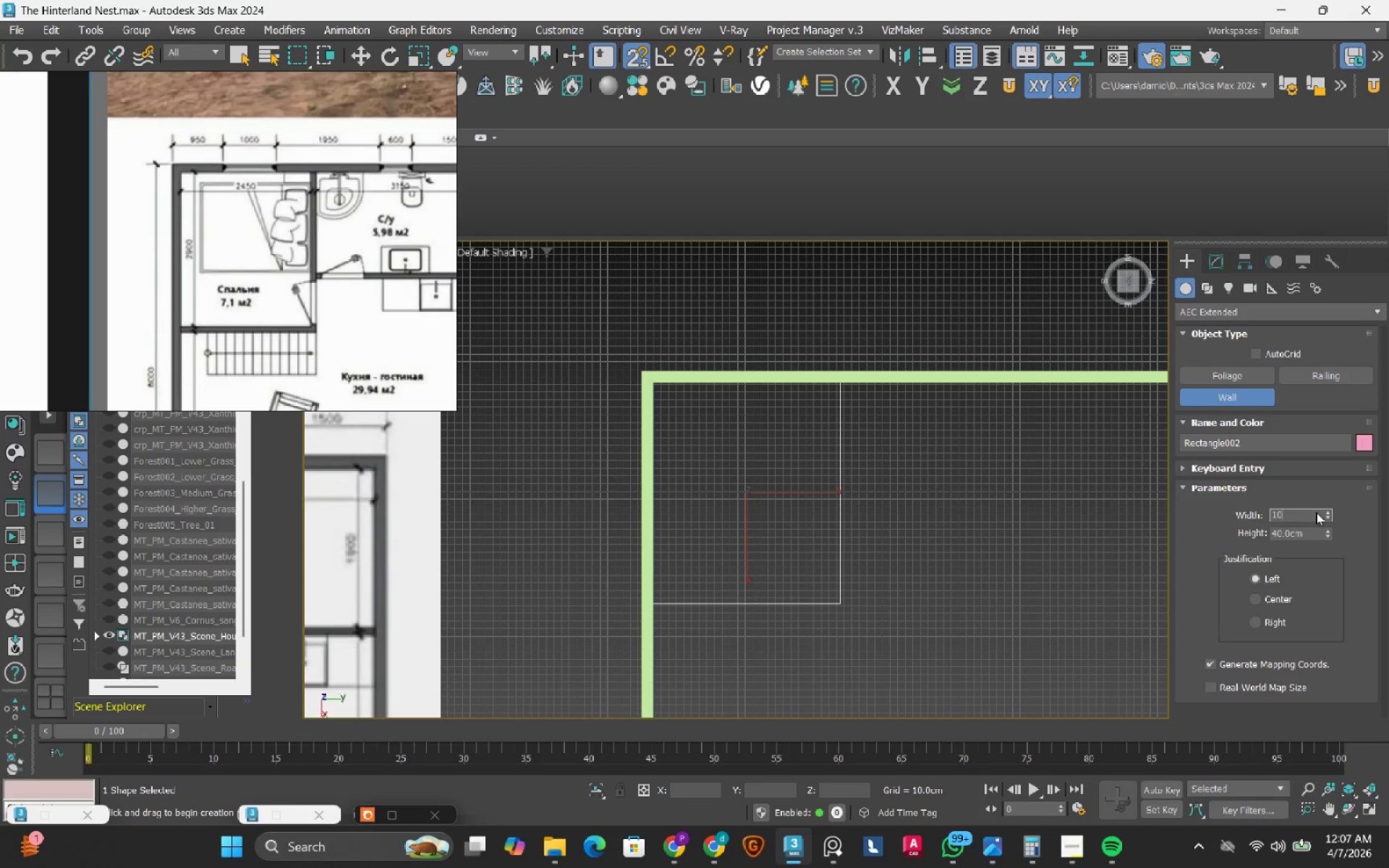 
key(NumpadEnter)
 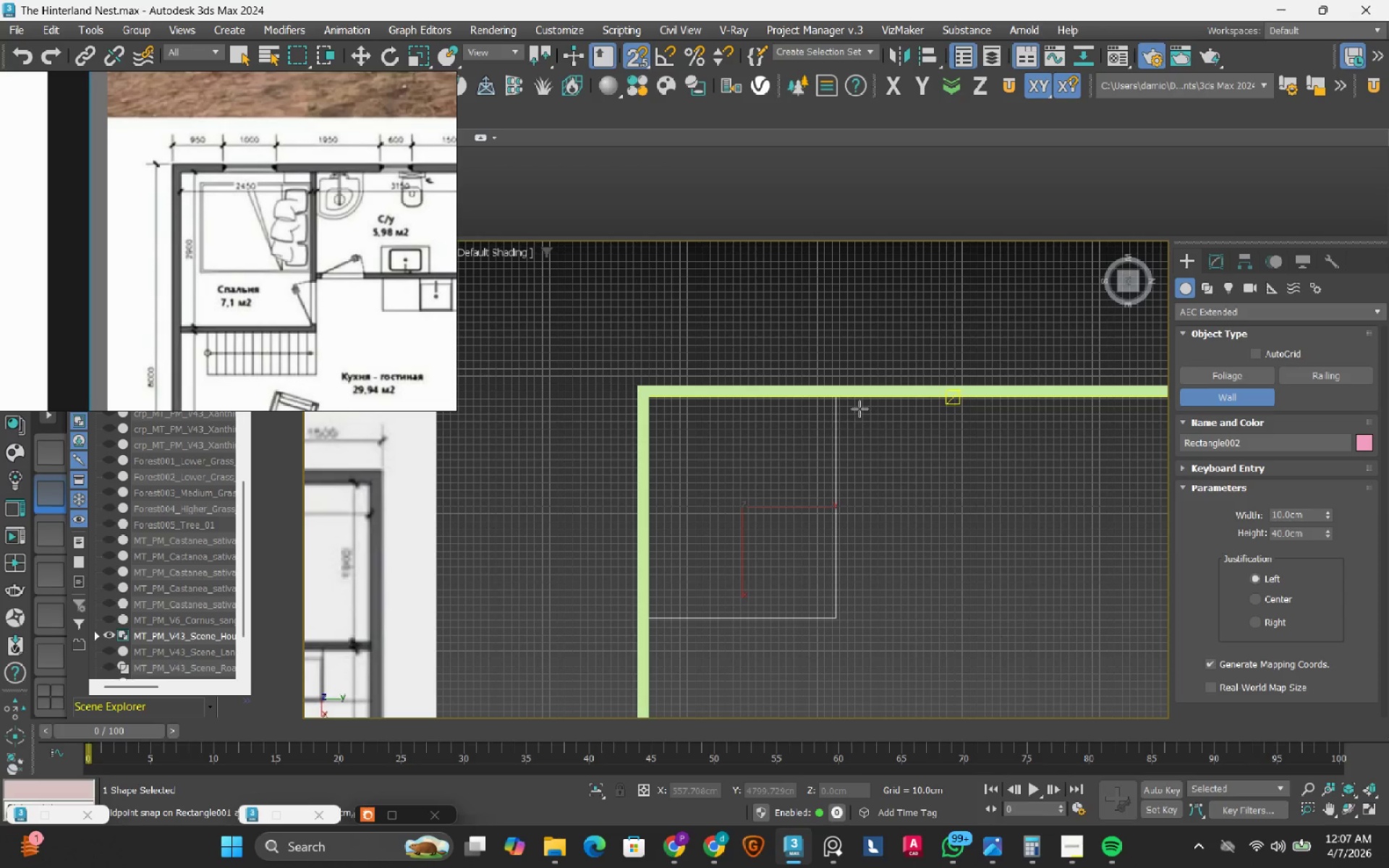 
left_click([851, 408])
 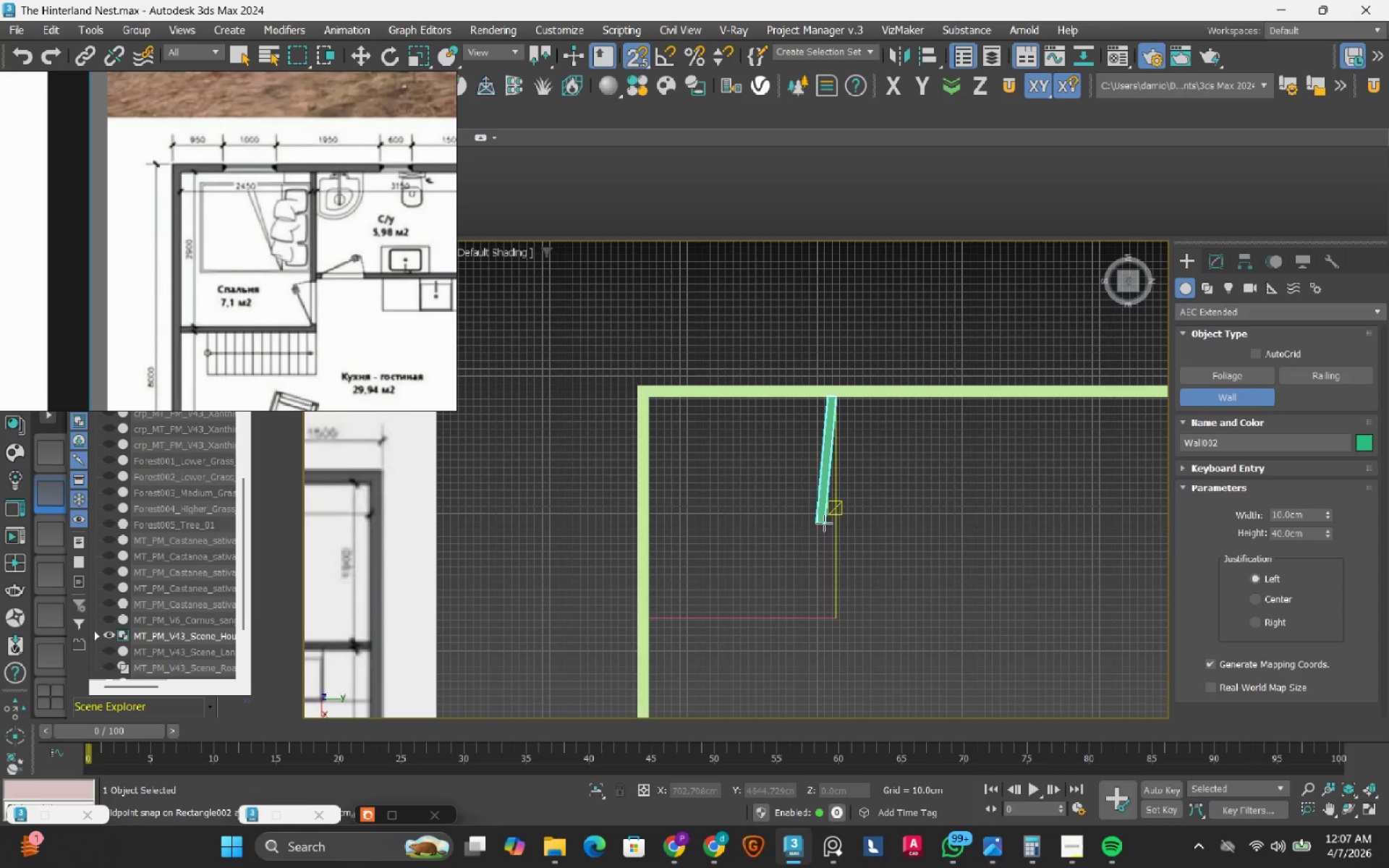 
key(Escape)
 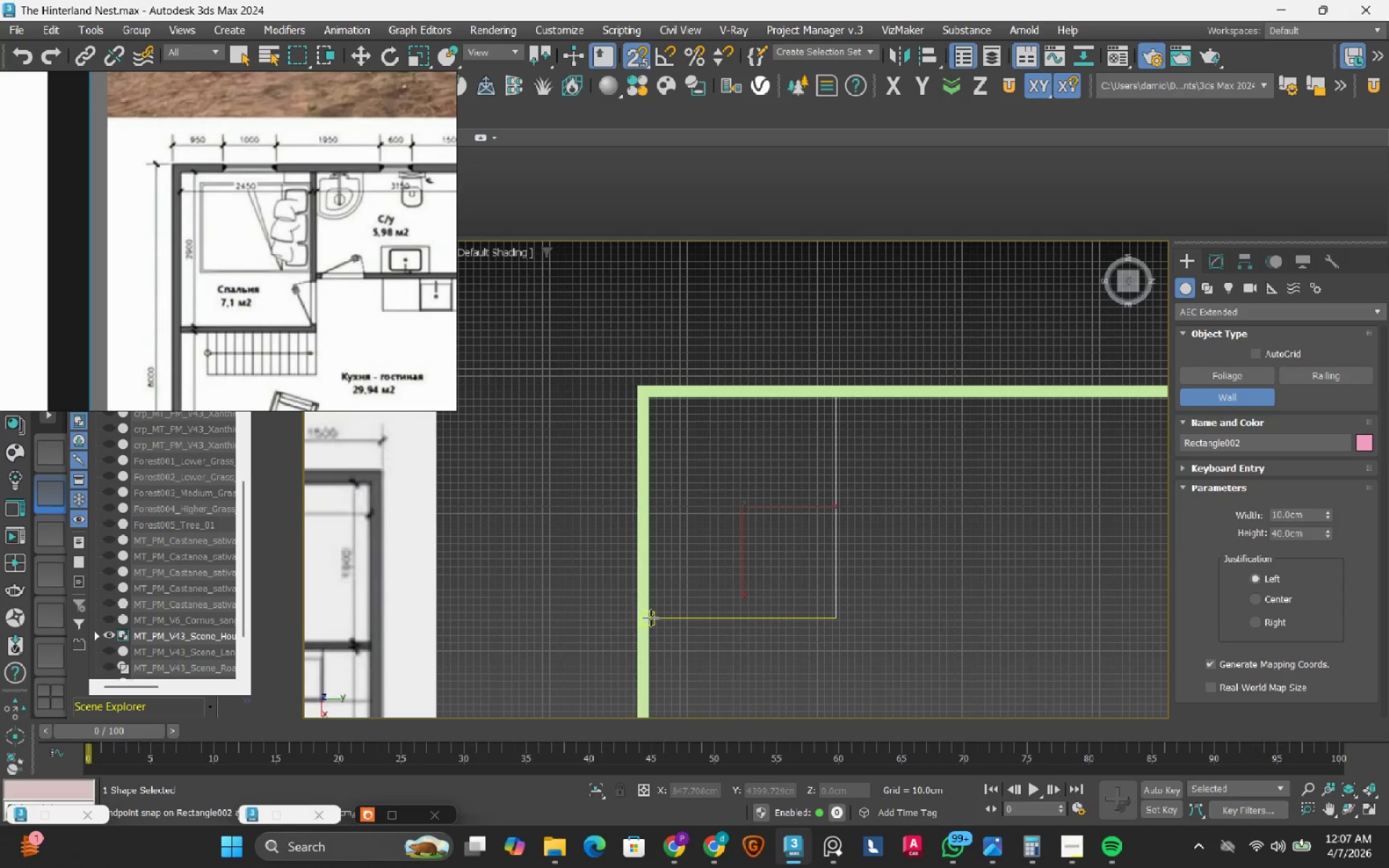 
left_click_drag(start_coordinate=[650, 618], to_coordinate=[665, 636])
 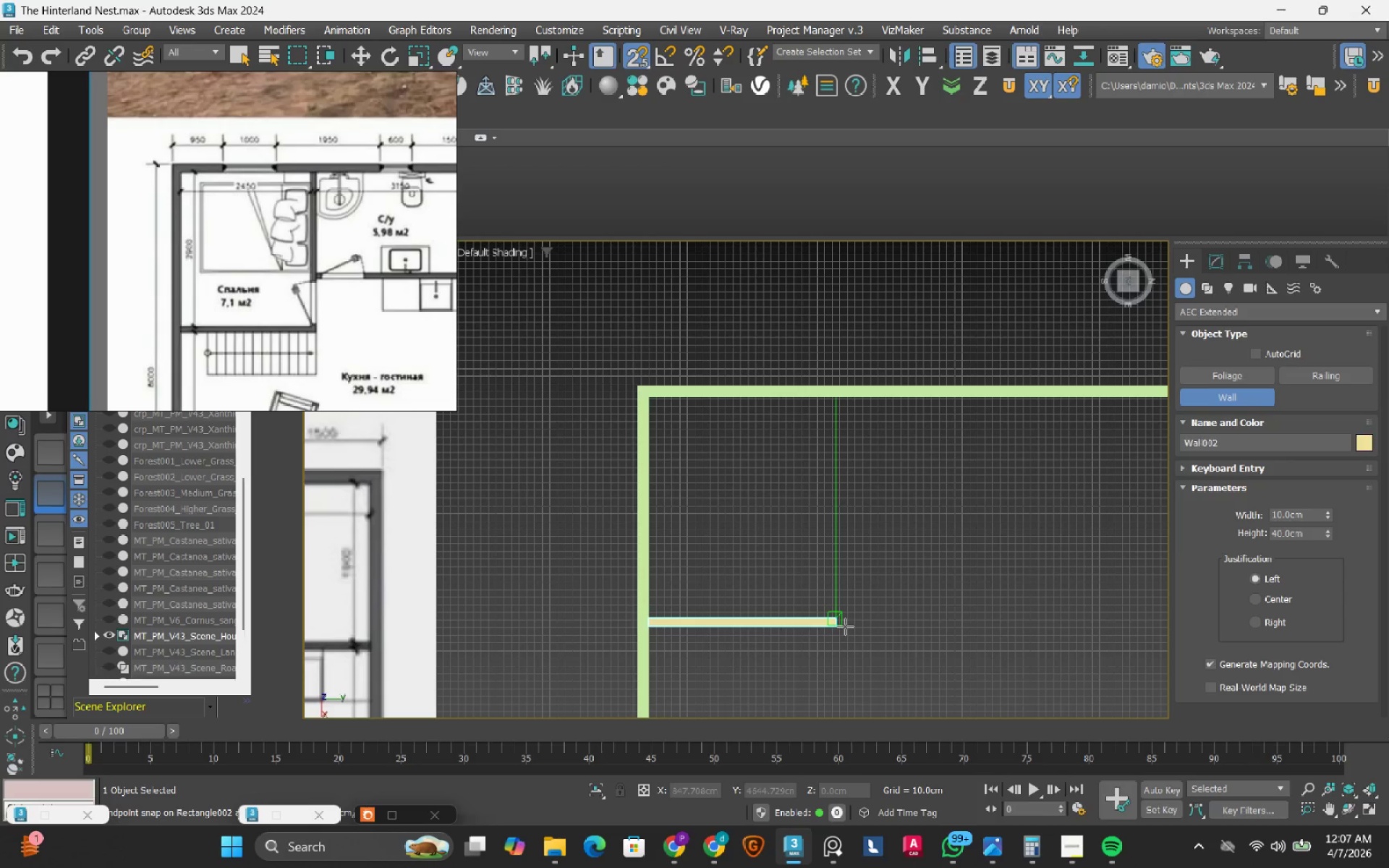 
left_click([845, 626])
 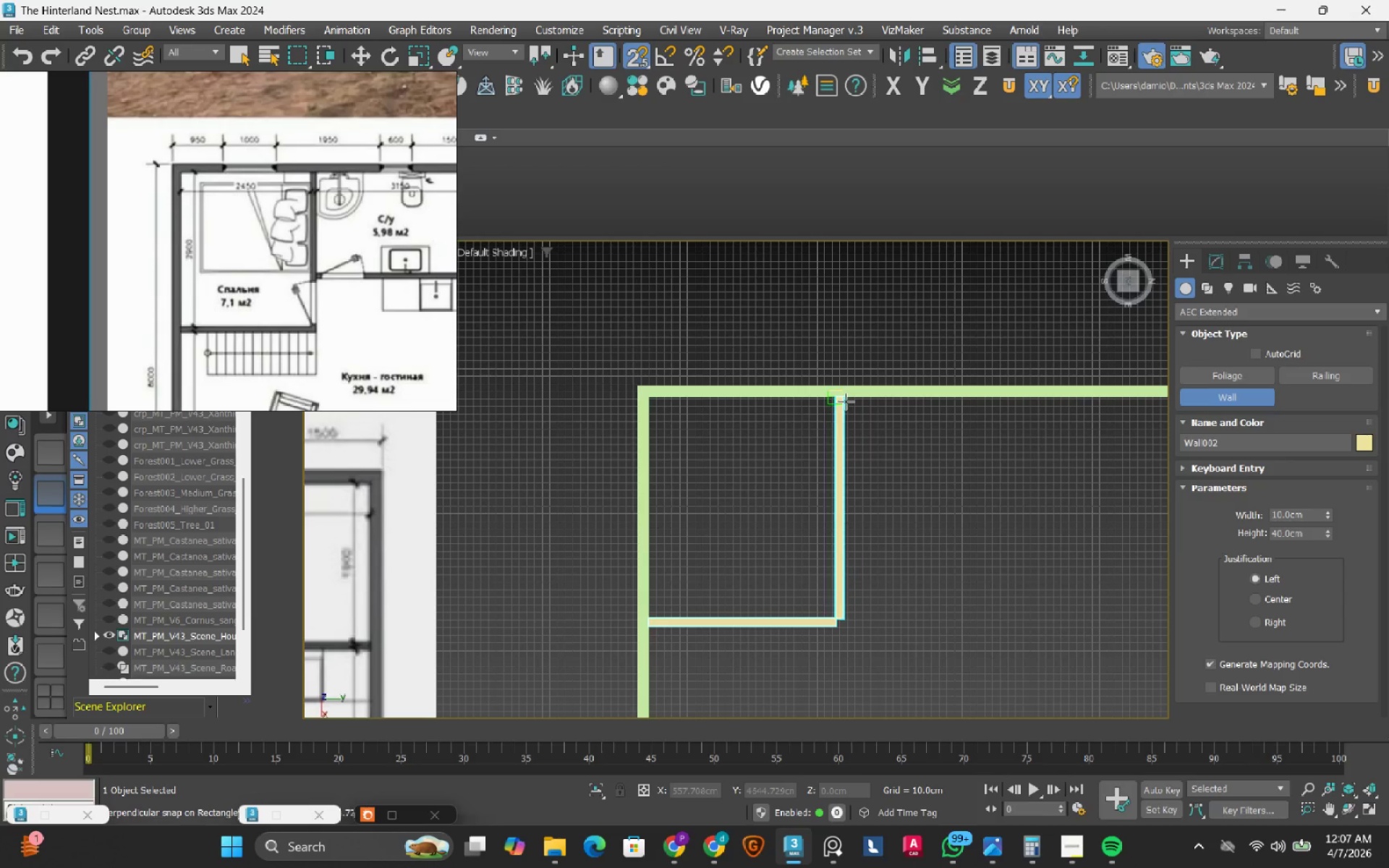 
left_click([844, 397])
 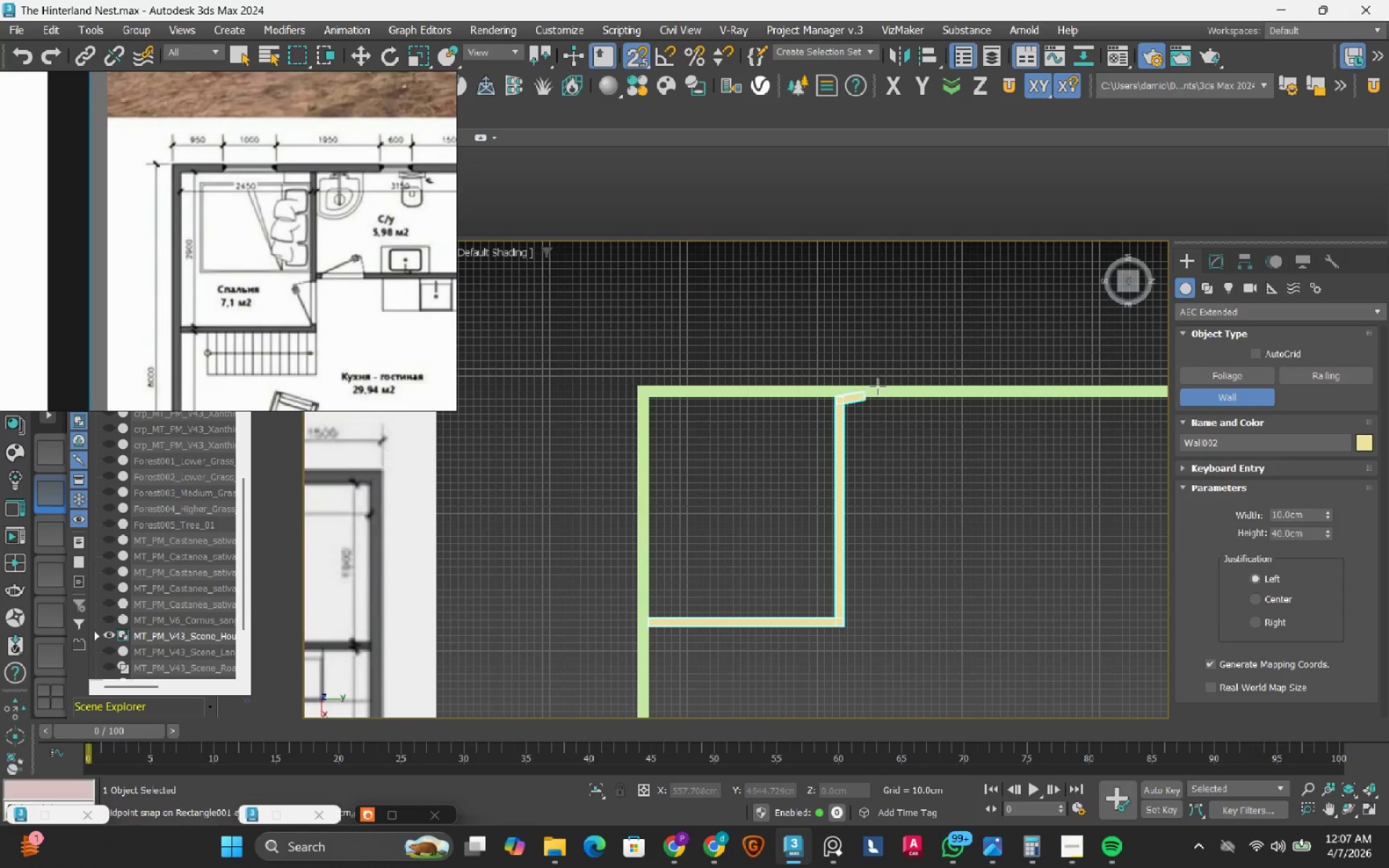 
key(Escape)
 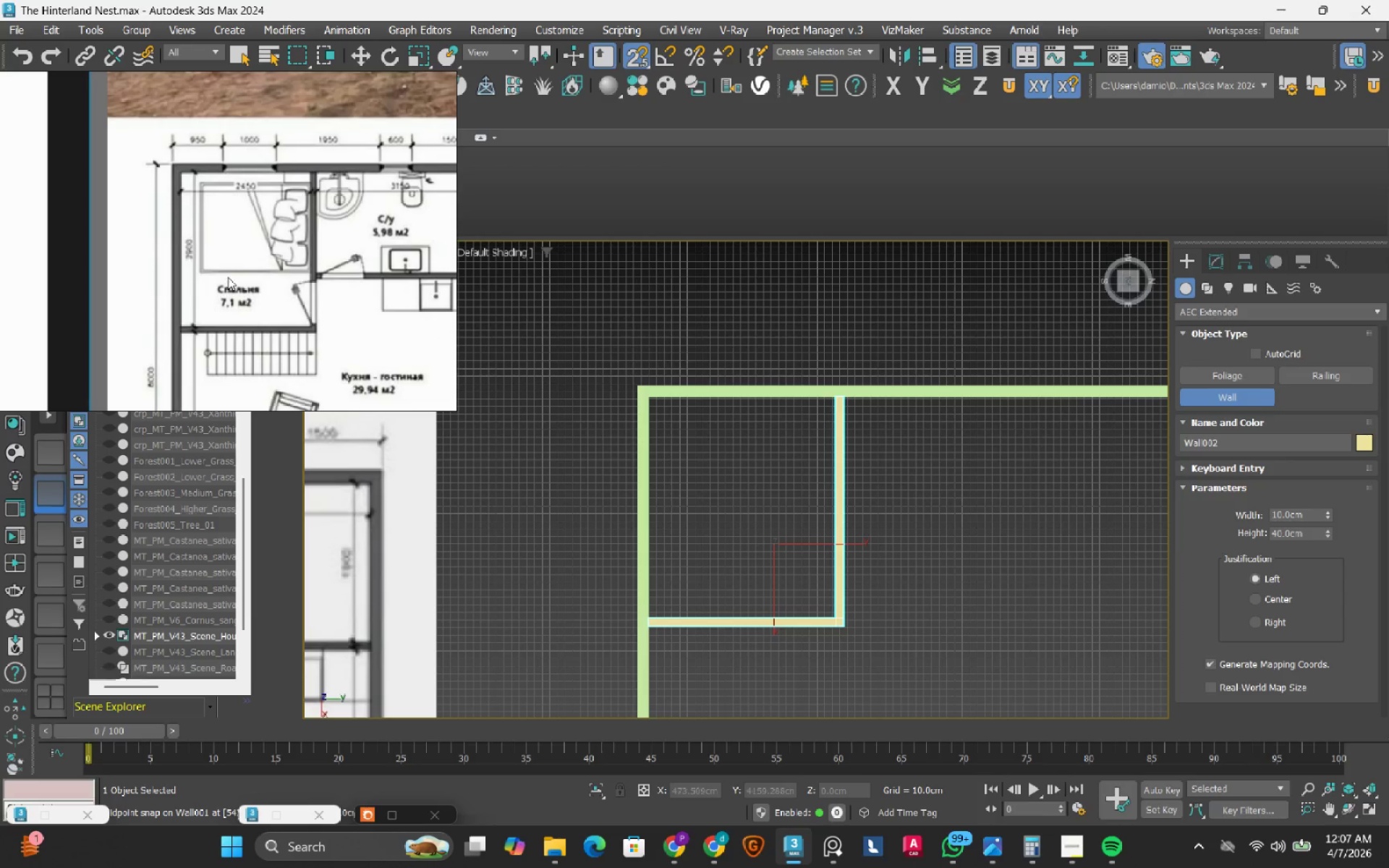 
scroll: coordinate [357, 214], scroll_direction: down, amount: 2.0
 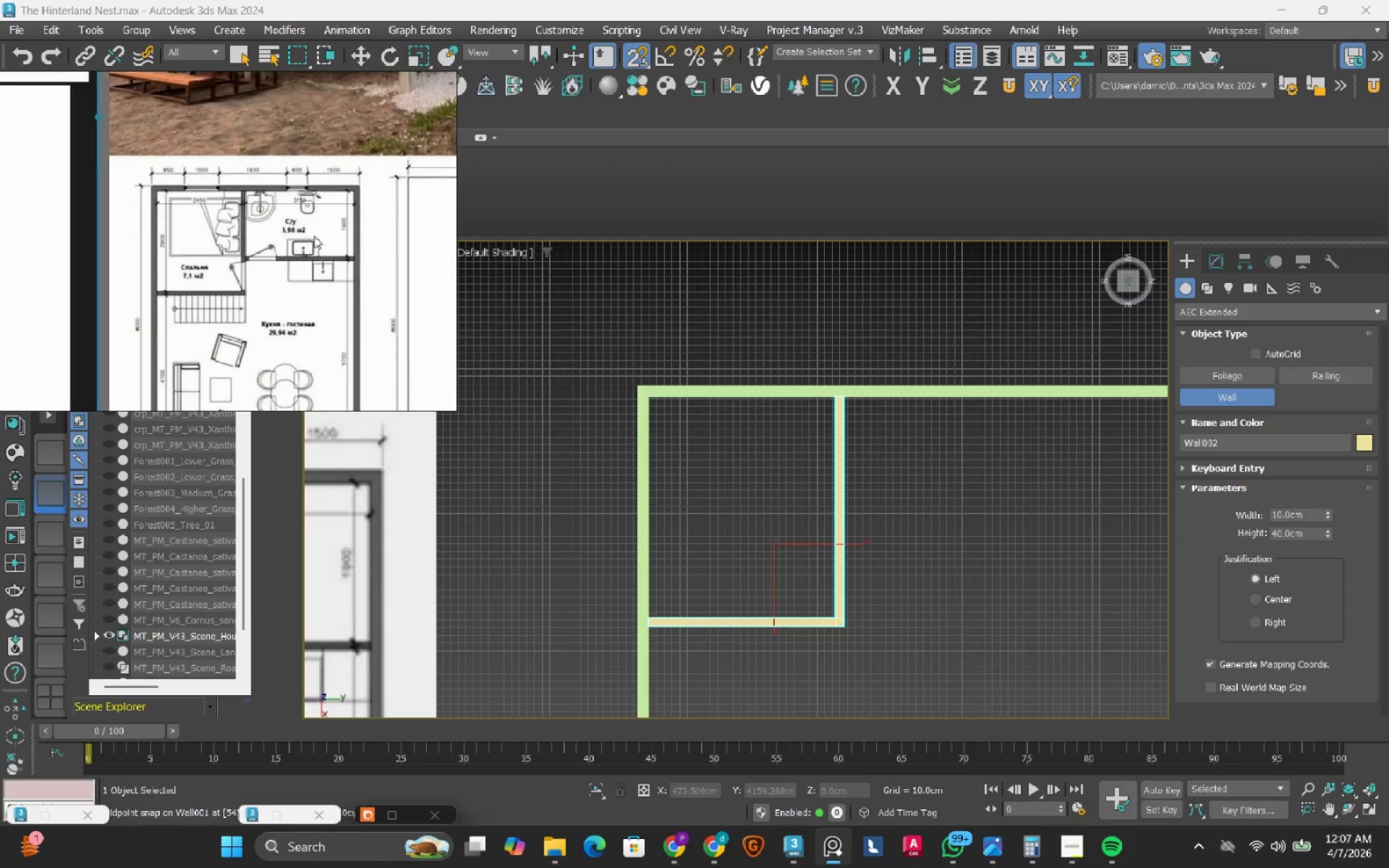 
scroll: coordinate [323, 220], scroll_direction: up, amount: 2.0
 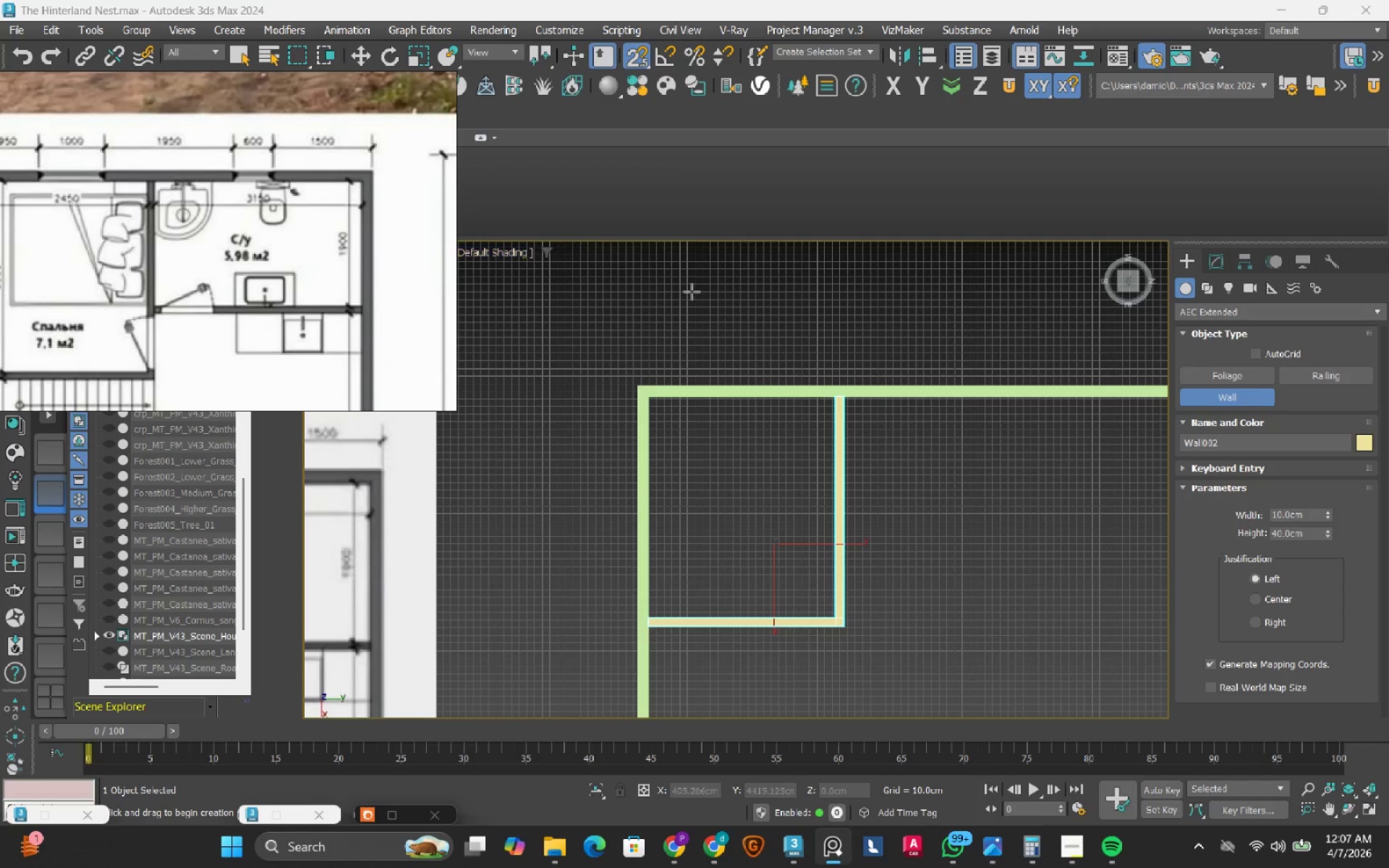 
scroll: coordinate [810, 328], scroll_direction: down, amount: 1.0
 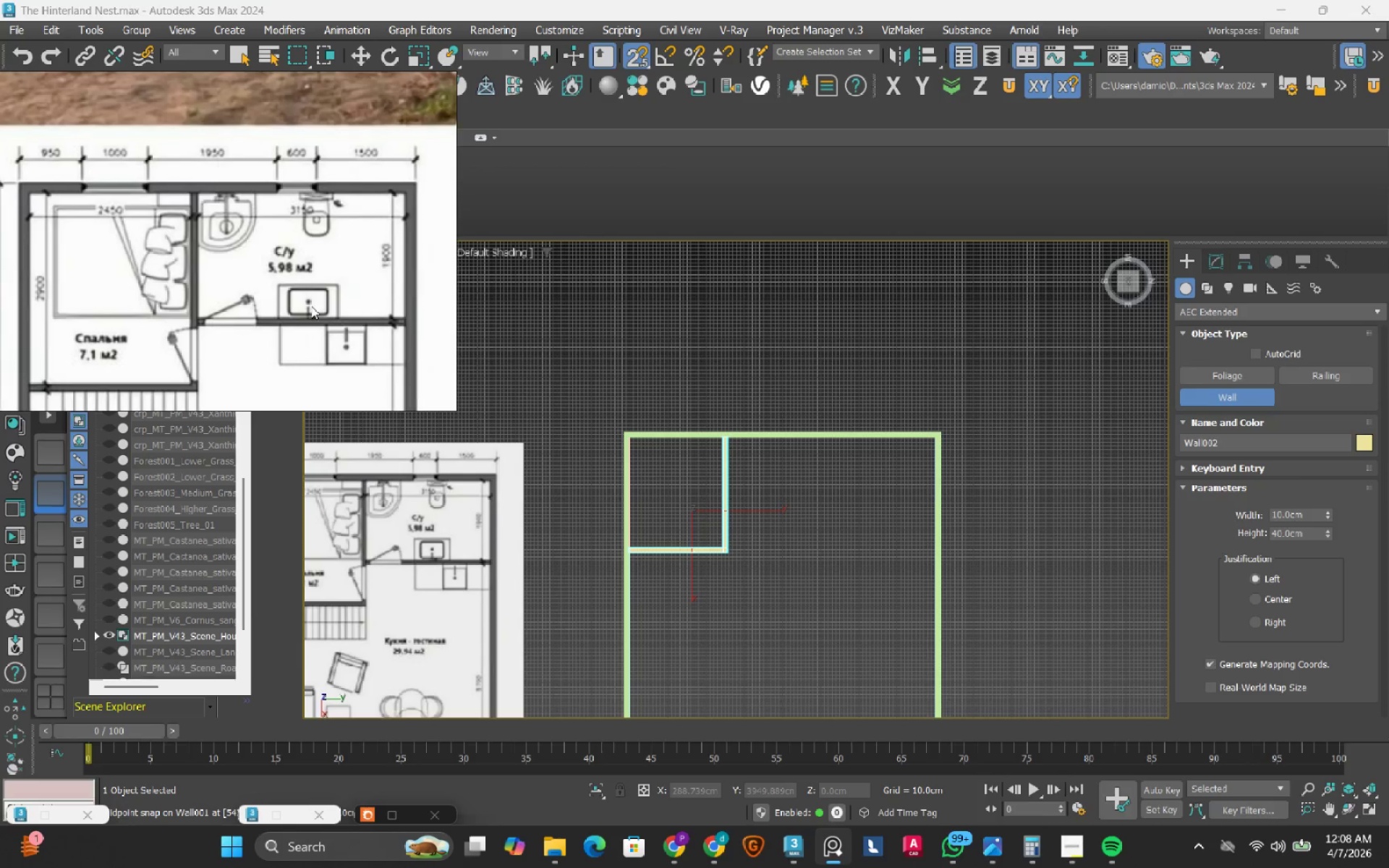 
wait(10.84)
 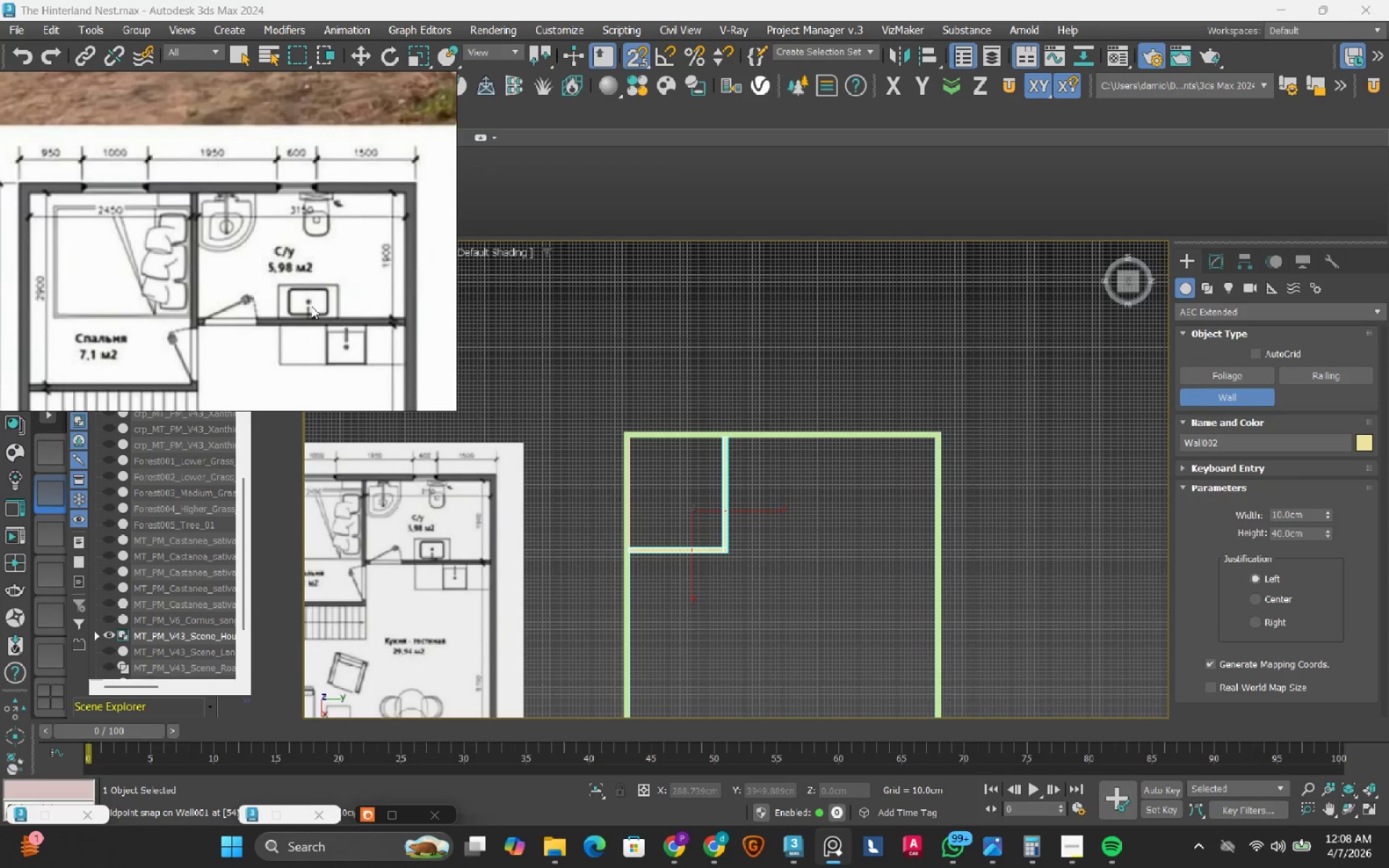 
double_click([26, 56])
 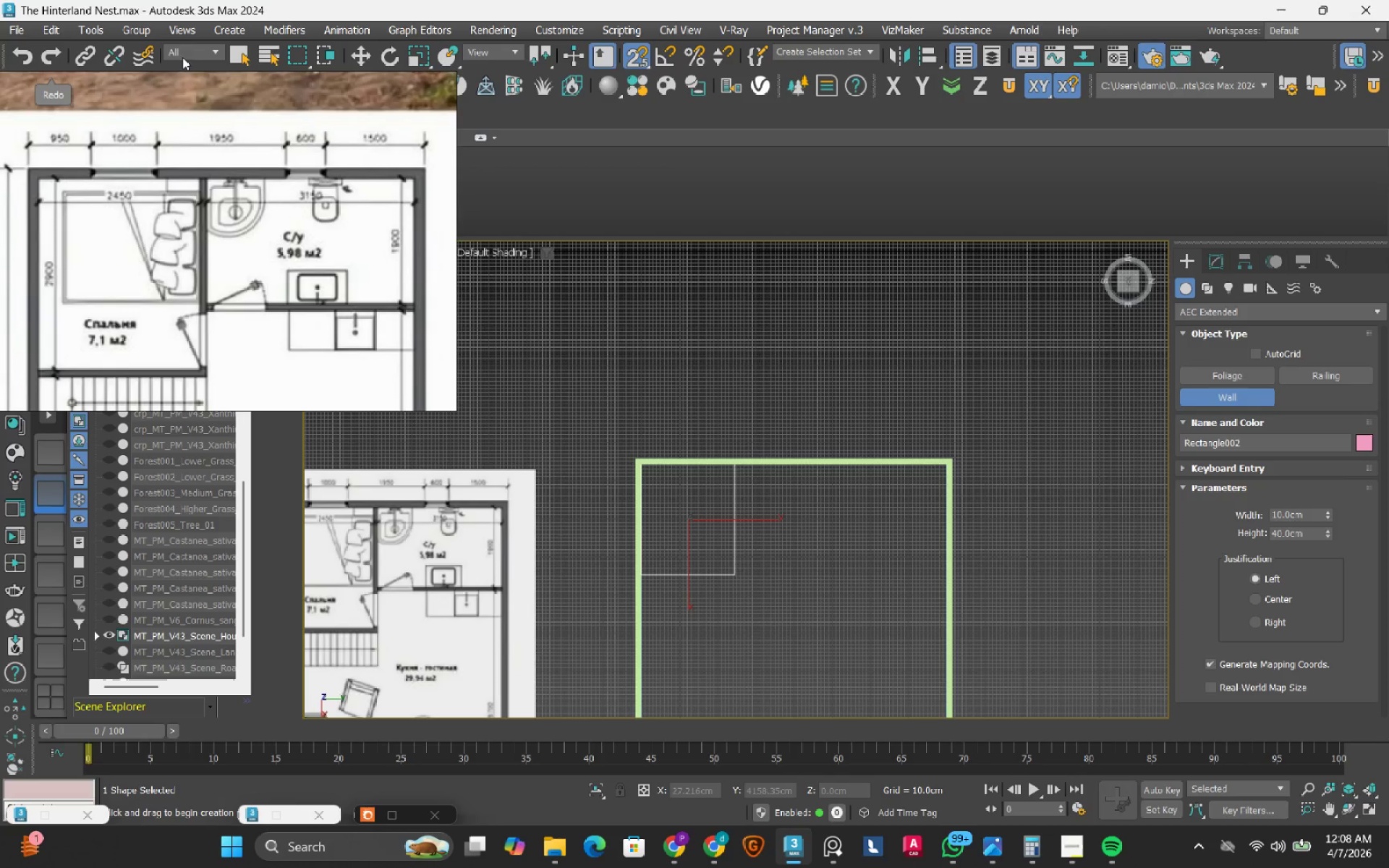 
left_click([237, 61])
 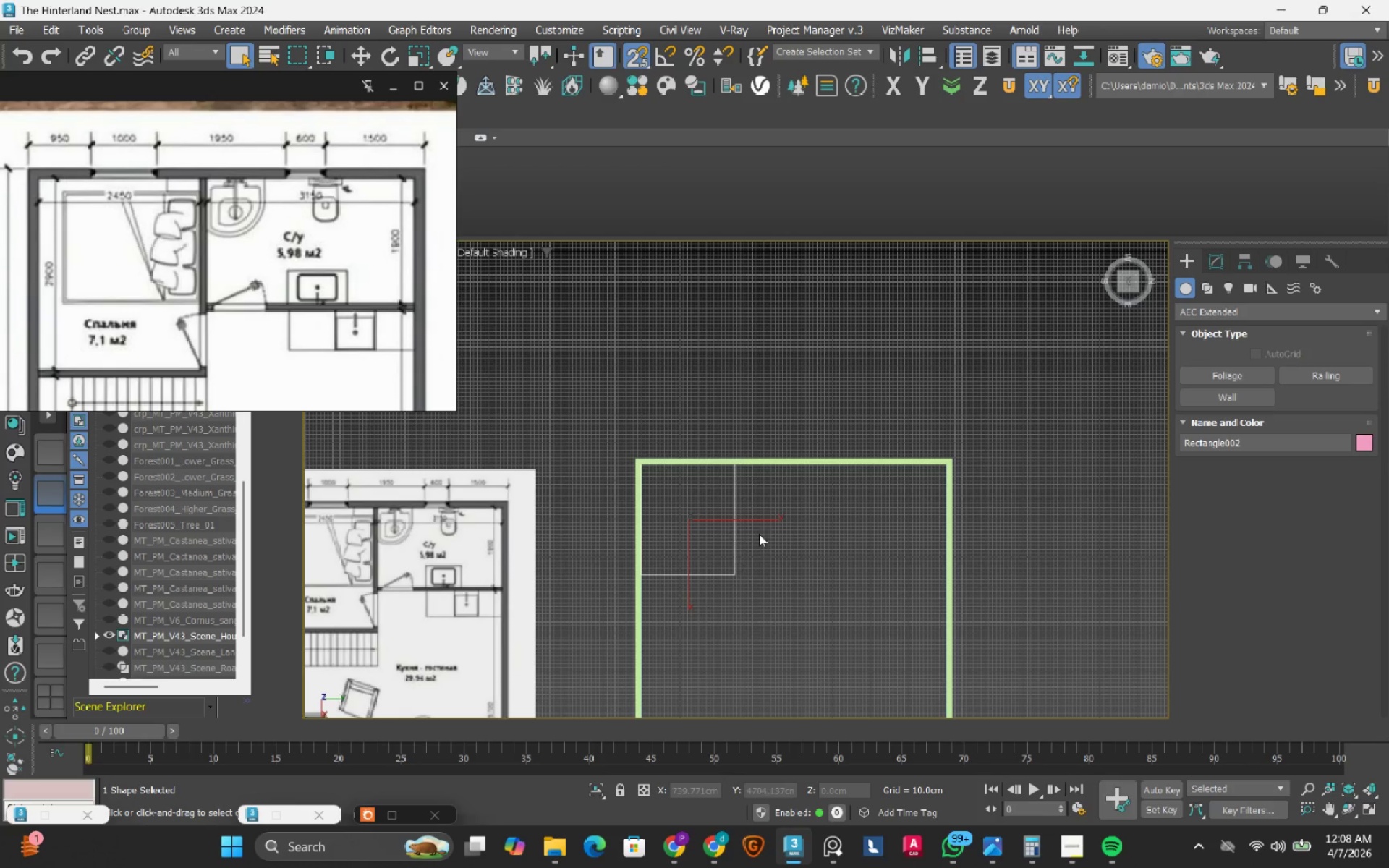 
left_click([760, 534])
 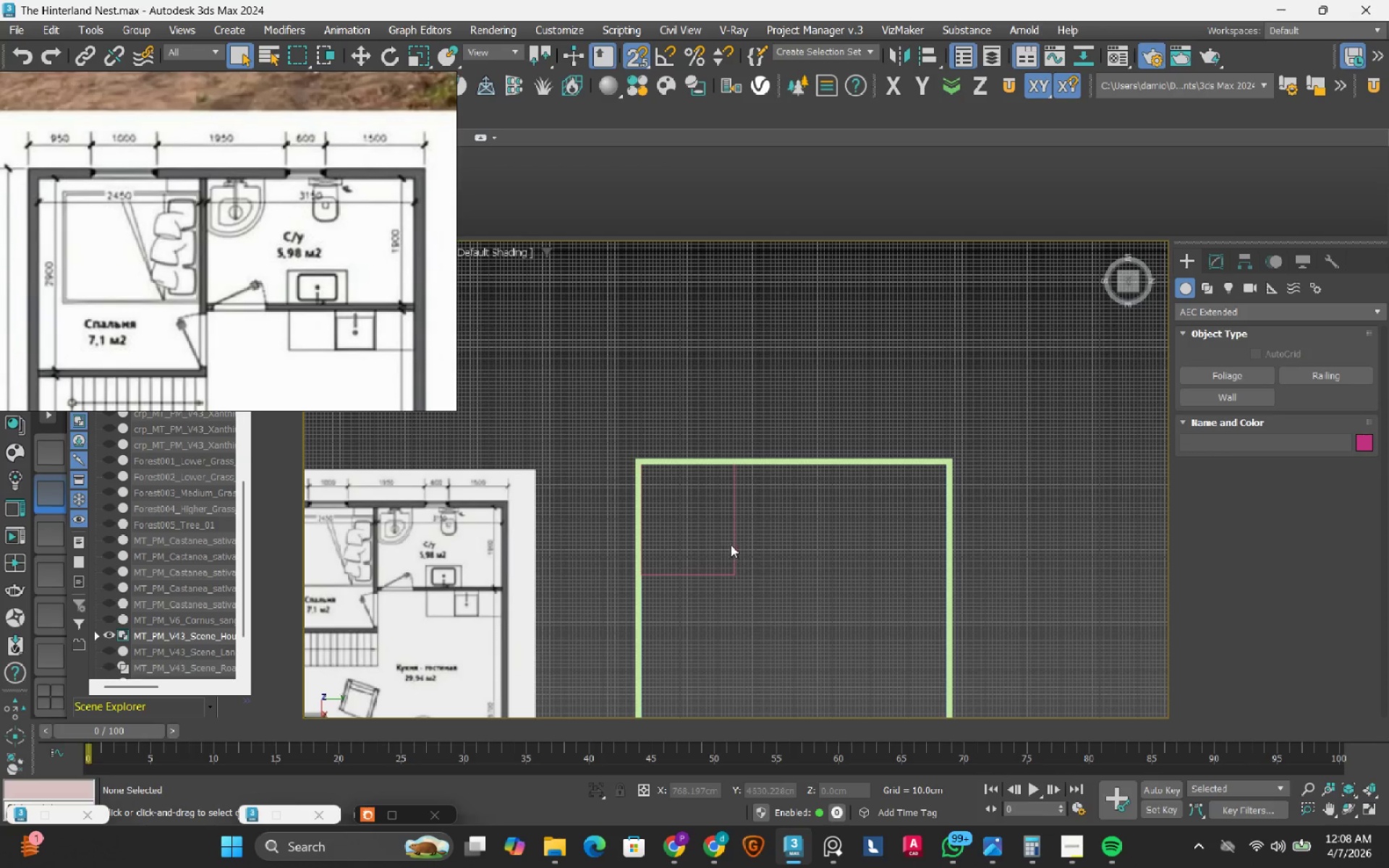 
left_click([737, 541])
 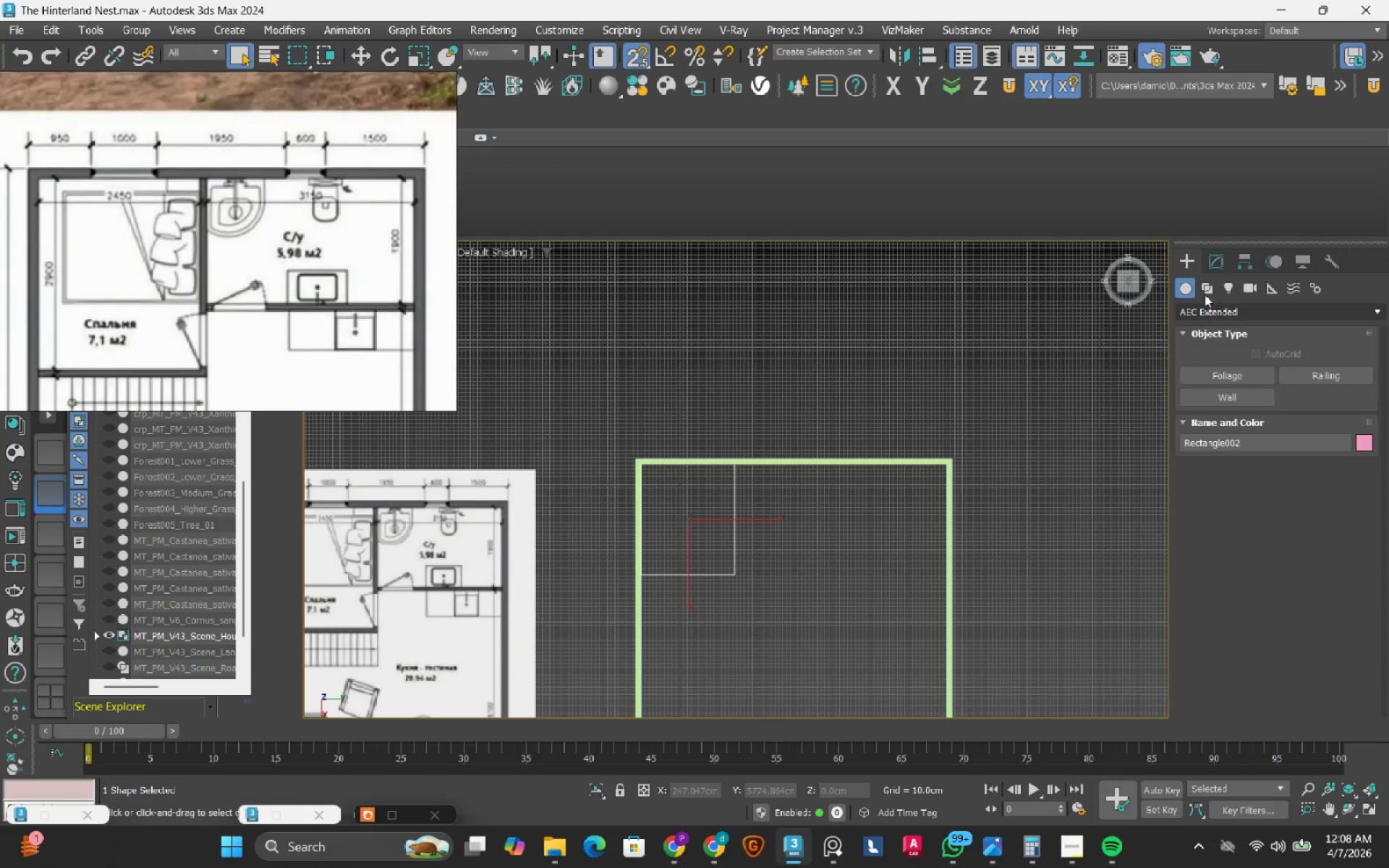 
left_click([1210, 268])
 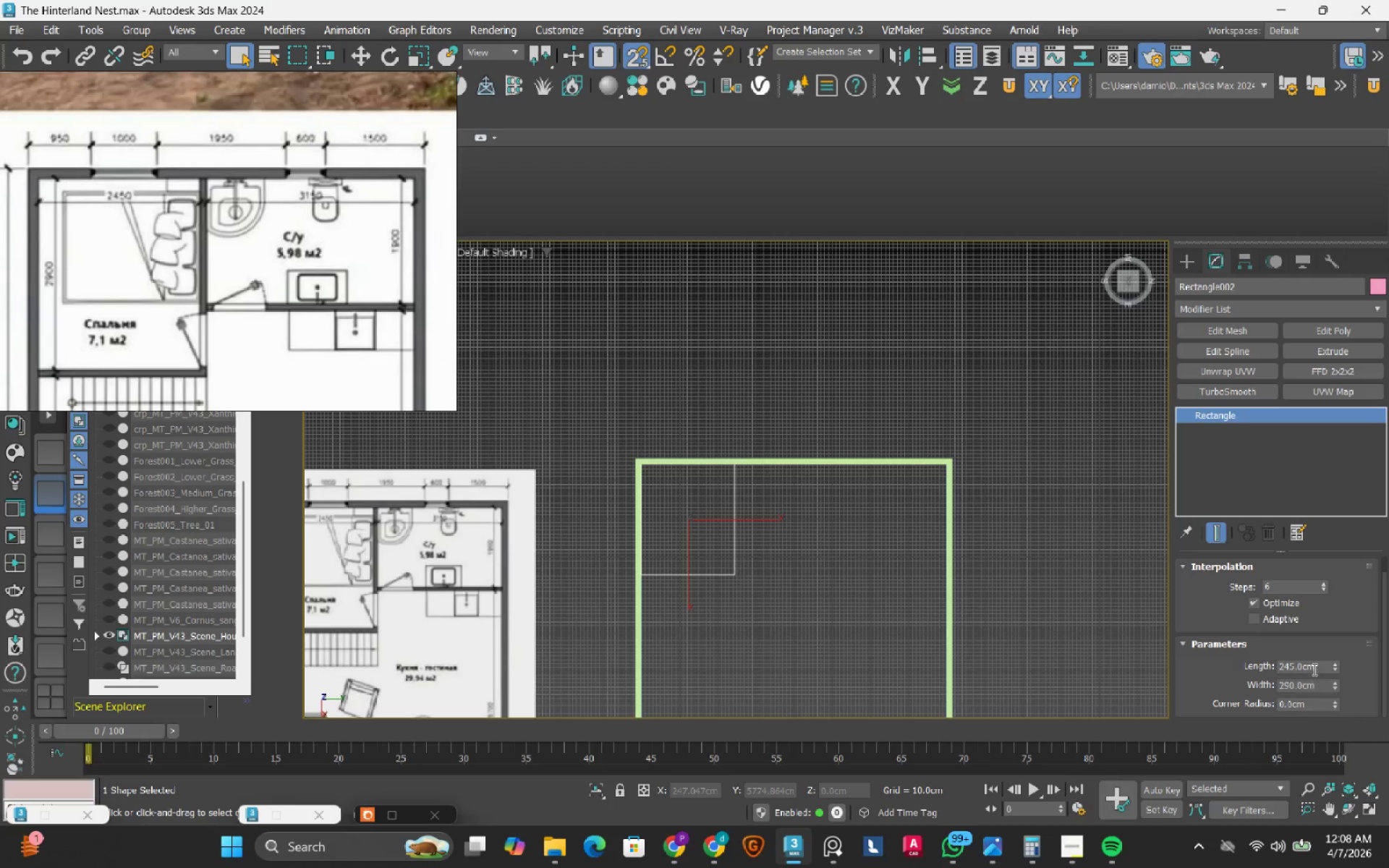 
double_click([1317, 668])
 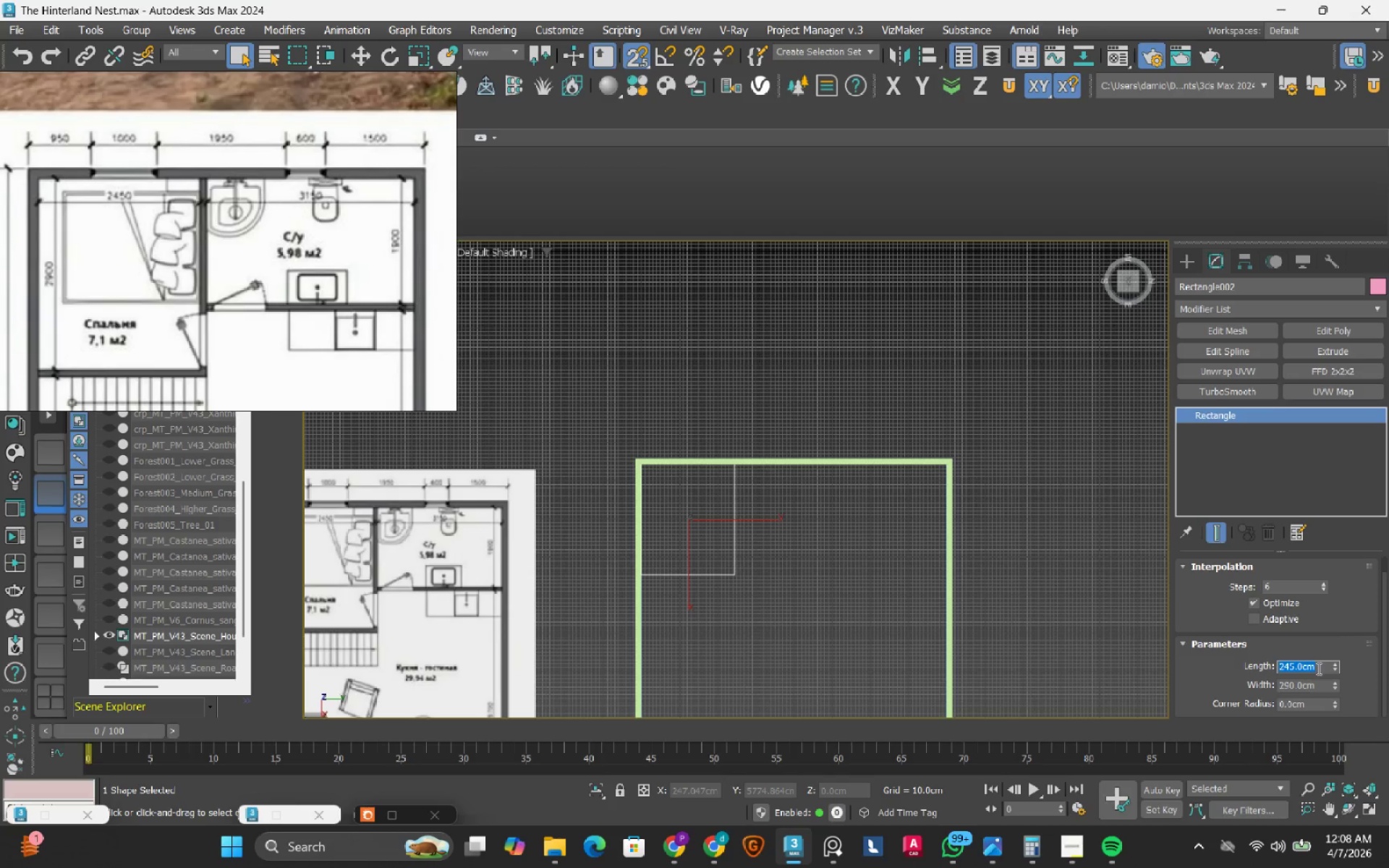 
key(Numpad3)
 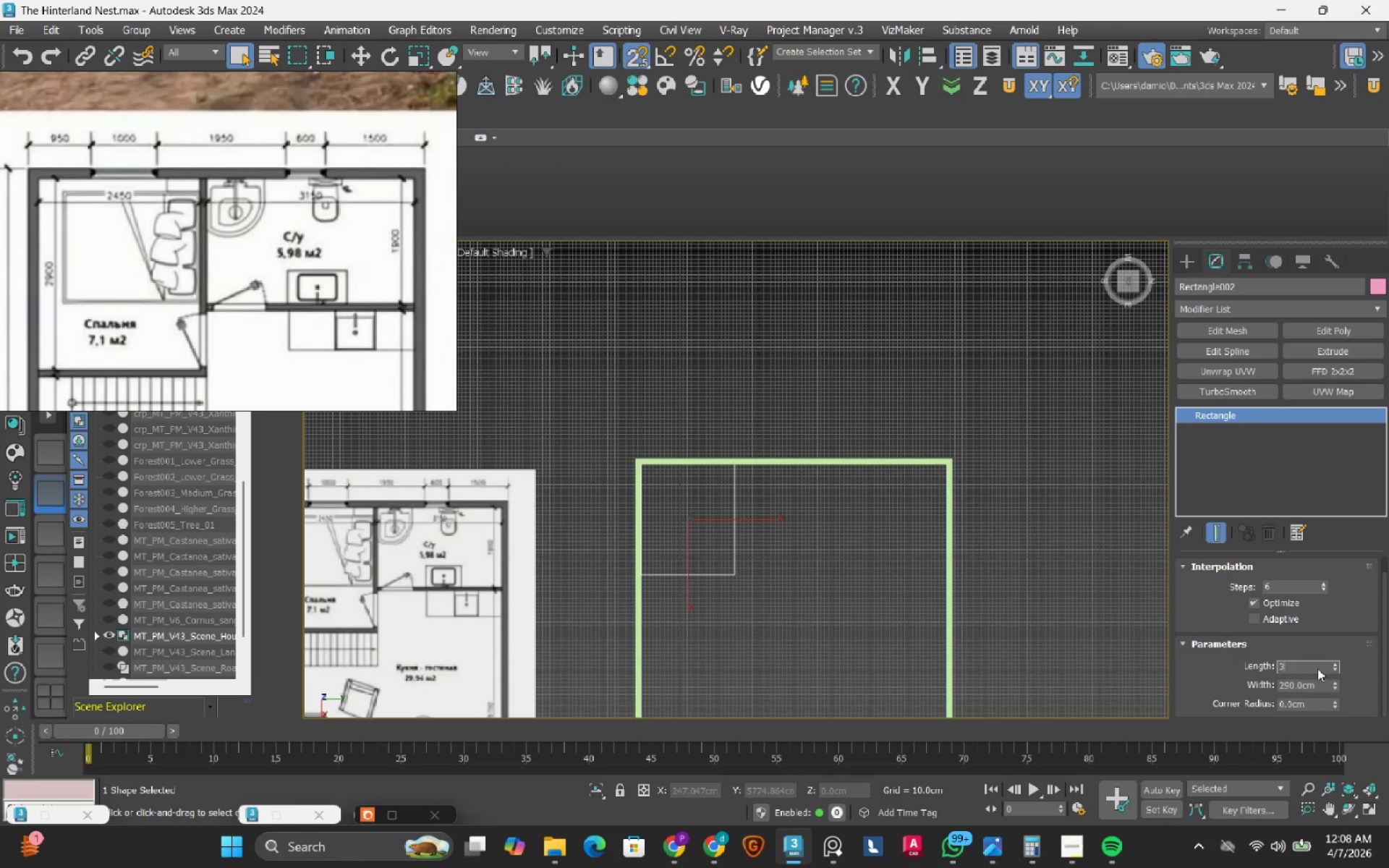 
key(Numpad5)
 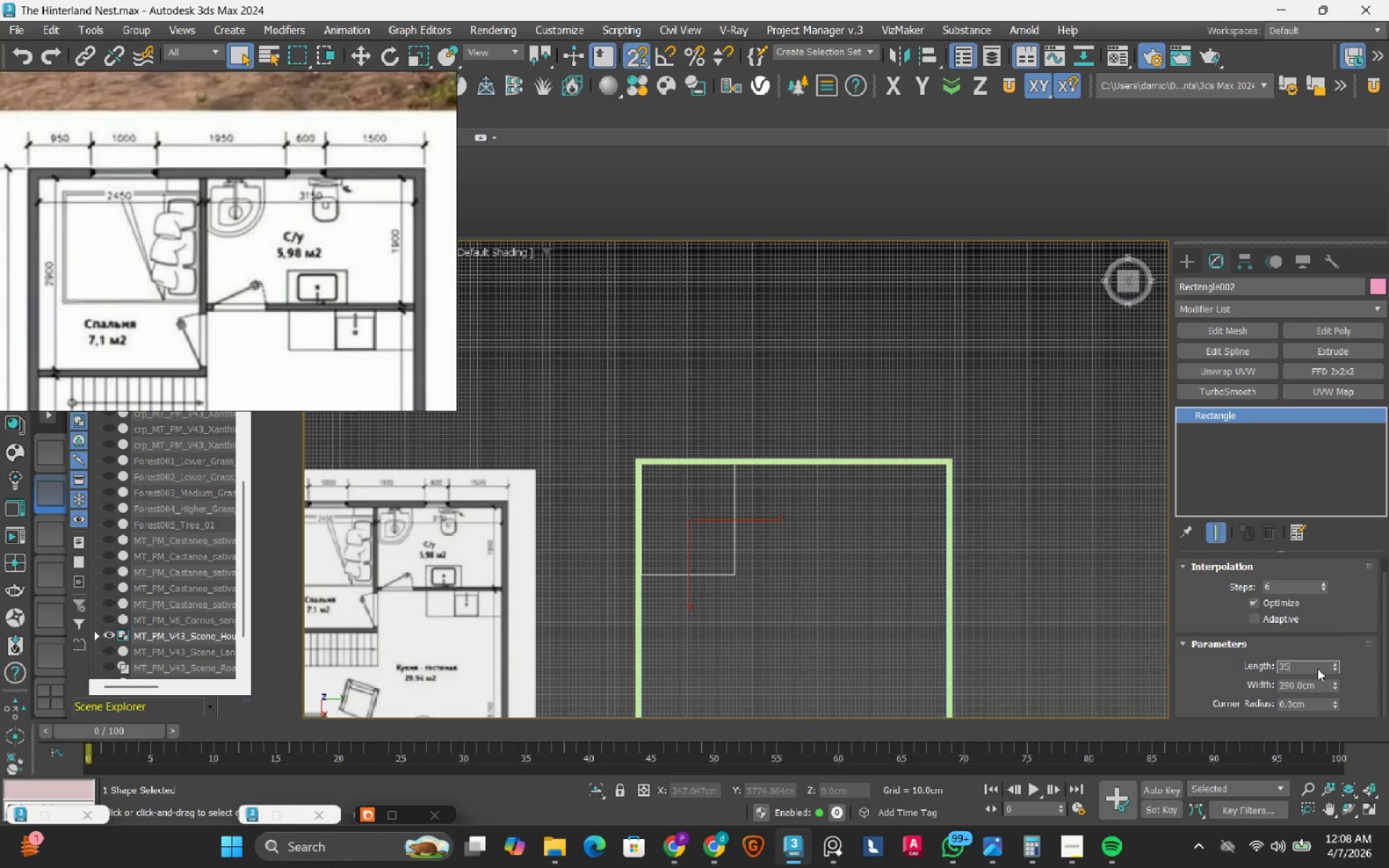 
key(Numpad0)
 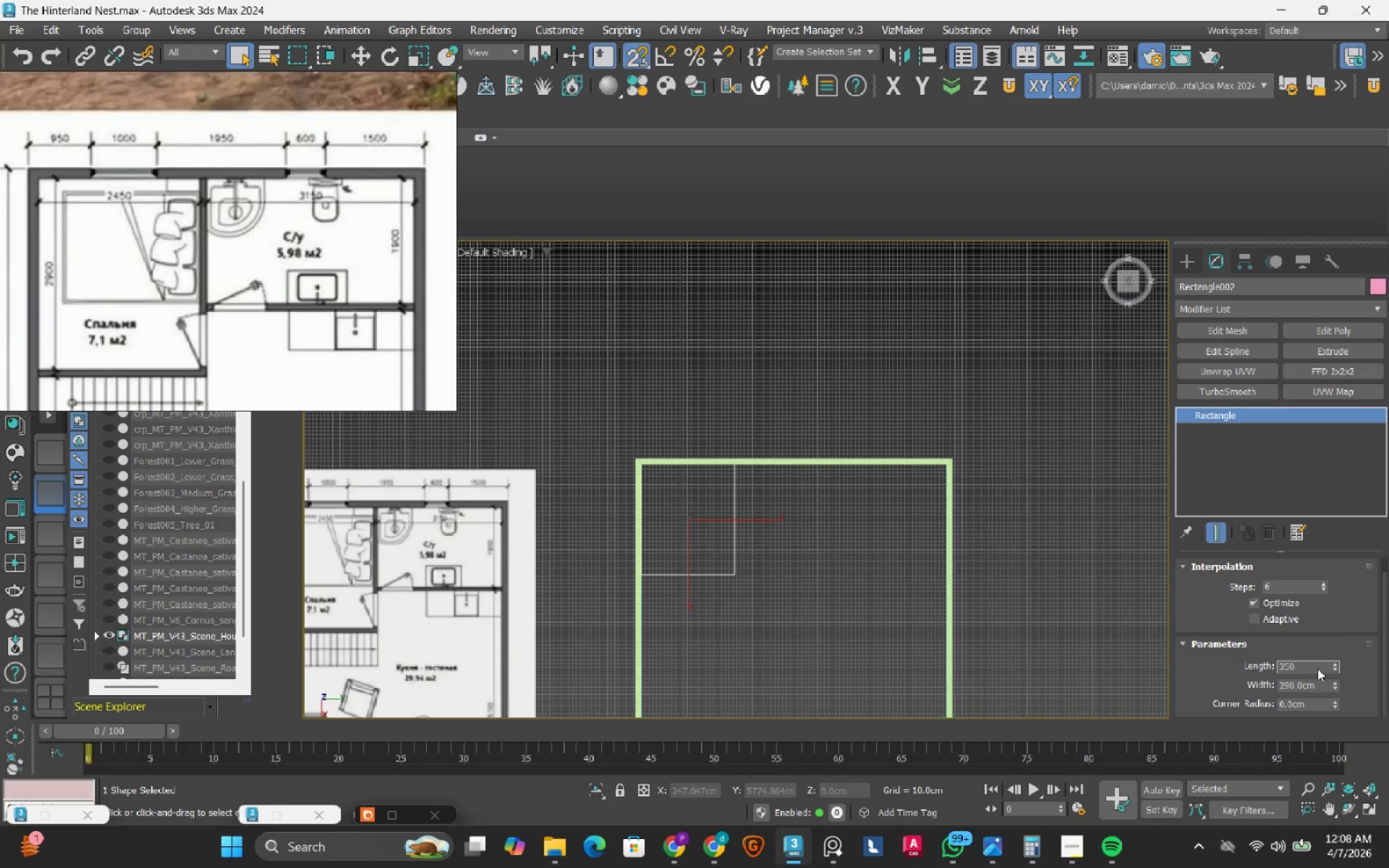 
key(NumpadEnter)
 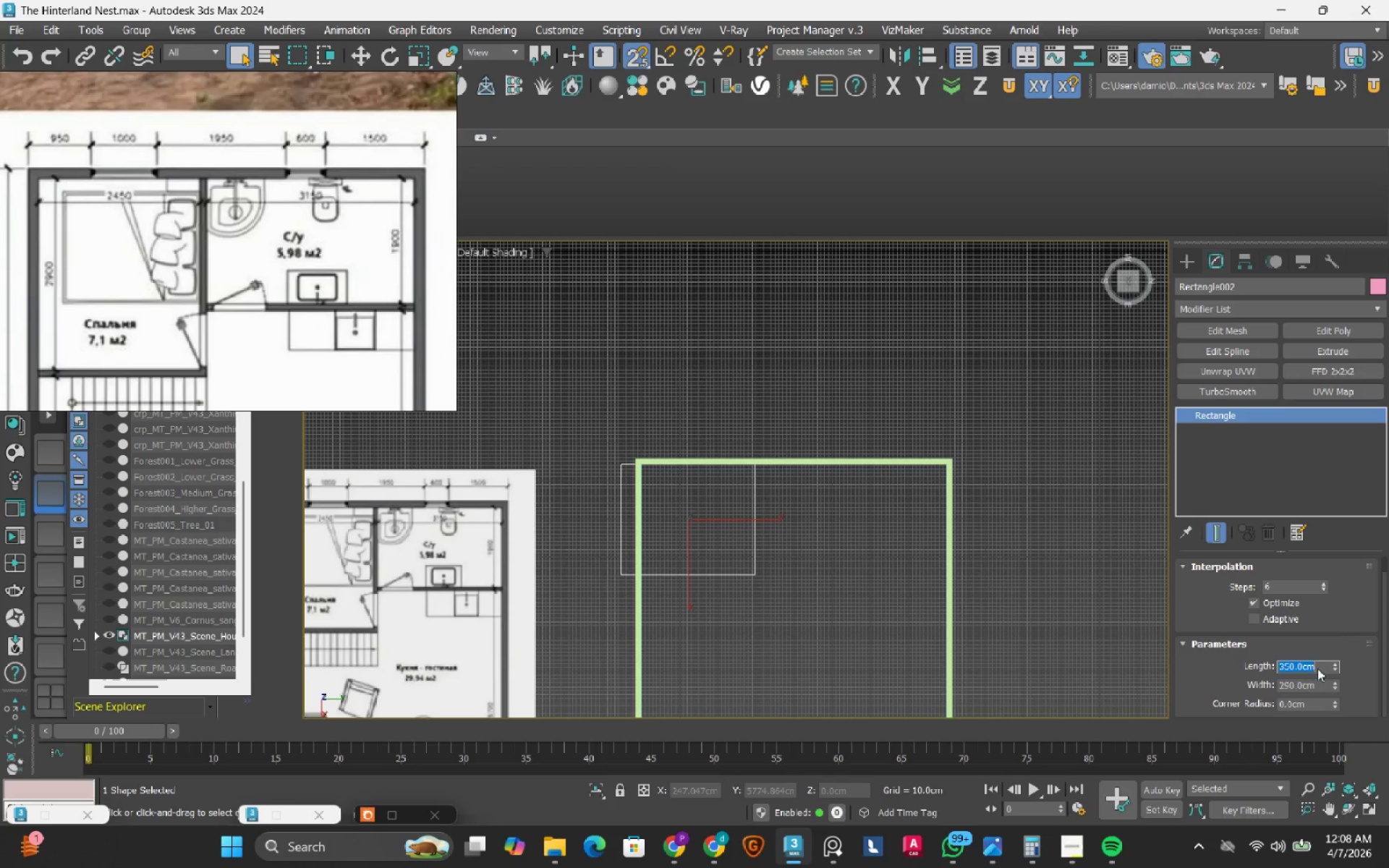 
key(Numpad4)
 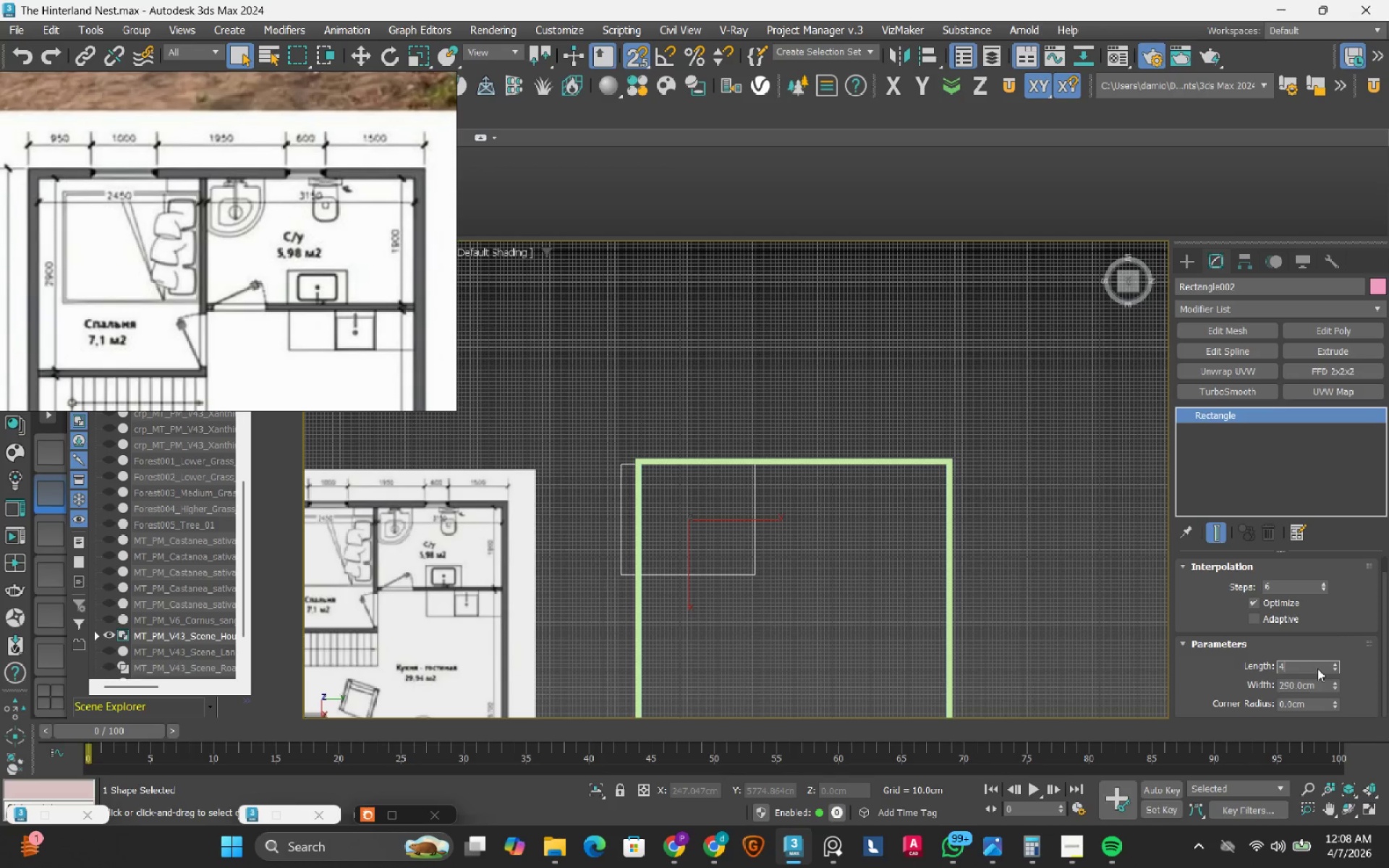 
key(Numpad0)
 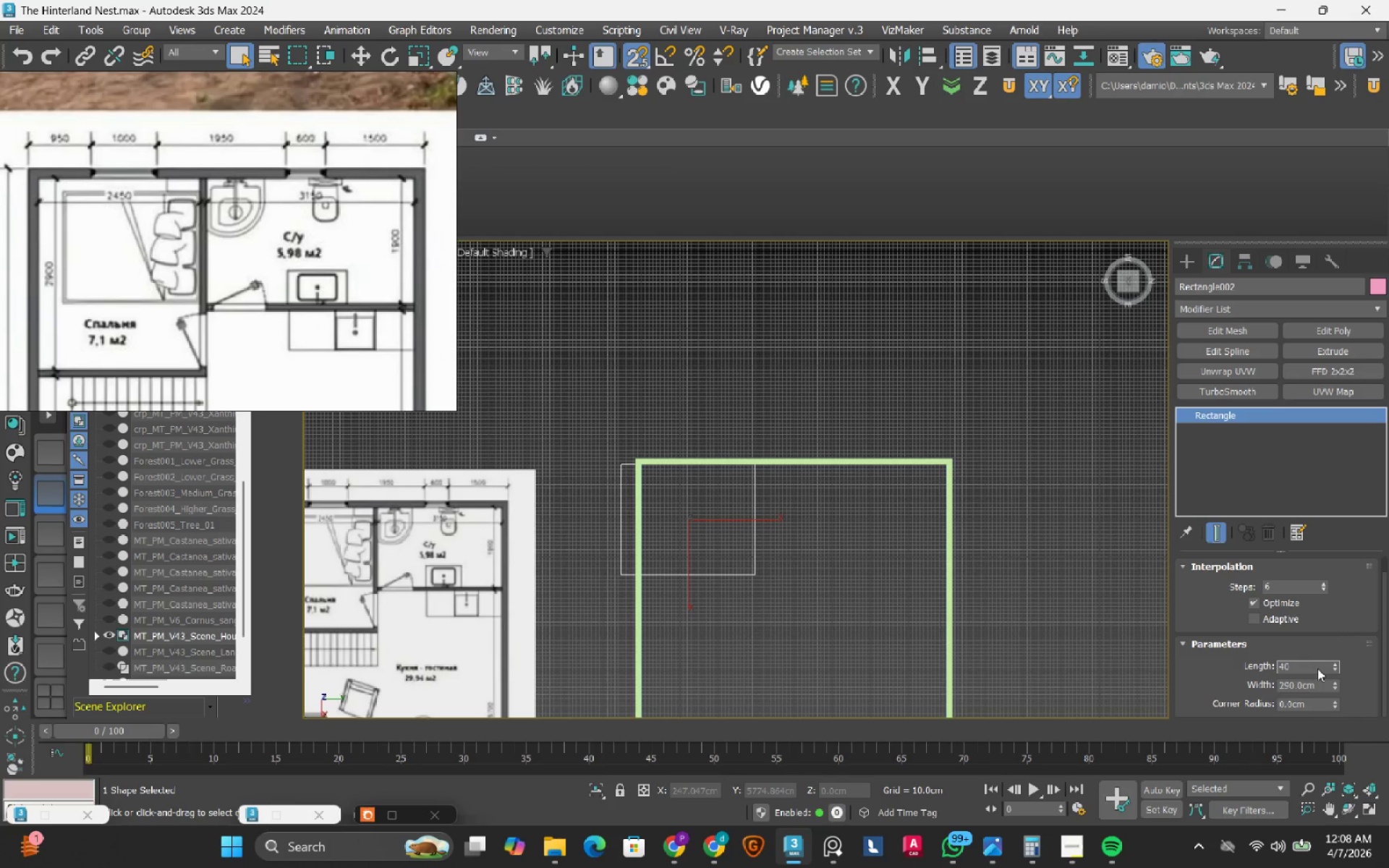 
key(Numpad0)
 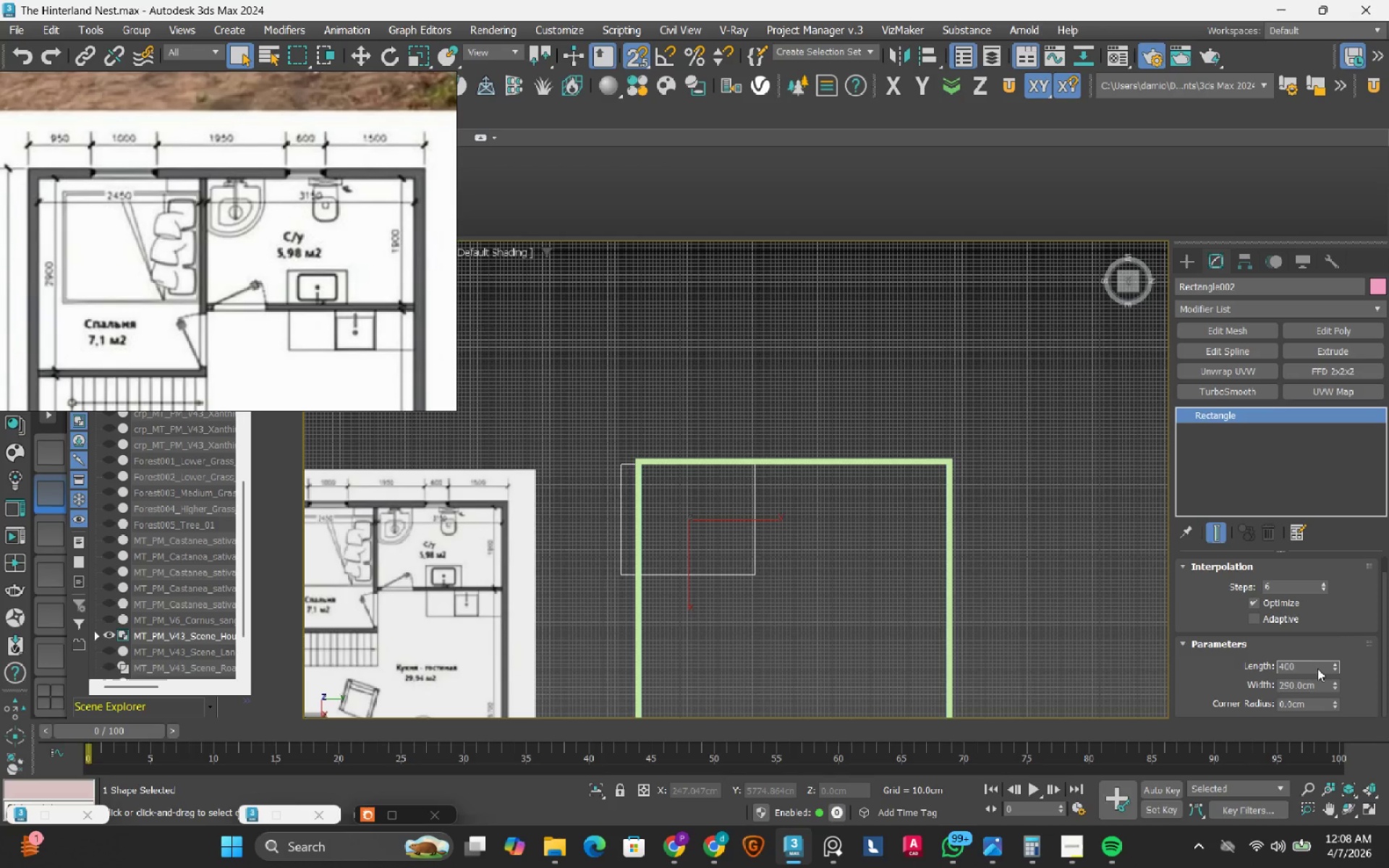 
key(NumpadEnter)
 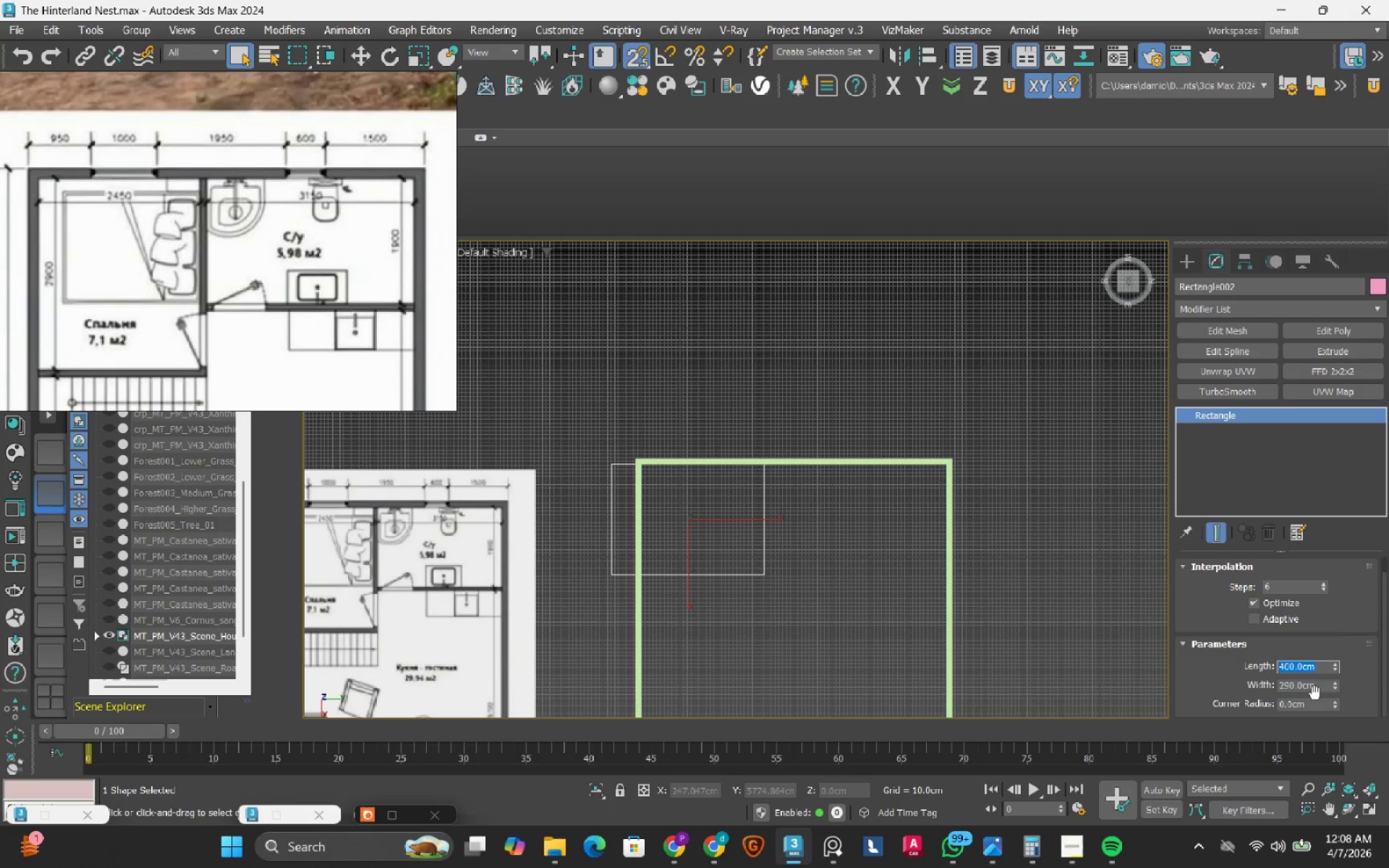 
double_click([1316, 691])
 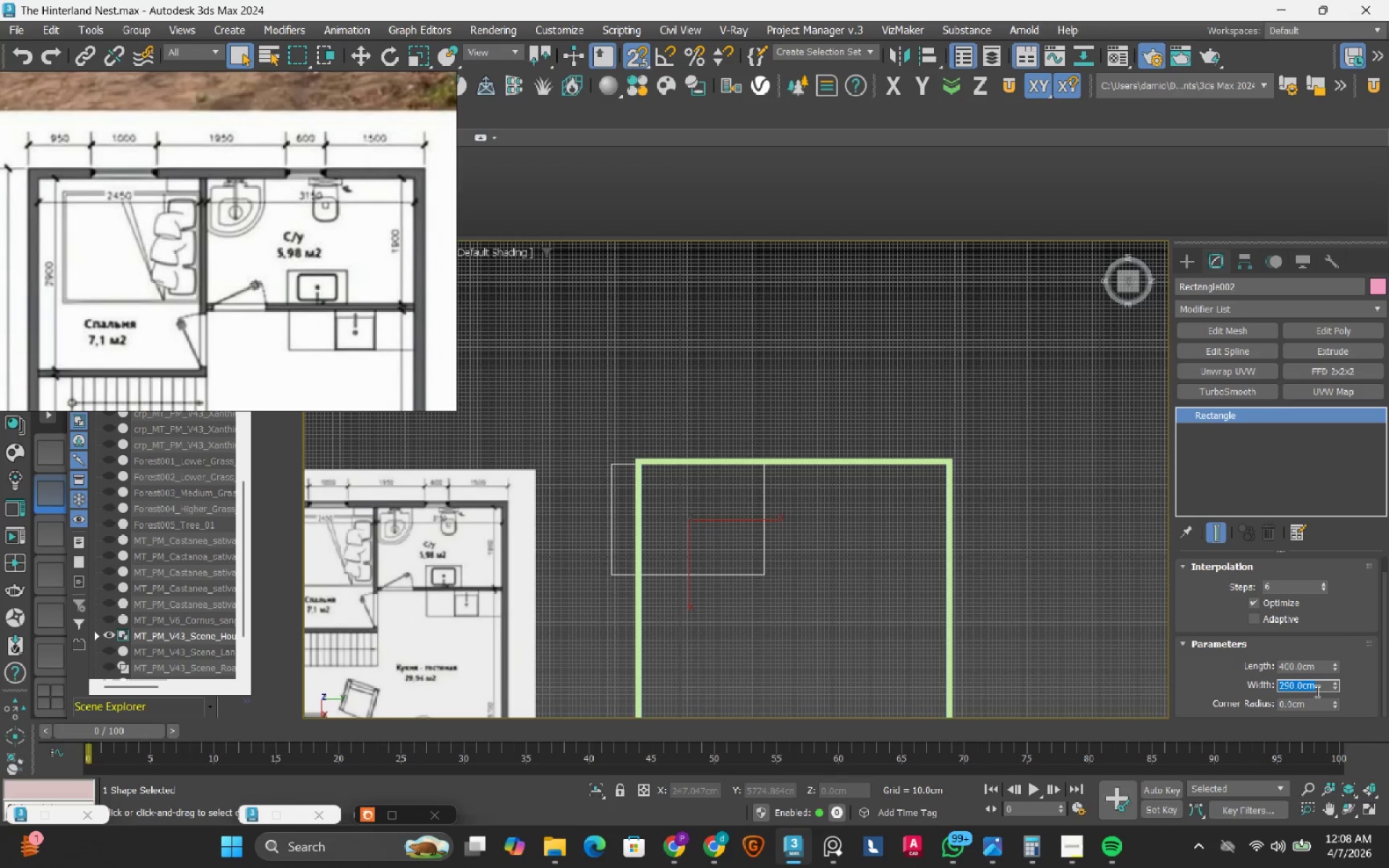 
key(Numpad3)
 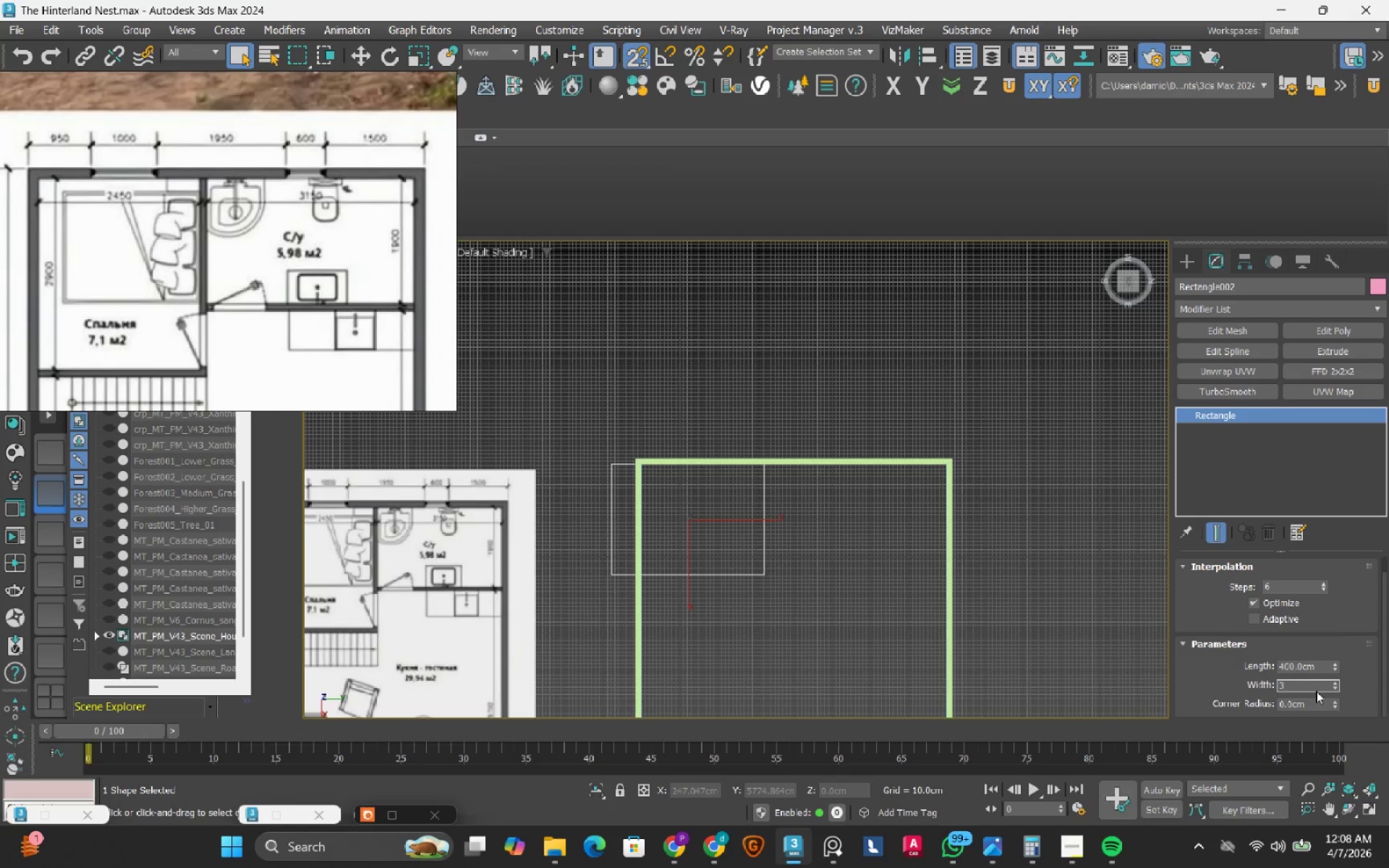 
key(Numpad5)
 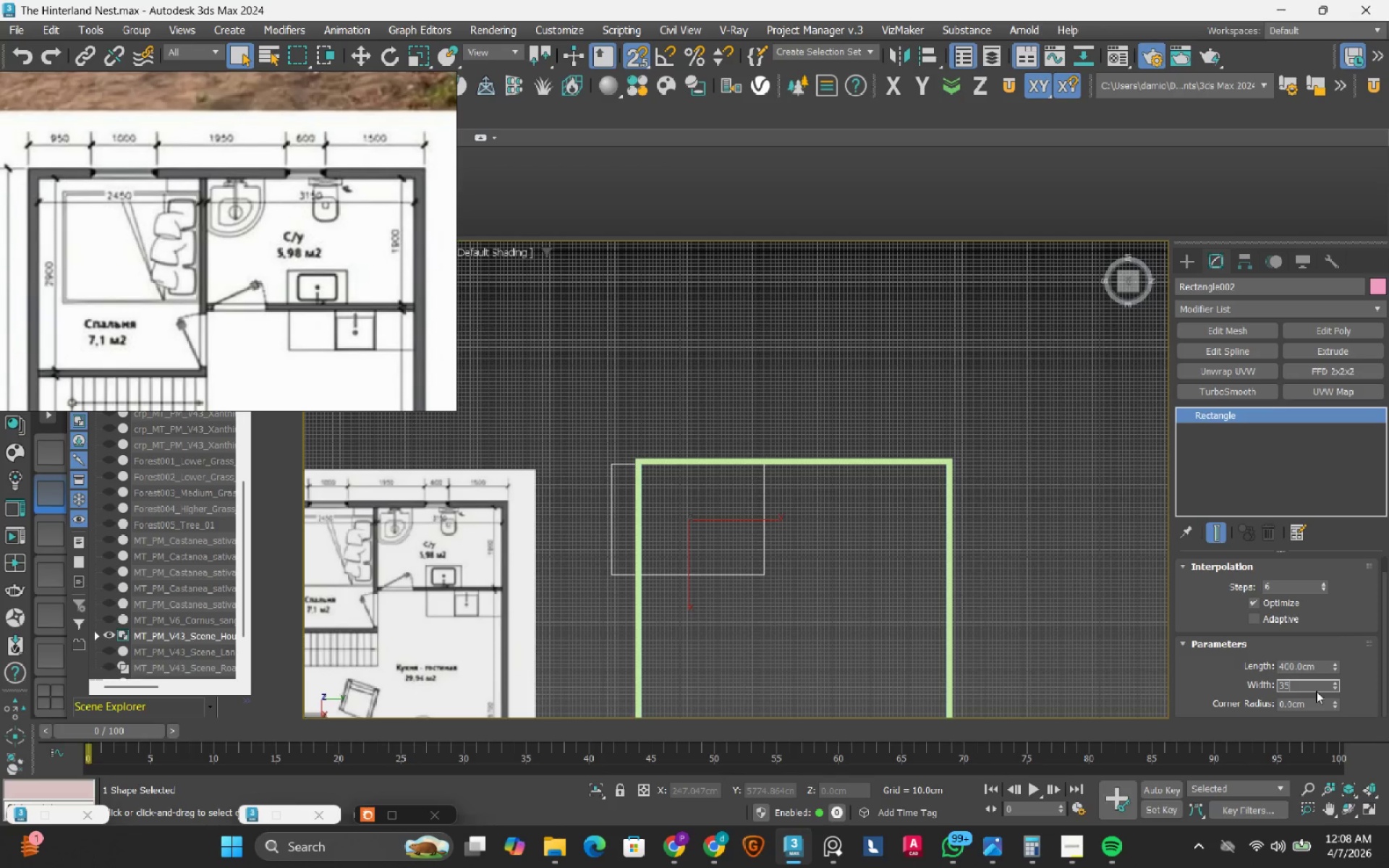 
key(Numpad0)
 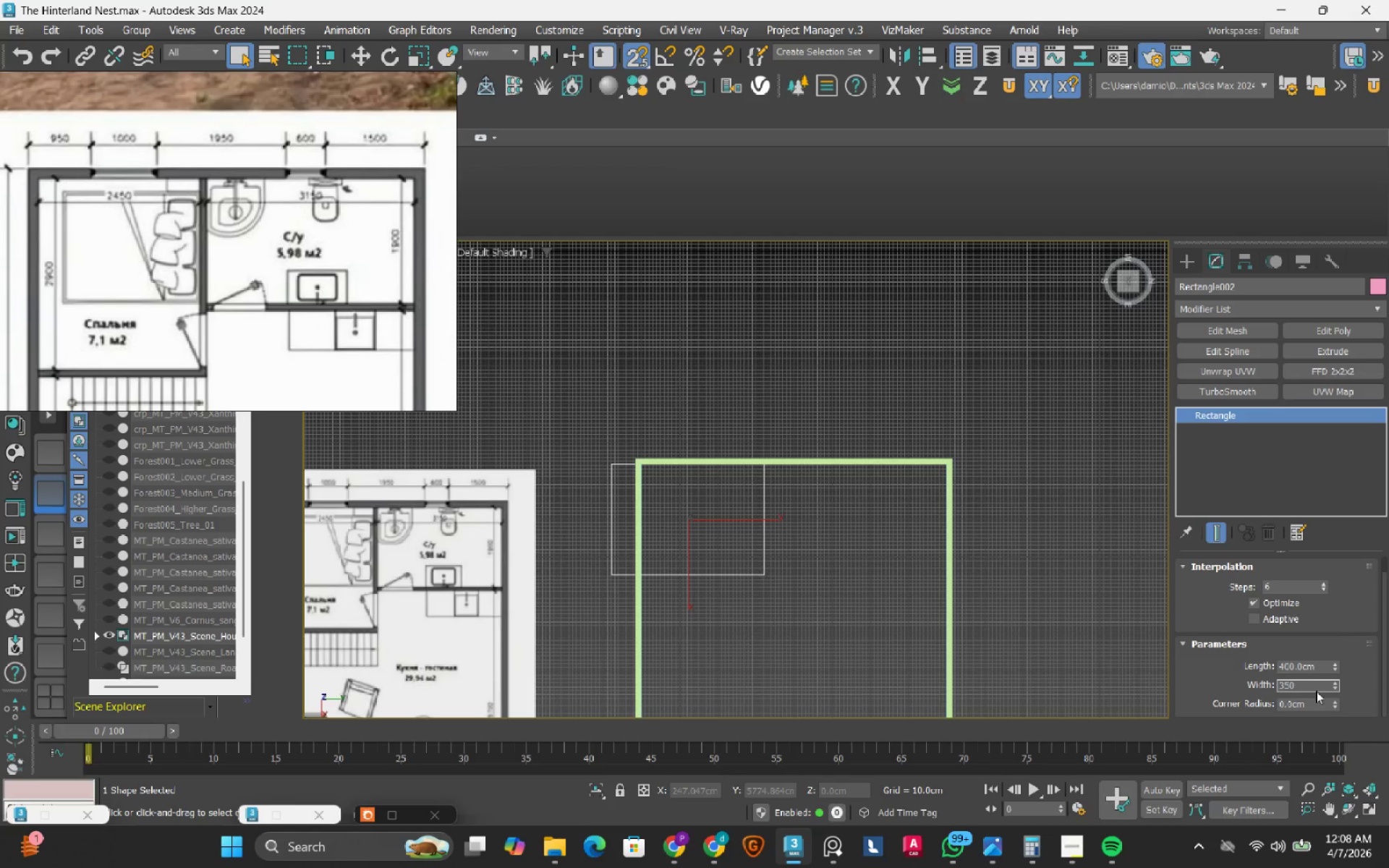 
key(NumpadEnter)
 